 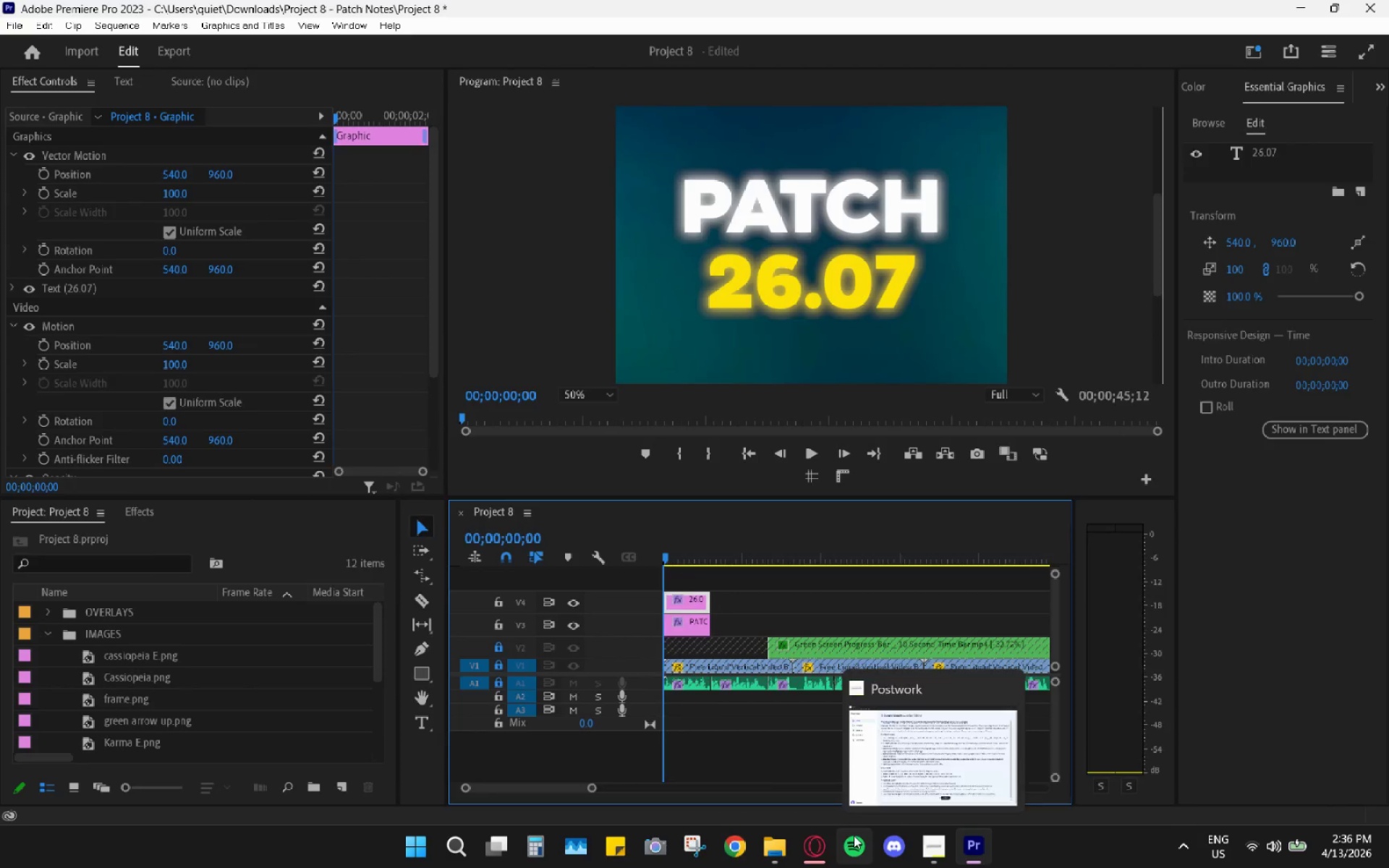 
scroll: coordinate [659, 599], scroll_direction: up, amount: 15.0
 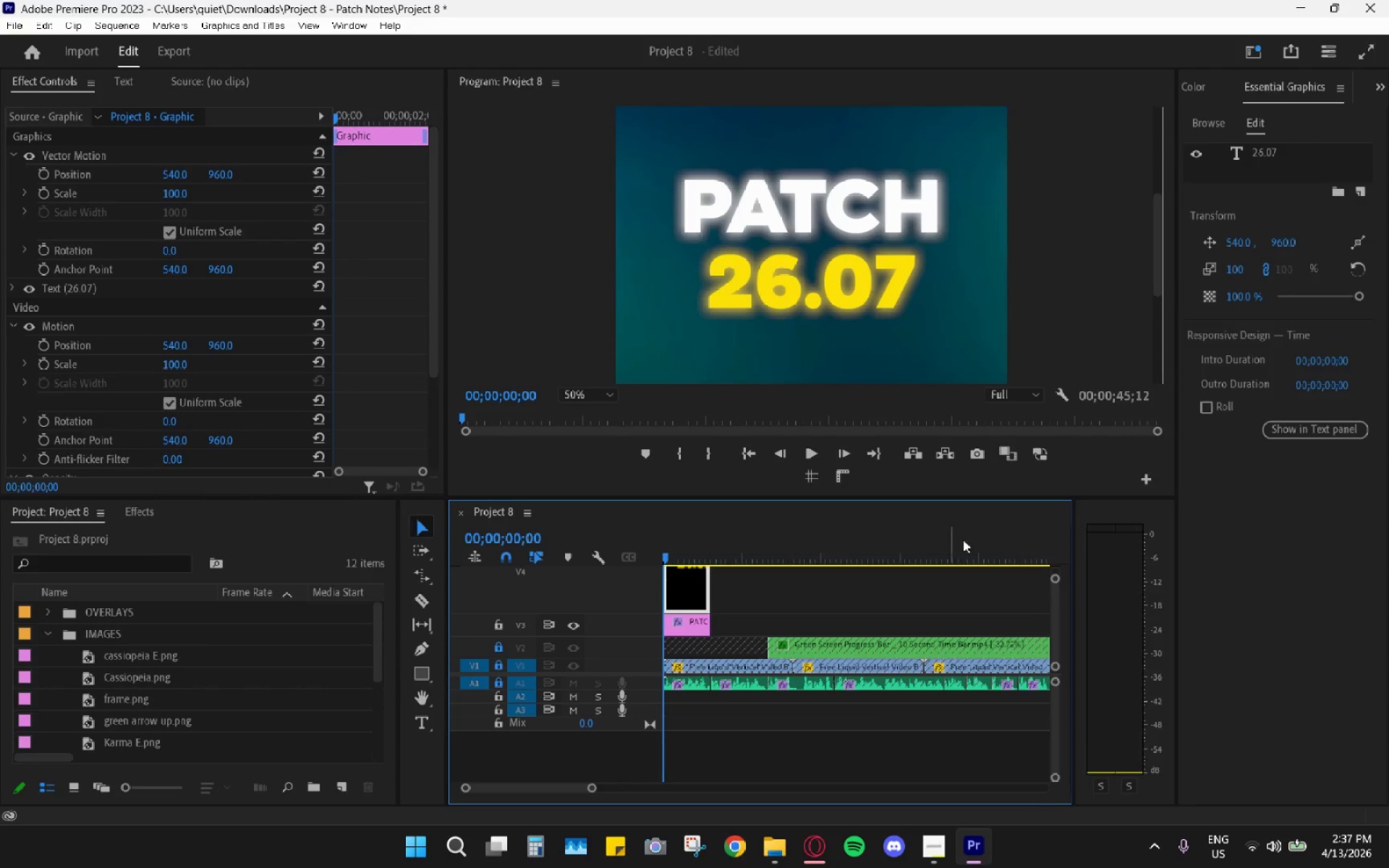 
left_click_drag(start_coordinate=[1059, 577], to_coordinate=[1071, 481])
 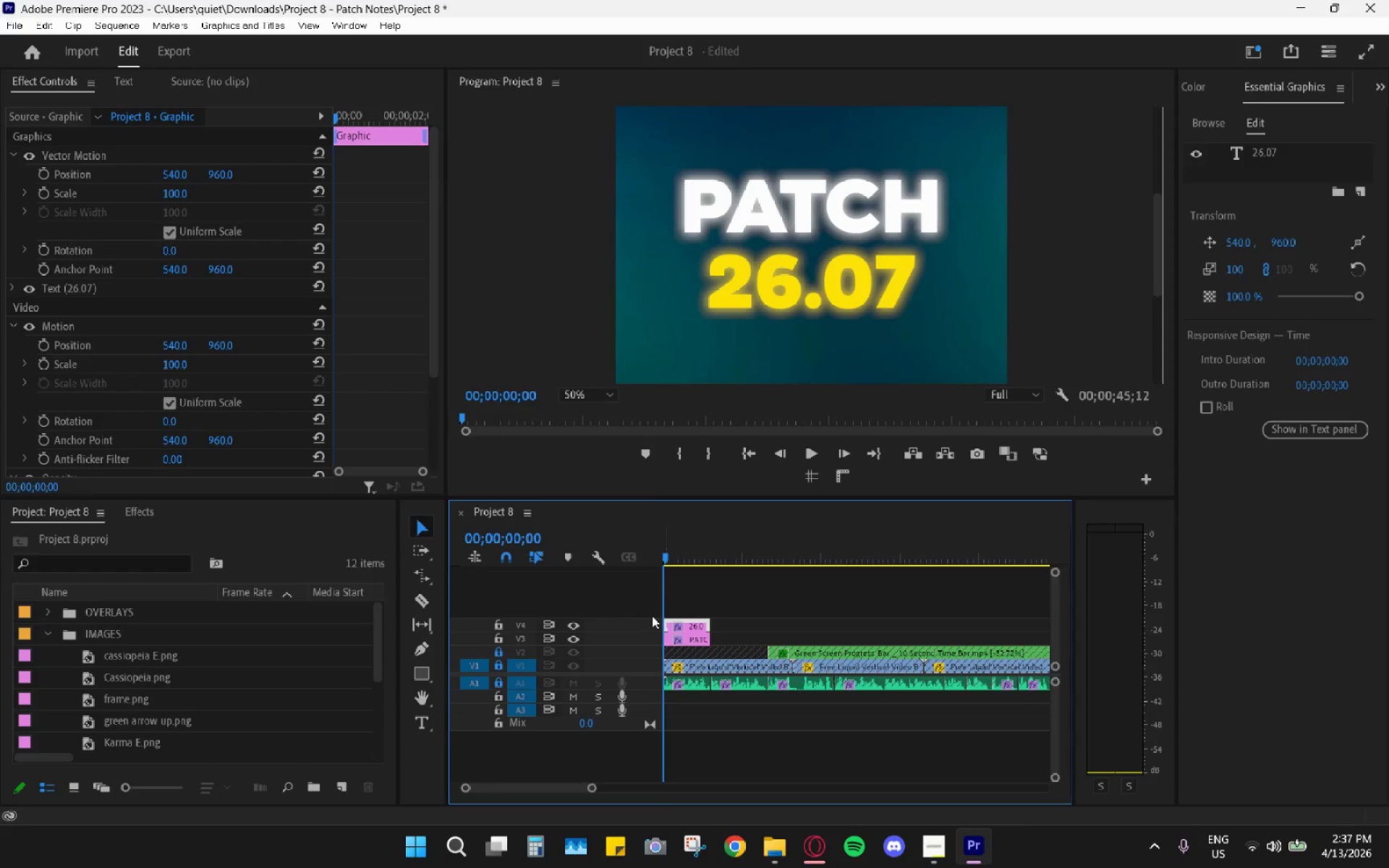 
hold_key(key=AltLeft, duration=0.75)
scroll: coordinate [678, 613], scroll_direction: up, amount: 21.0
 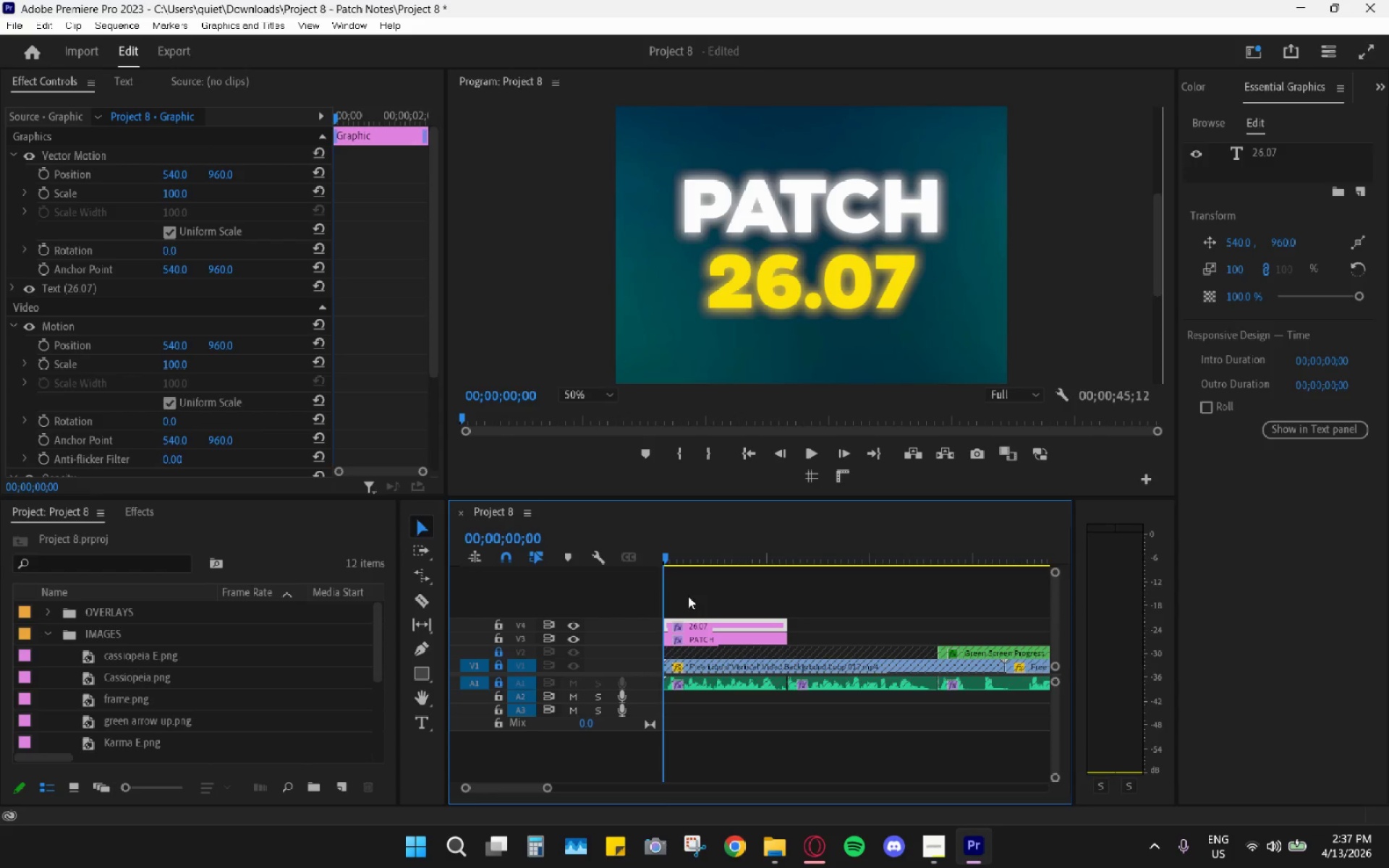 
hold_key(key=AltLeft, duration=0.56)
scroll: coordinate [677, 616], scroll_direction: up, amount: 16.0
 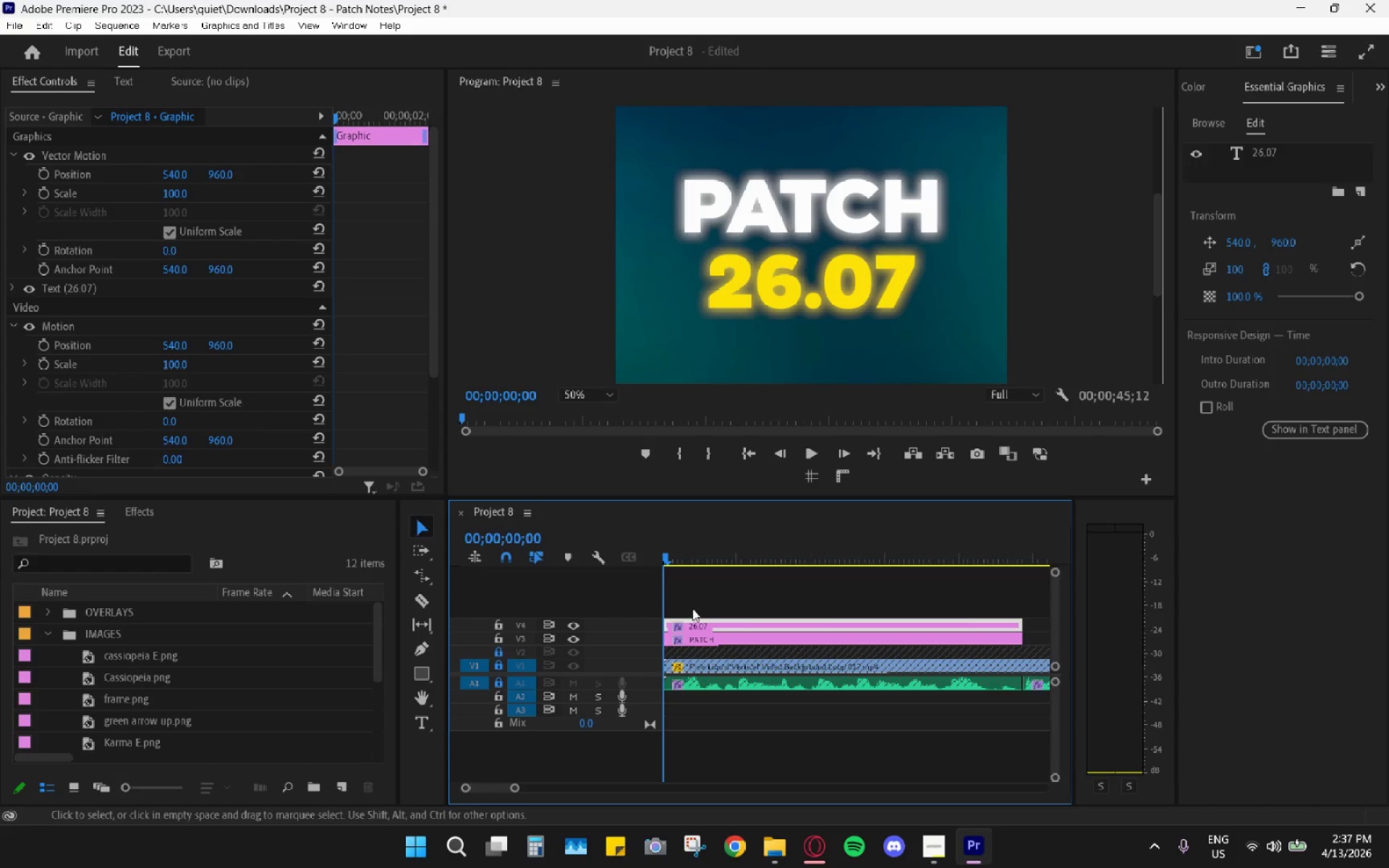 
key(Space)
 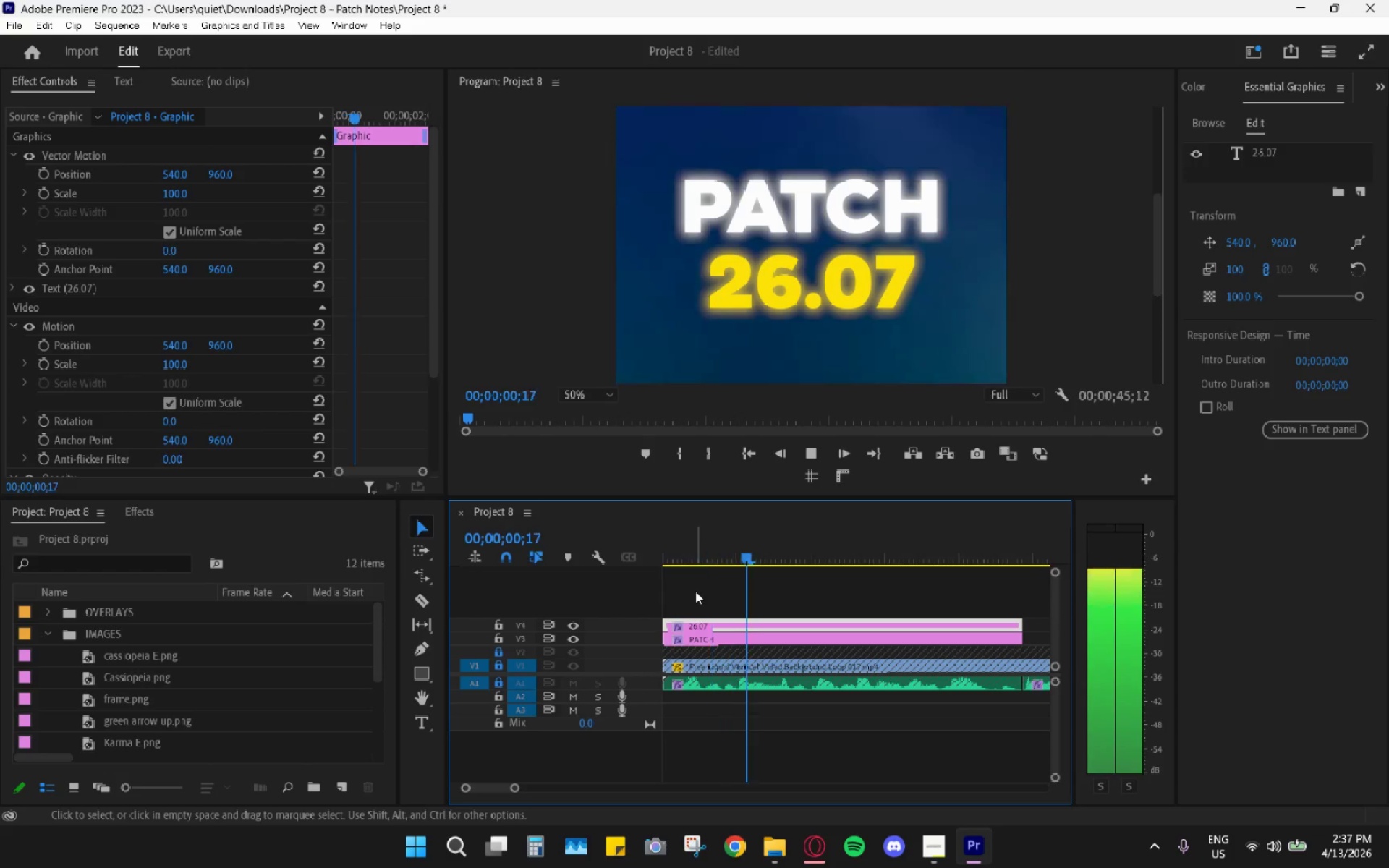 
key(Space)
 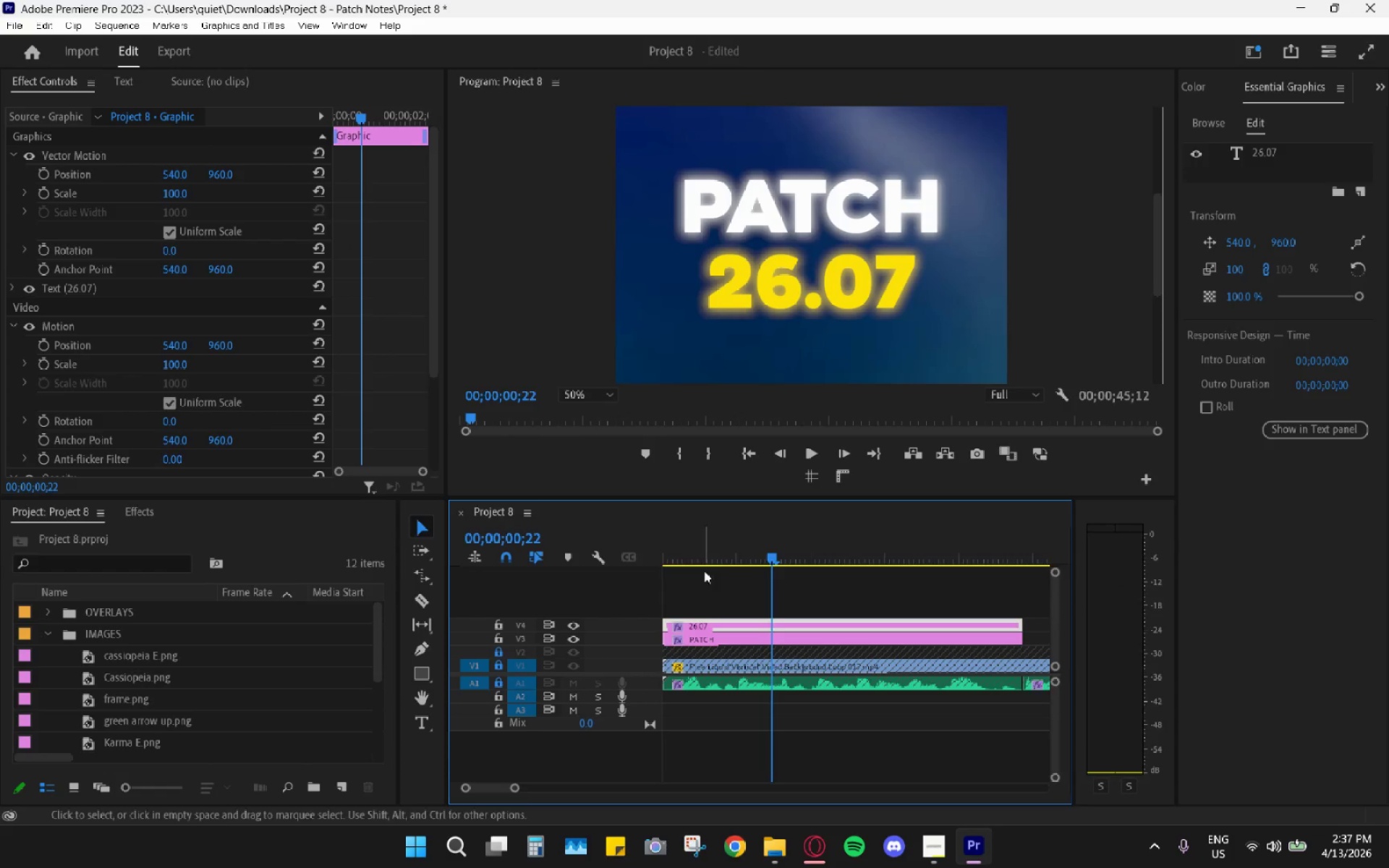 
left_click_drag(start_coordinate=[690, 541], to_coordinate=[662, 541])
 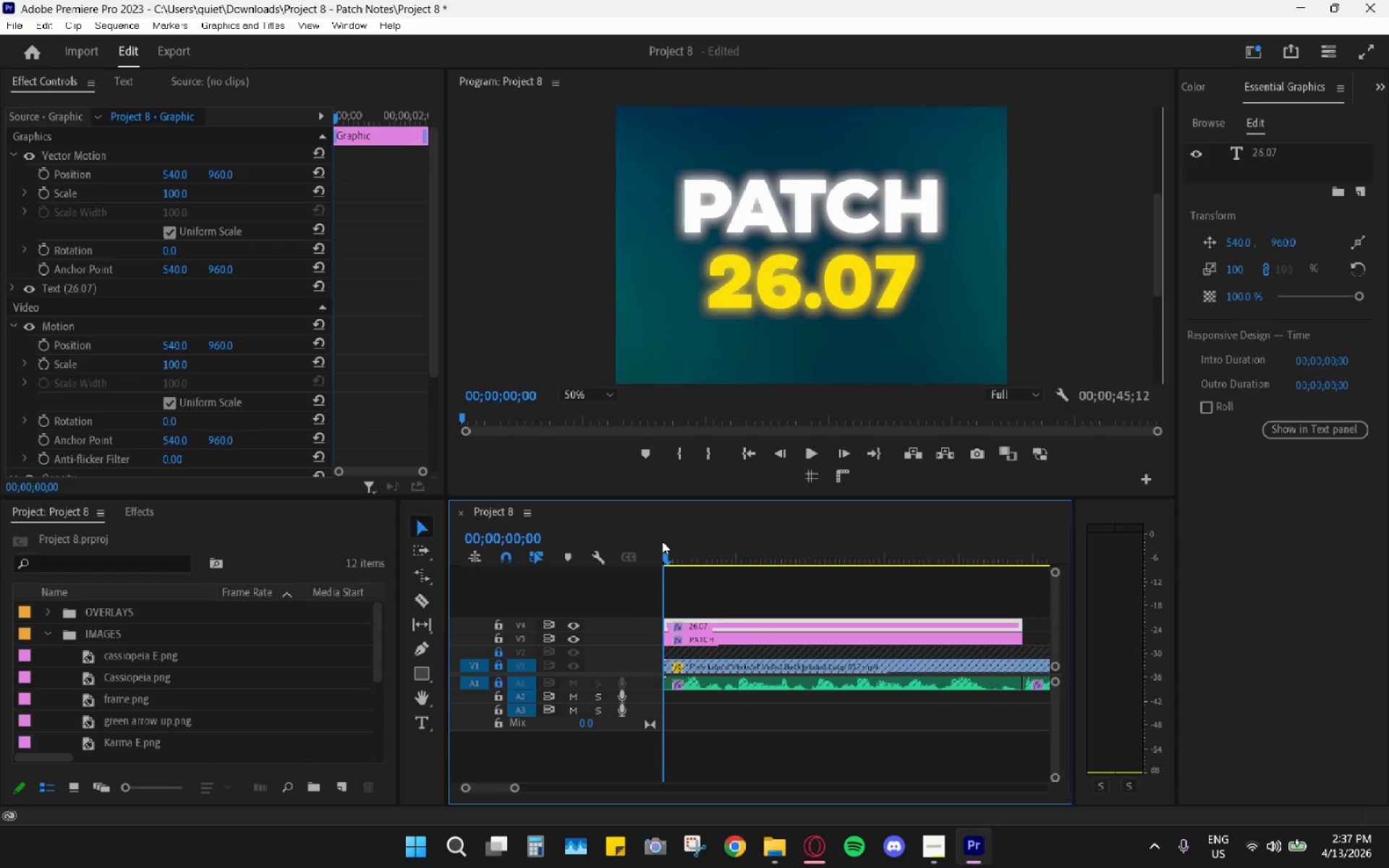 
key(Space)
 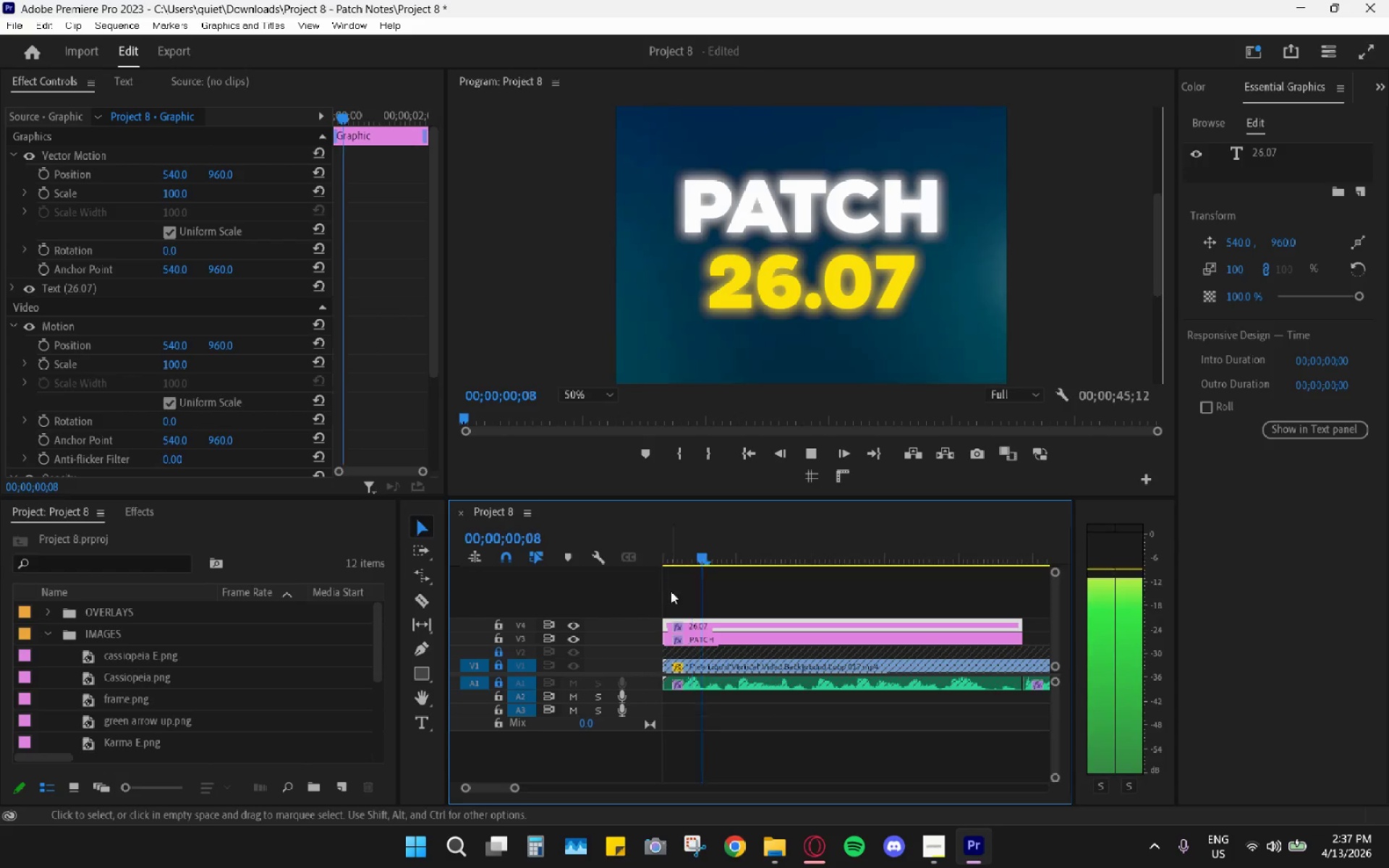 
key(Space)
 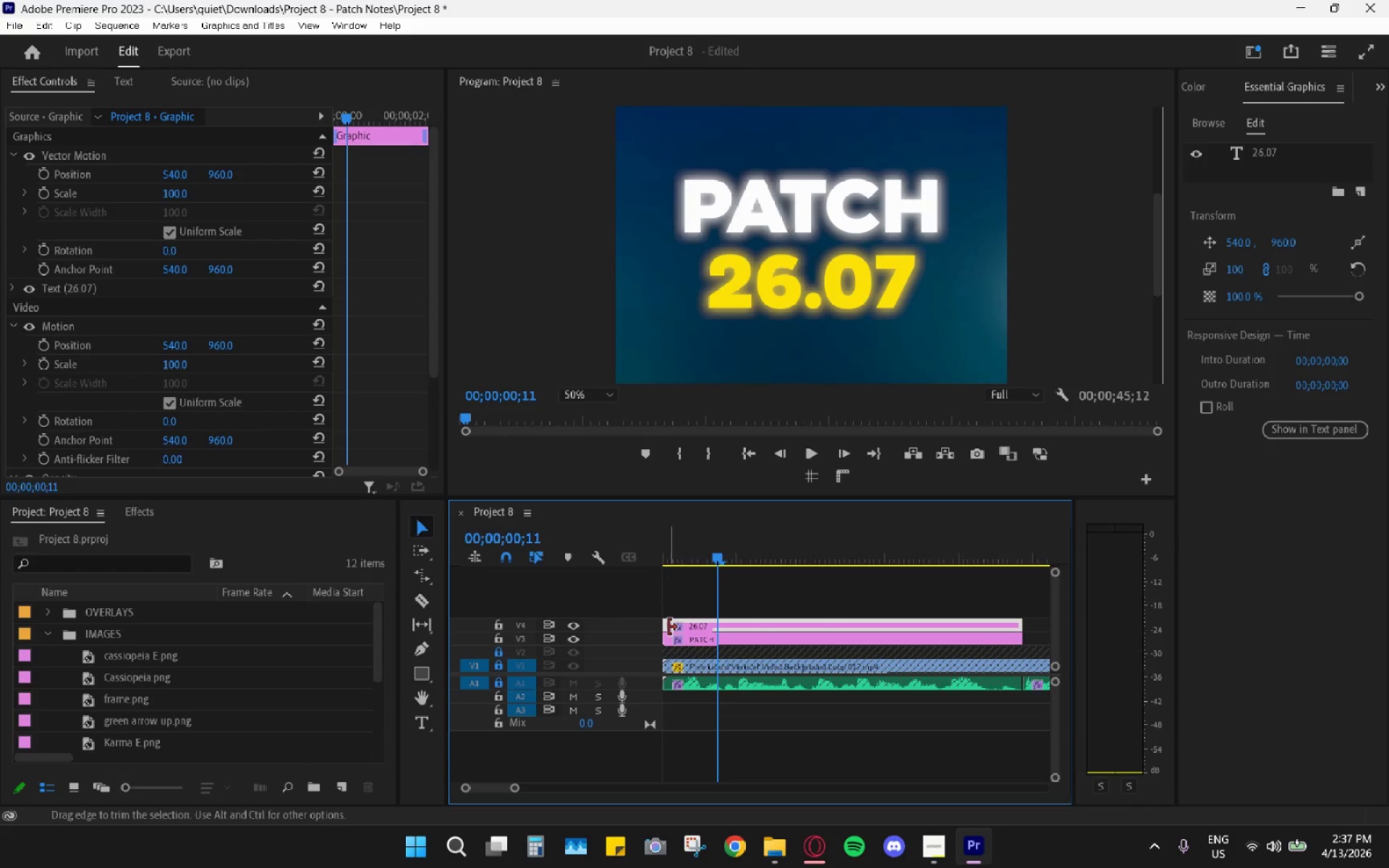 
left_click_drag(start_coordinate=[668, 626], to_coordinate=[726, 630])
 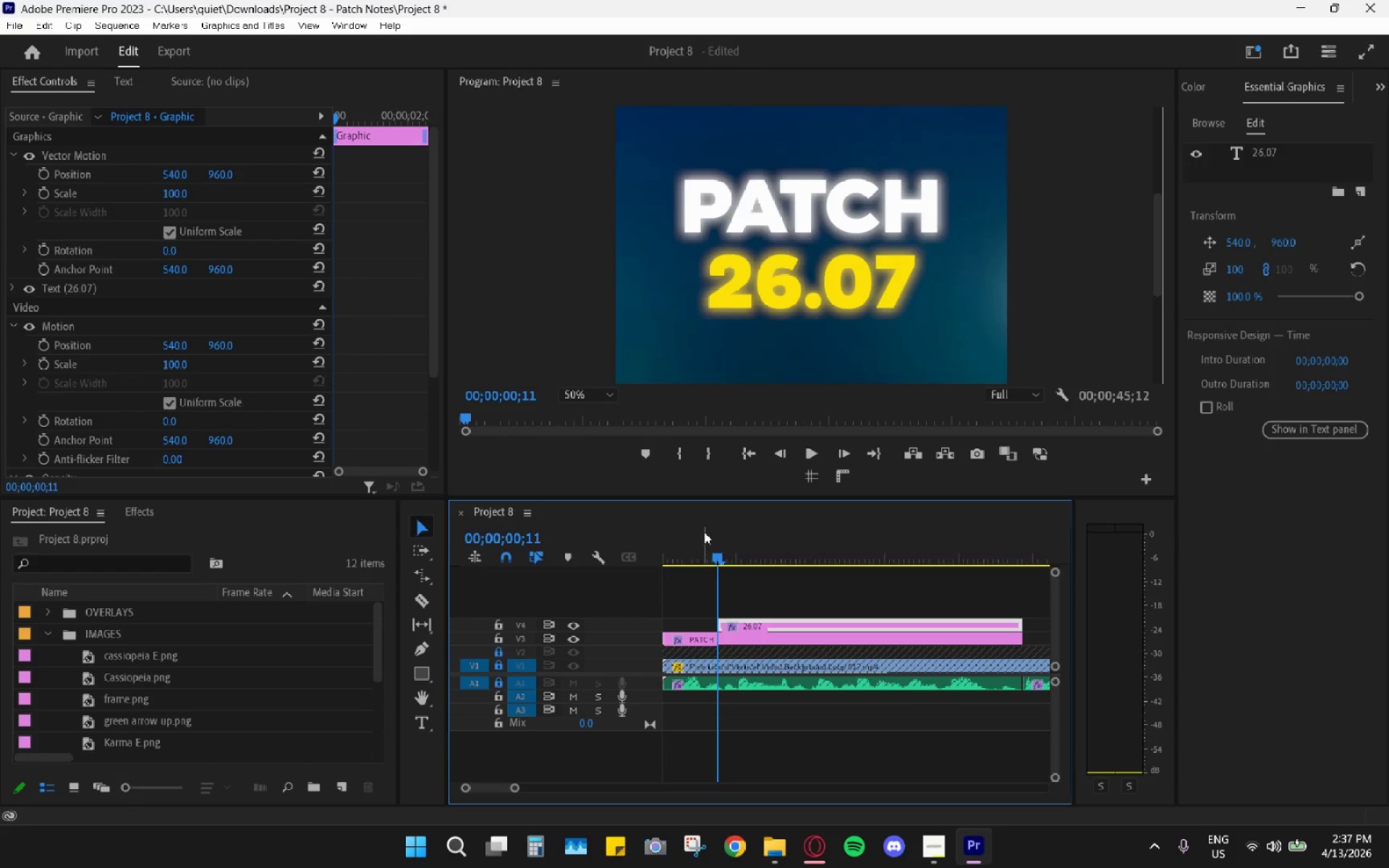 
left_click_drag(start_coordinate=[703, 531], to_coordinate=[670, 527])
 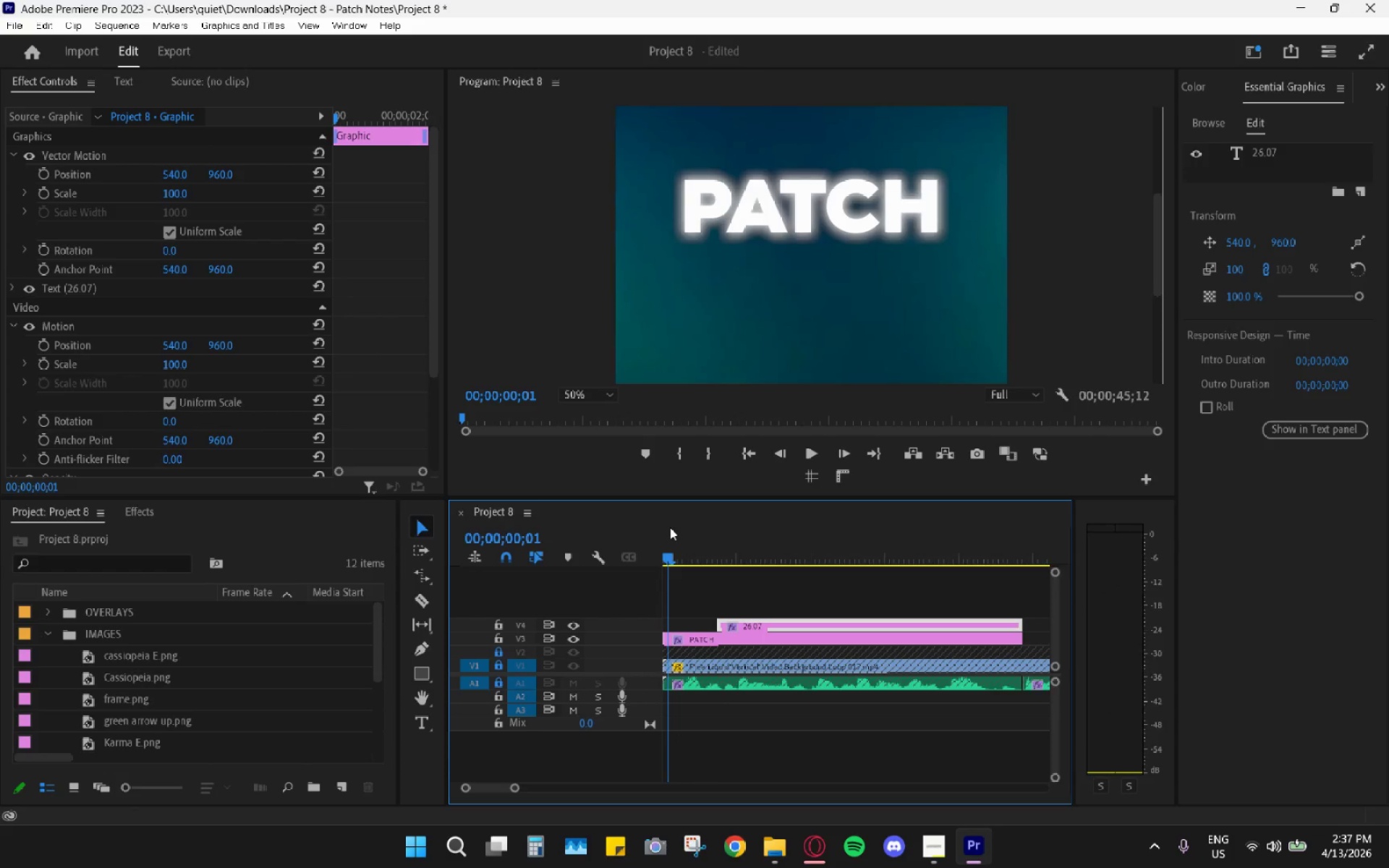 
key(Space)
 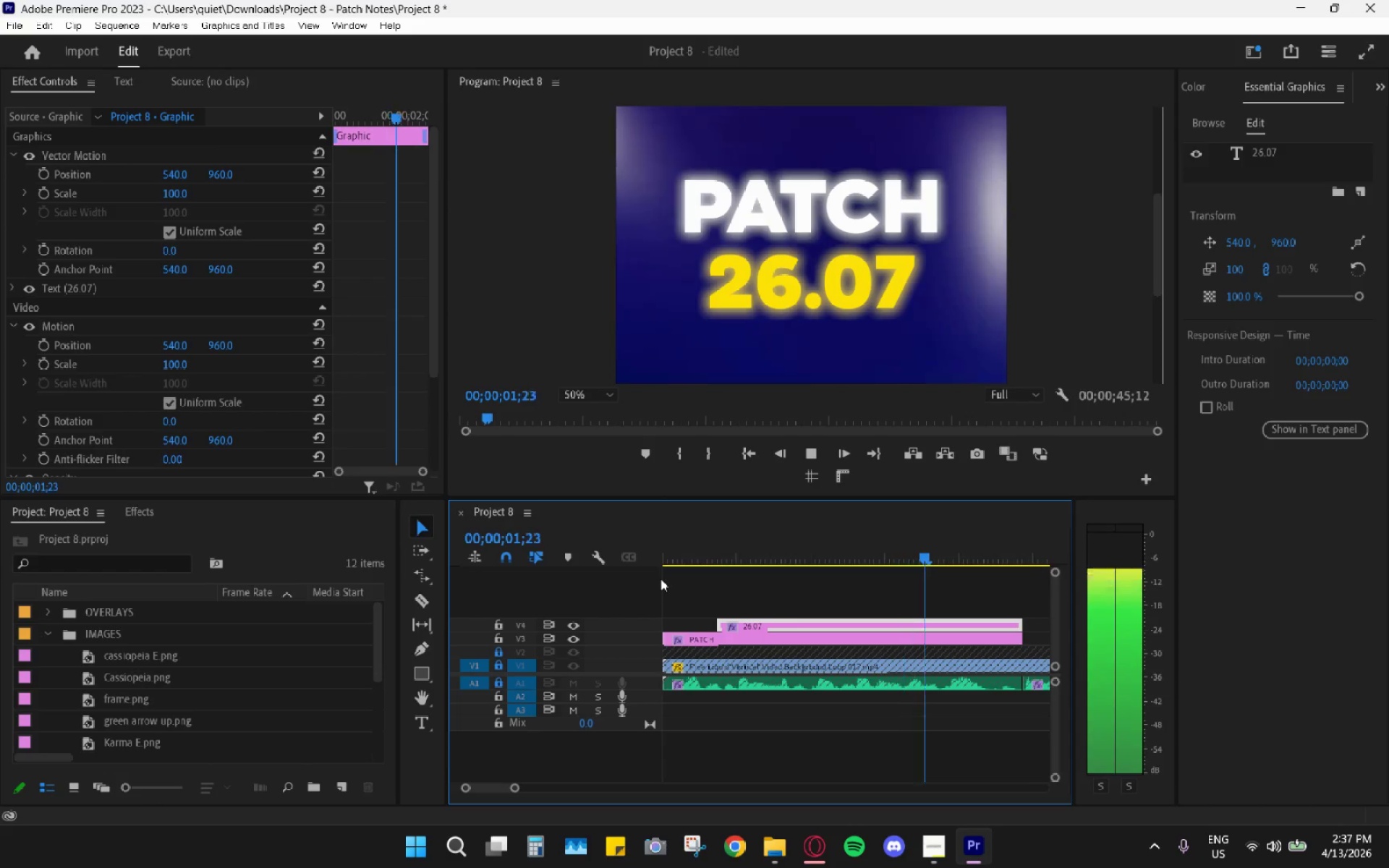 
key(Space)
 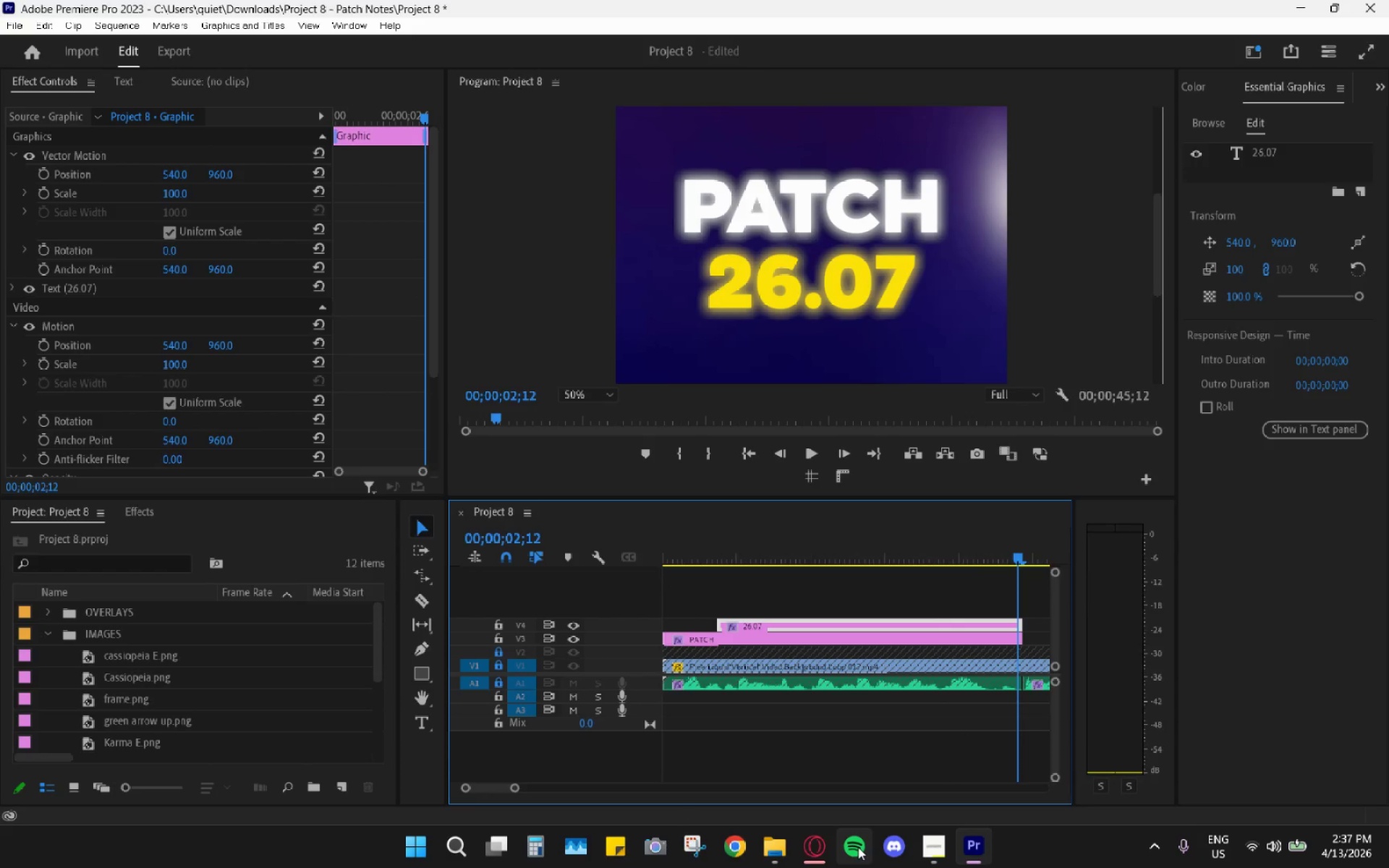 
left_click([810, 850])
 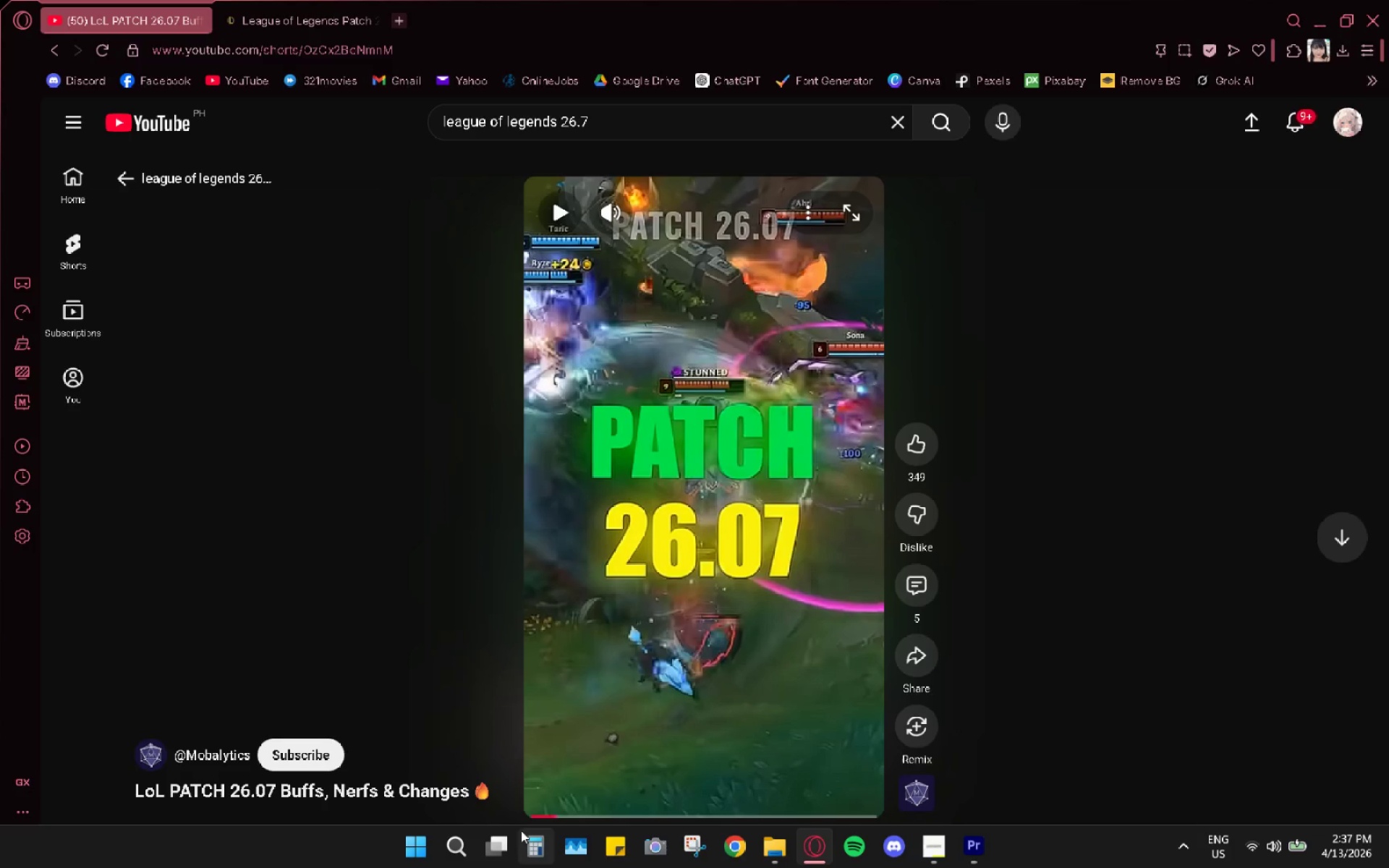 
left_click_drag(start_coordinate=[540, 815], to_coordinate=[519, 809])
 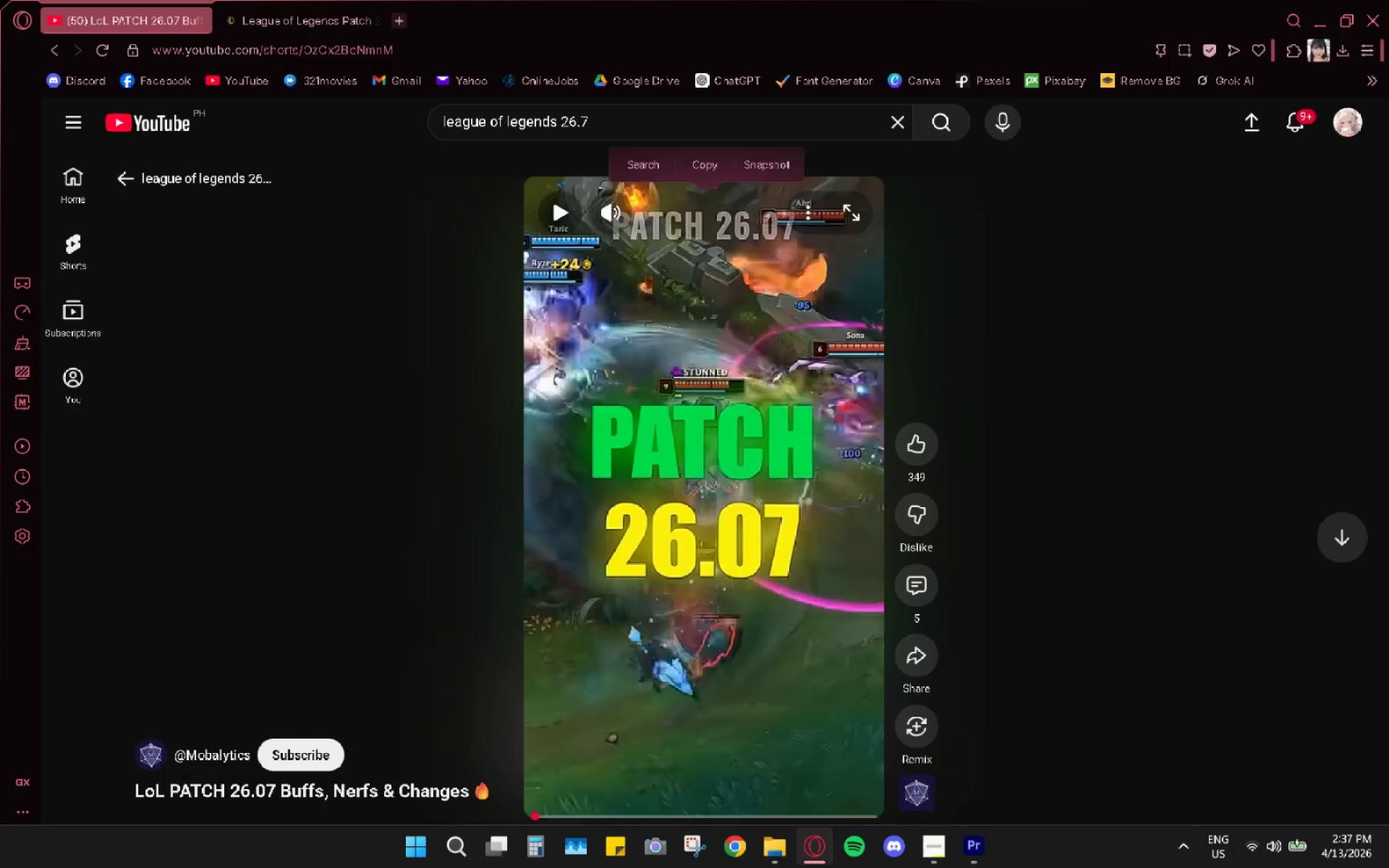 
key(Space)
 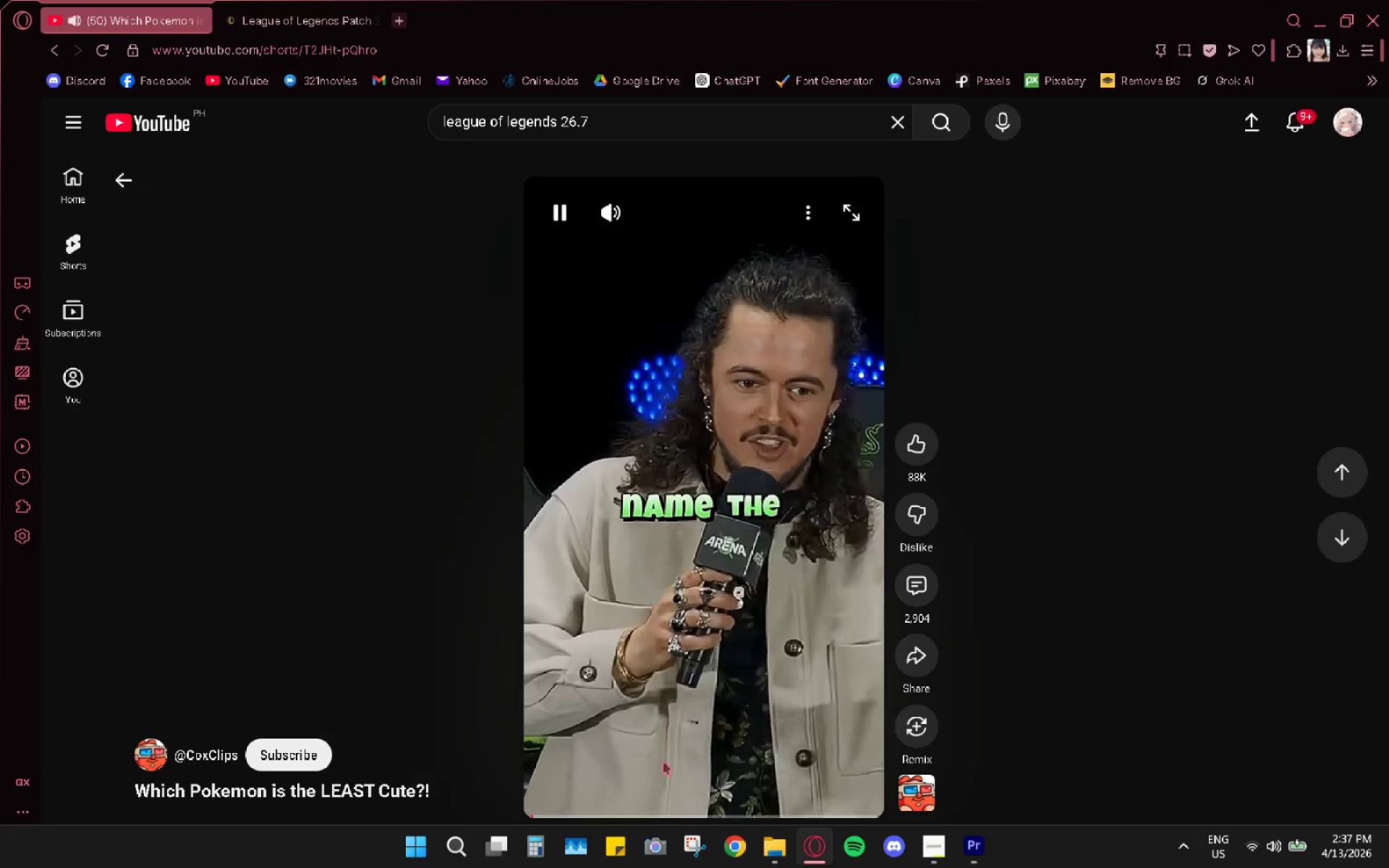 
scroll: coordinate [708, 622], scroll_direction: up, amount: 5.0
 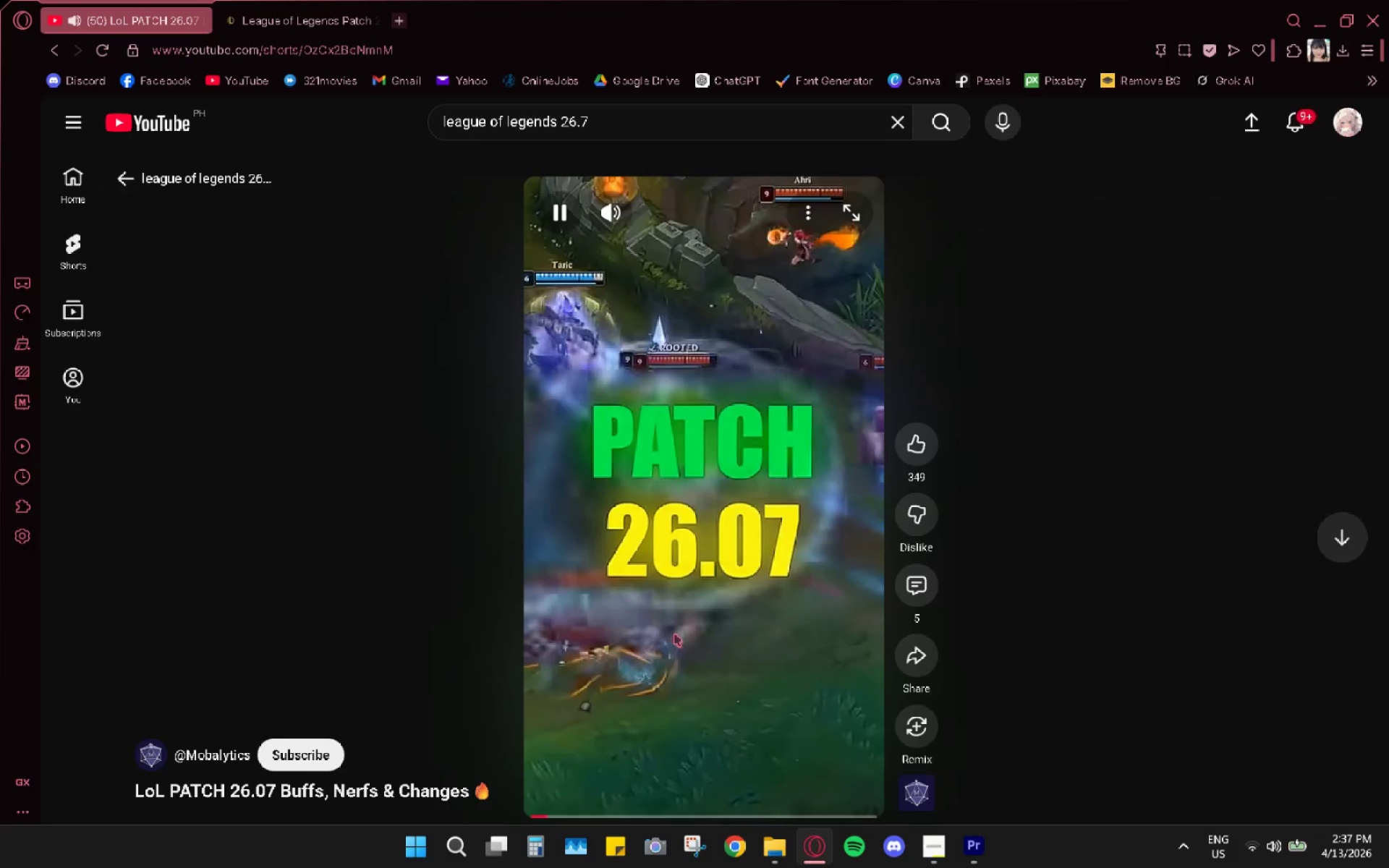 
key(Space)
 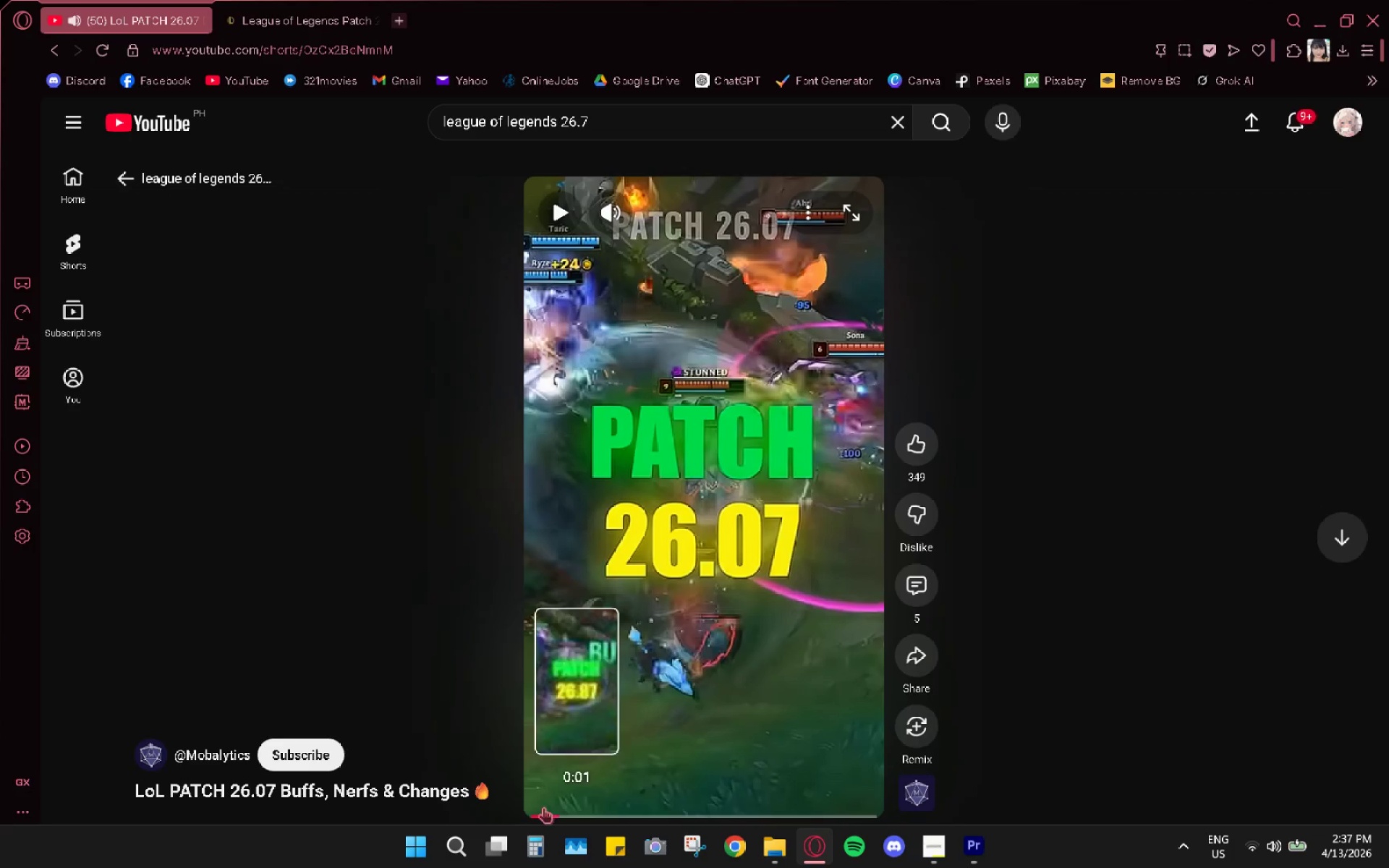 
left_click_drag(start_coordinate=[550, 811], to_coordinate=[542, 812])
 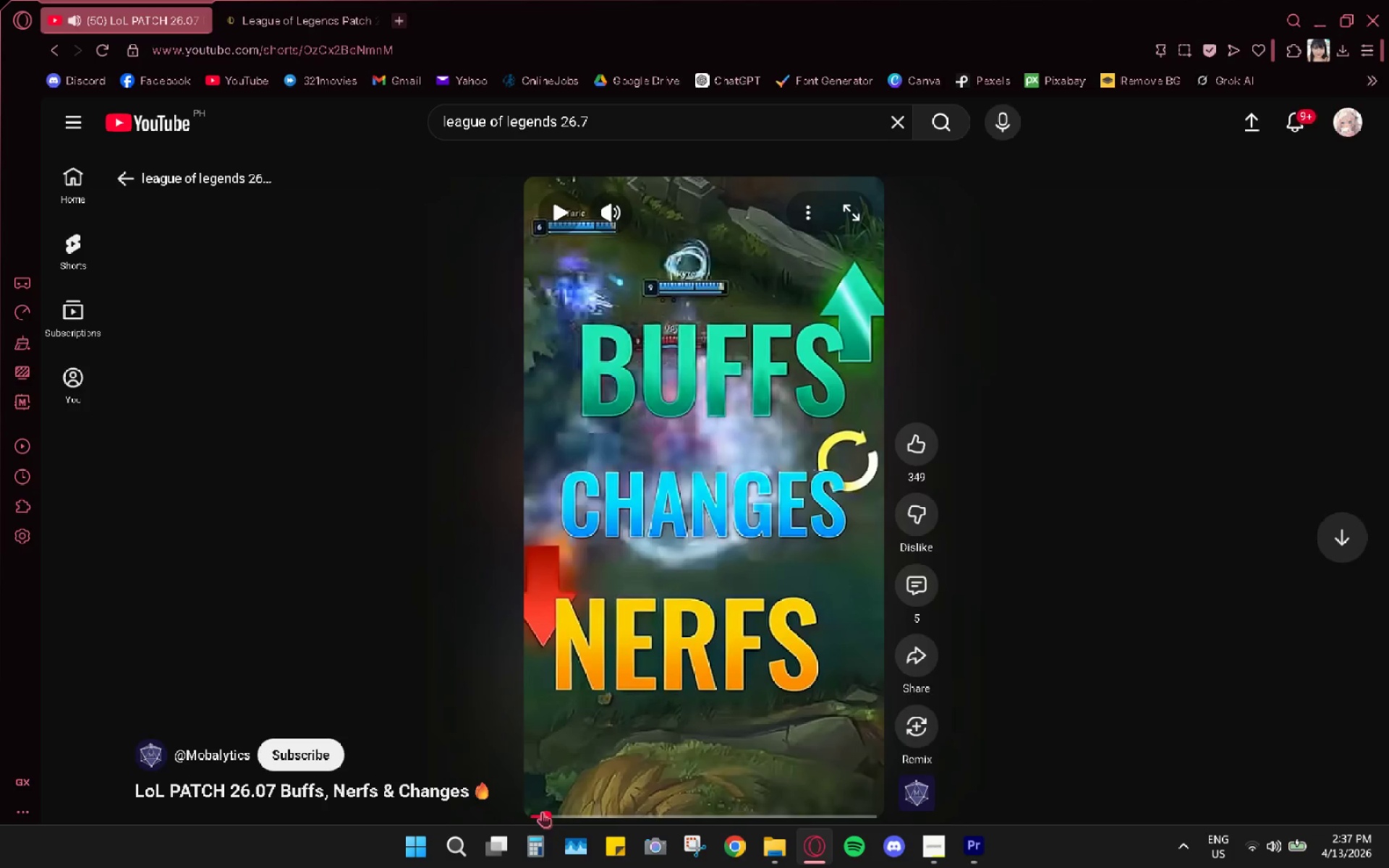 
key(Space)
 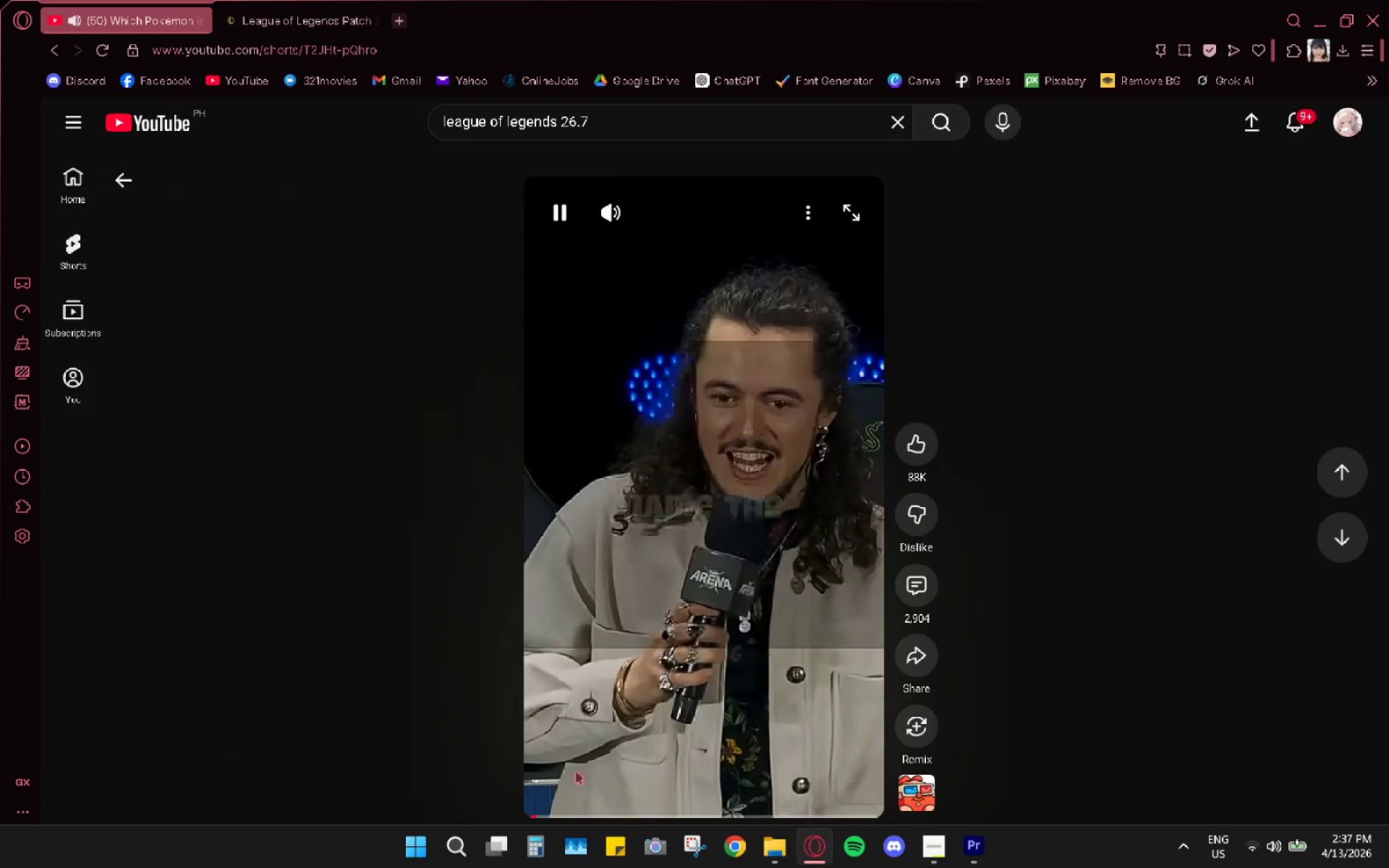 
scroll: coordinate [668, 610], scroll_direction: up, amount: 5.0
 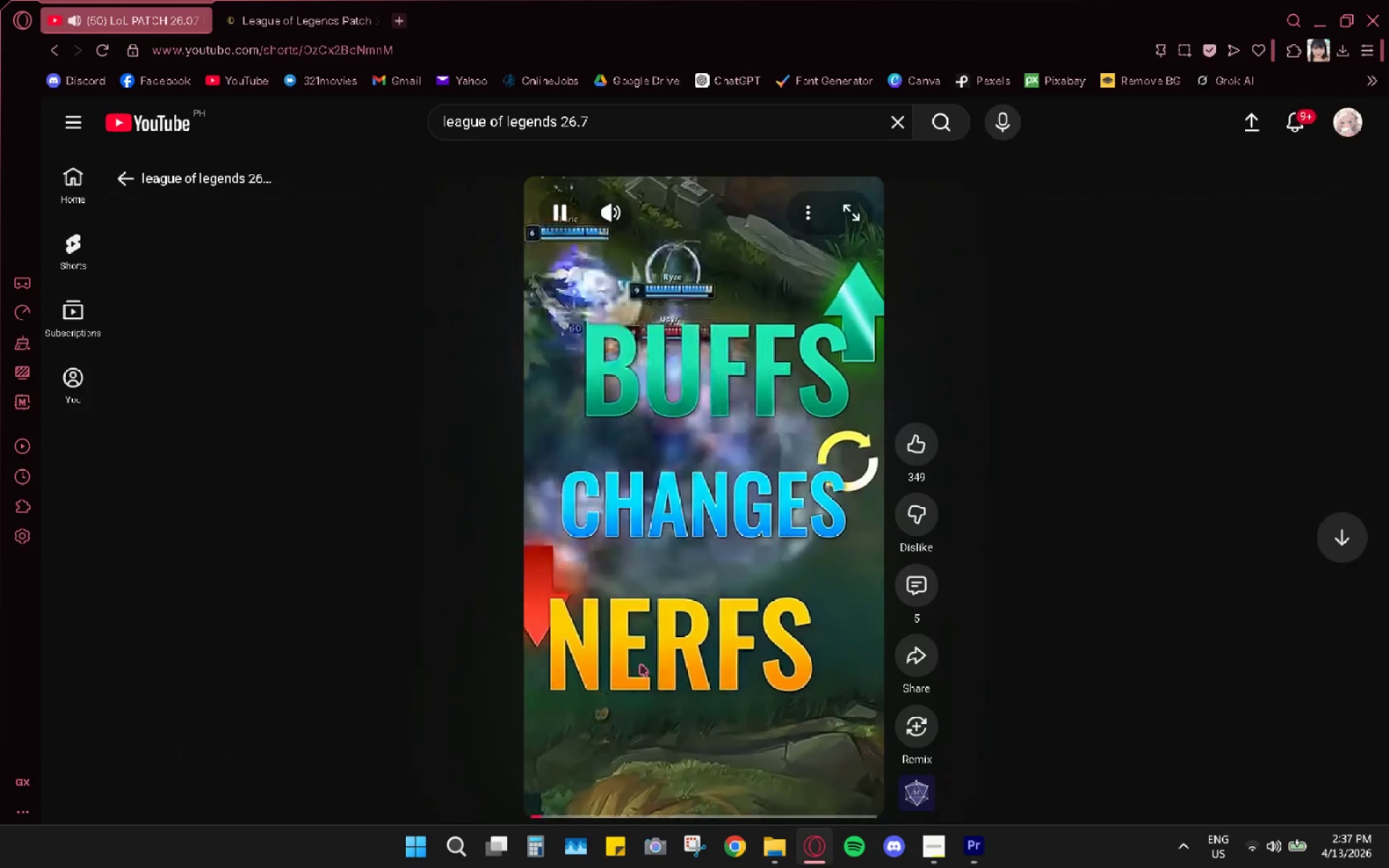 
left_click([640, 664])
 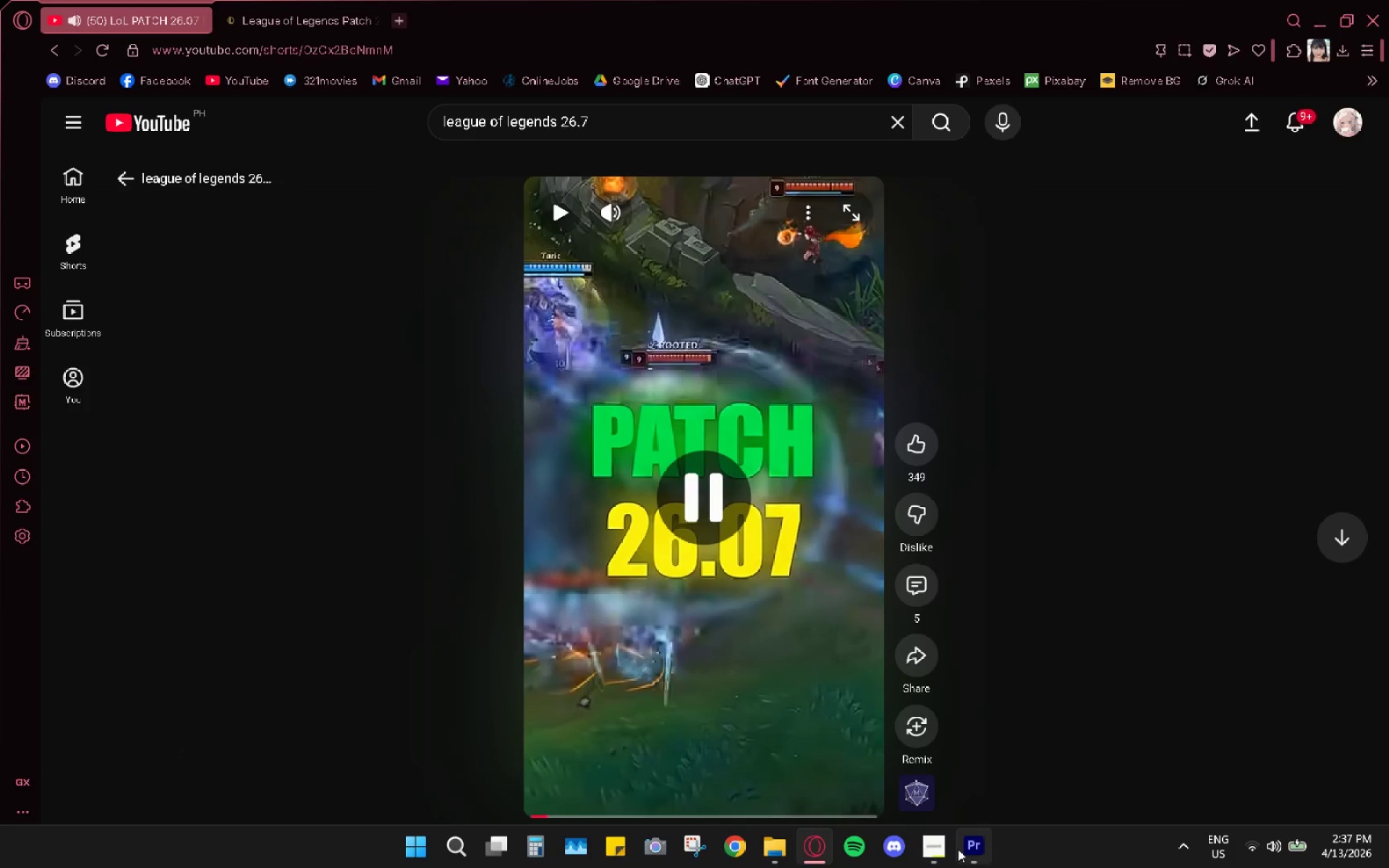 
left_click([969, 846])
 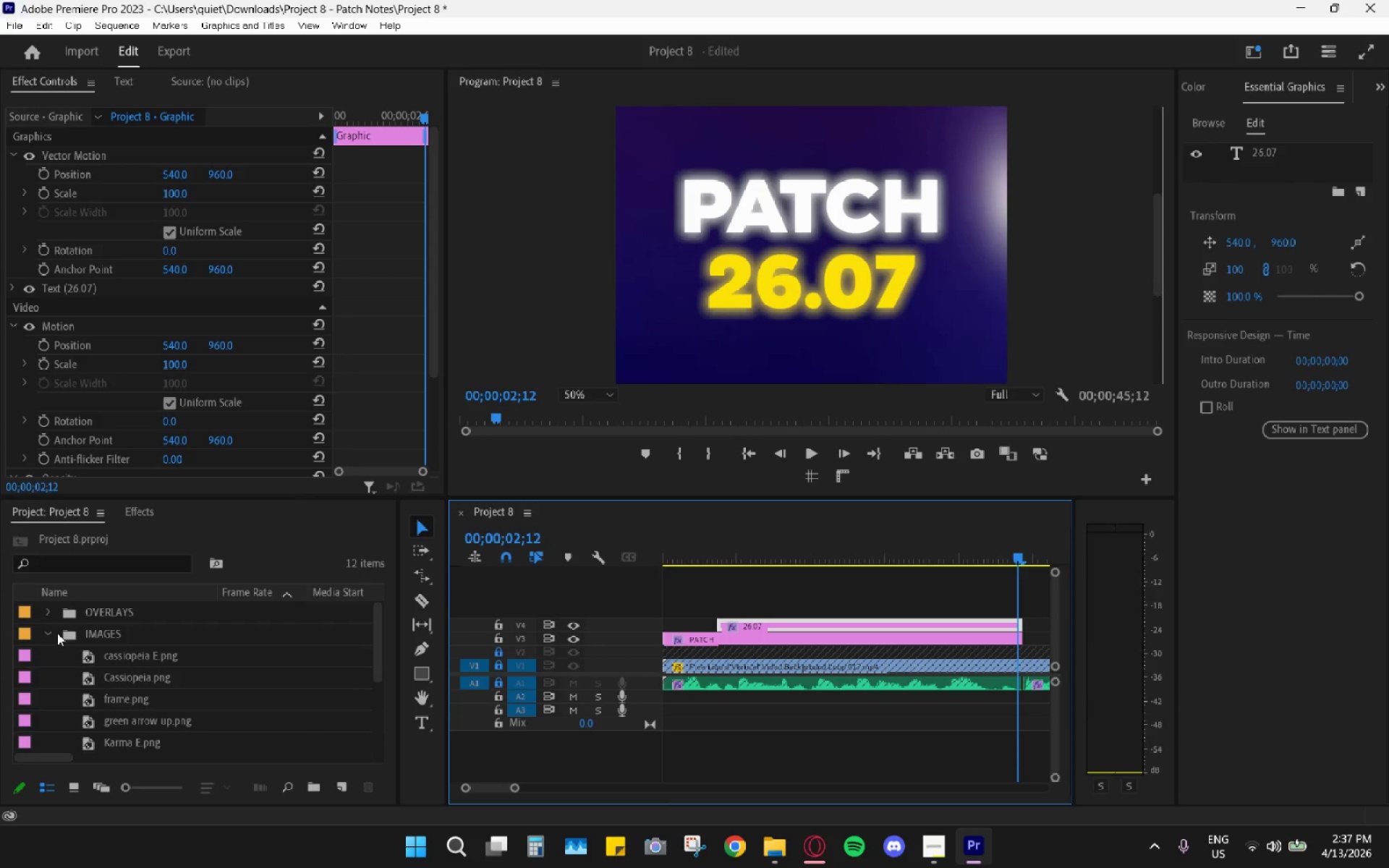 
left_click([41, 637])
 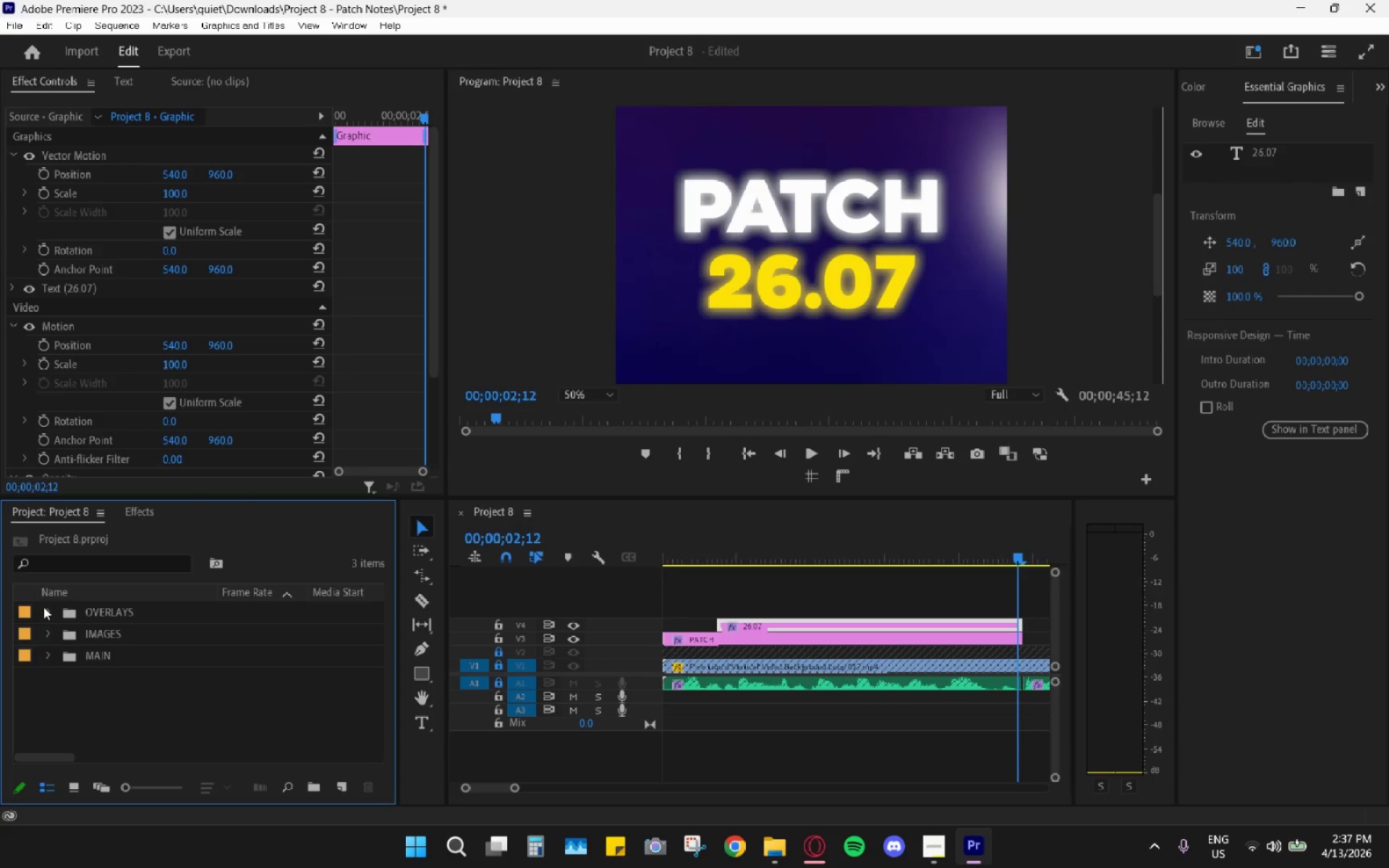 
left_click([43, 607])
 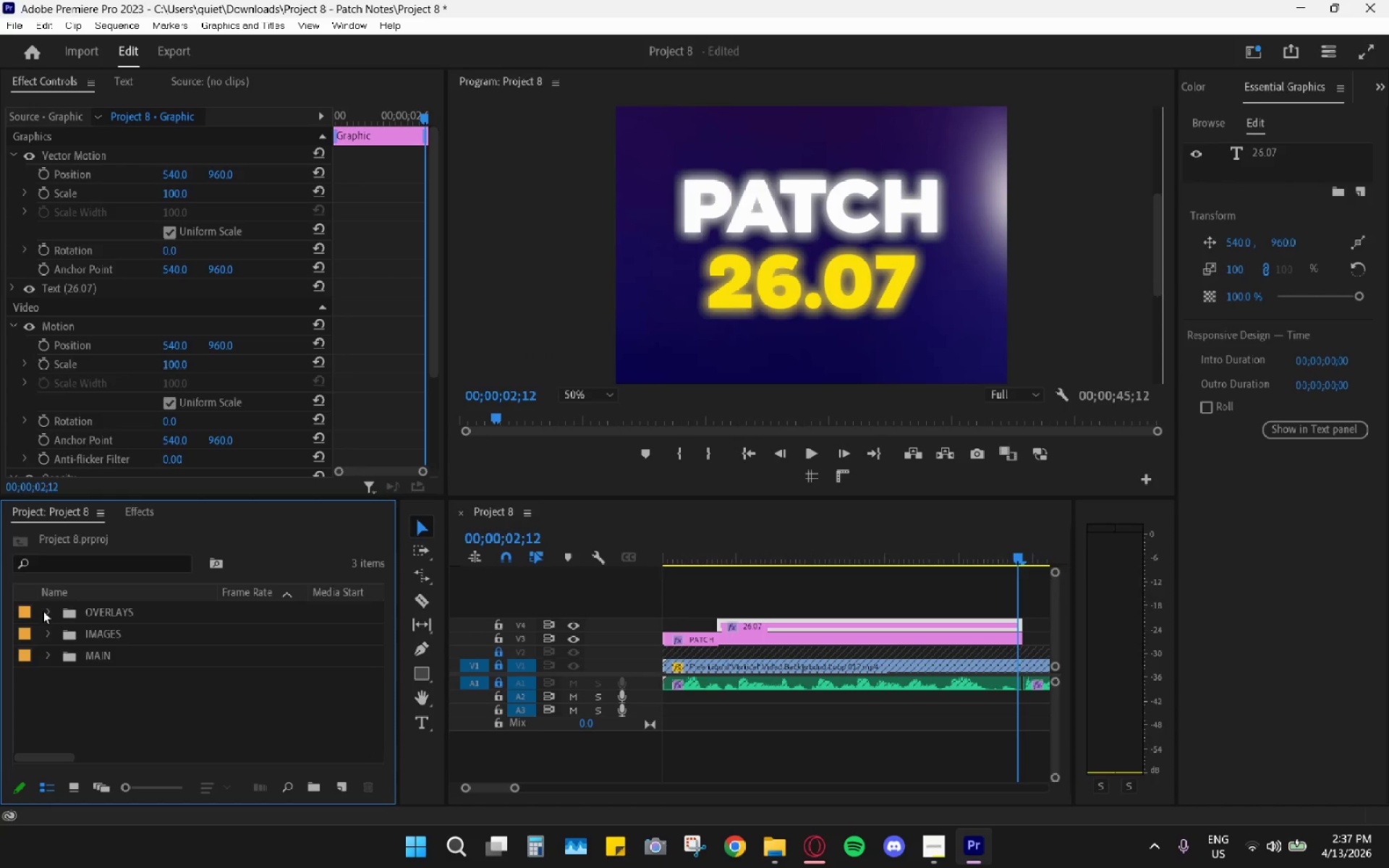 
left_click([48, 612])
 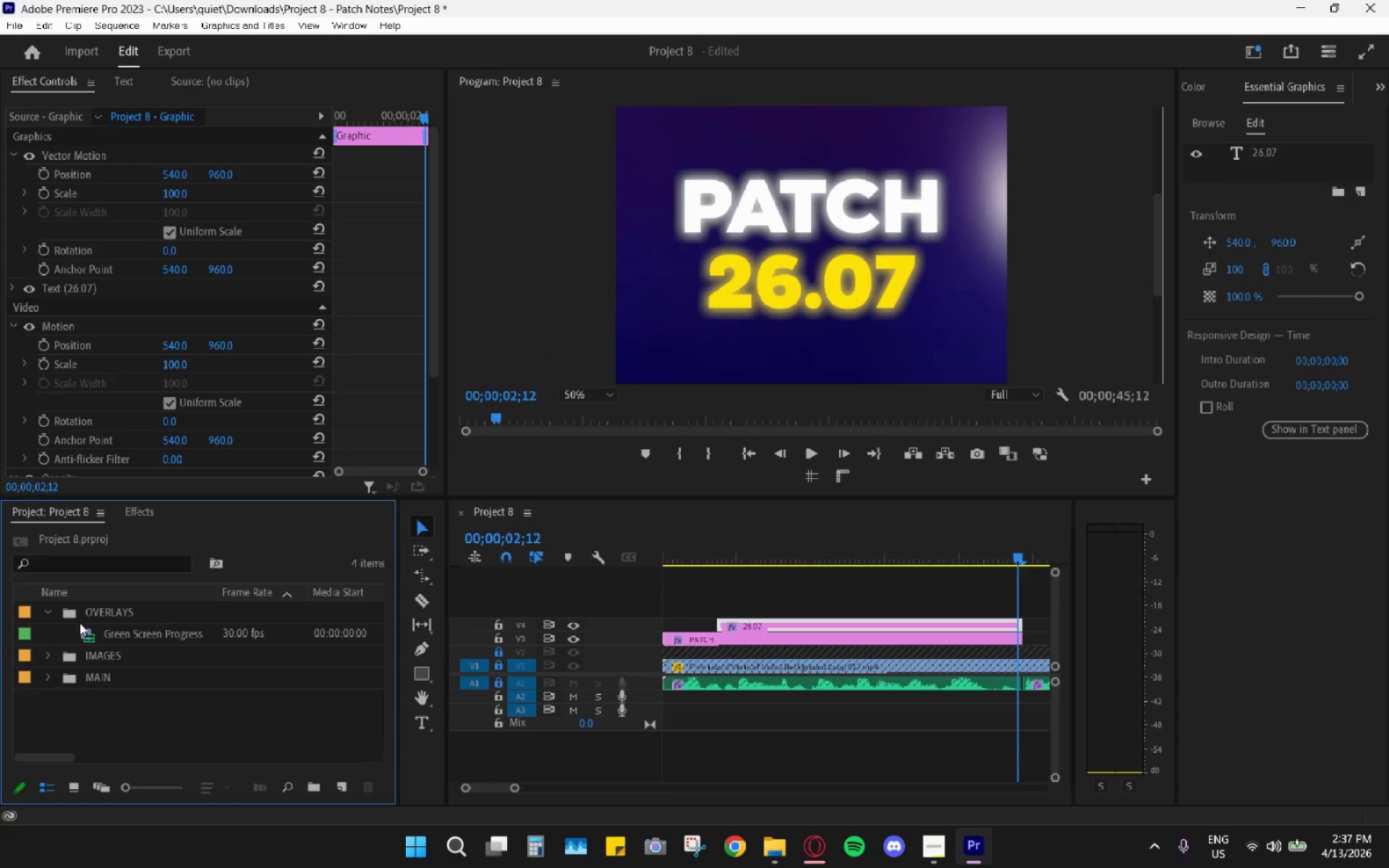 
left_click([45, 610])
 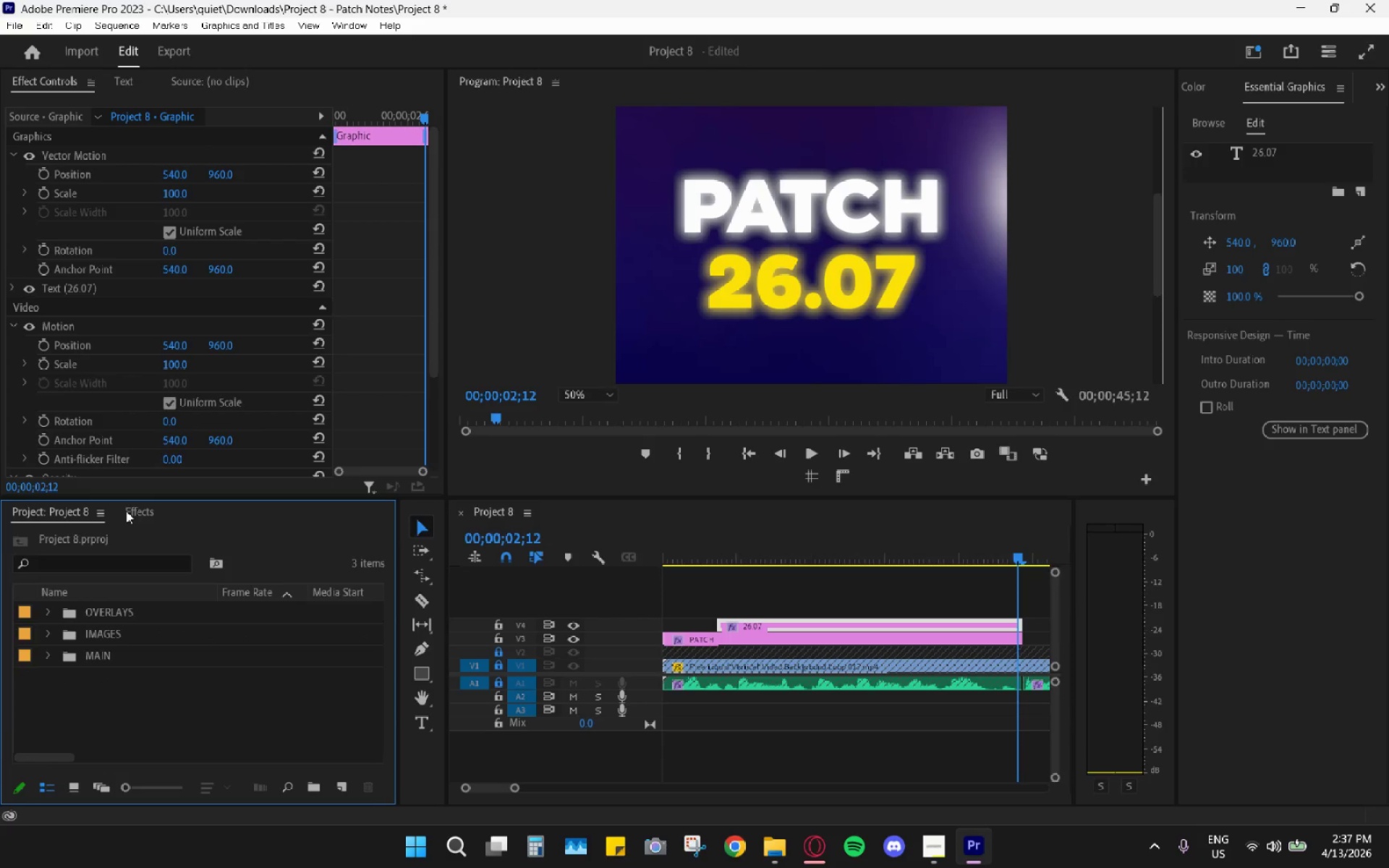 
left_click_drag(start_coordinate=[129, 508], to_coordinate=[133, 505])
 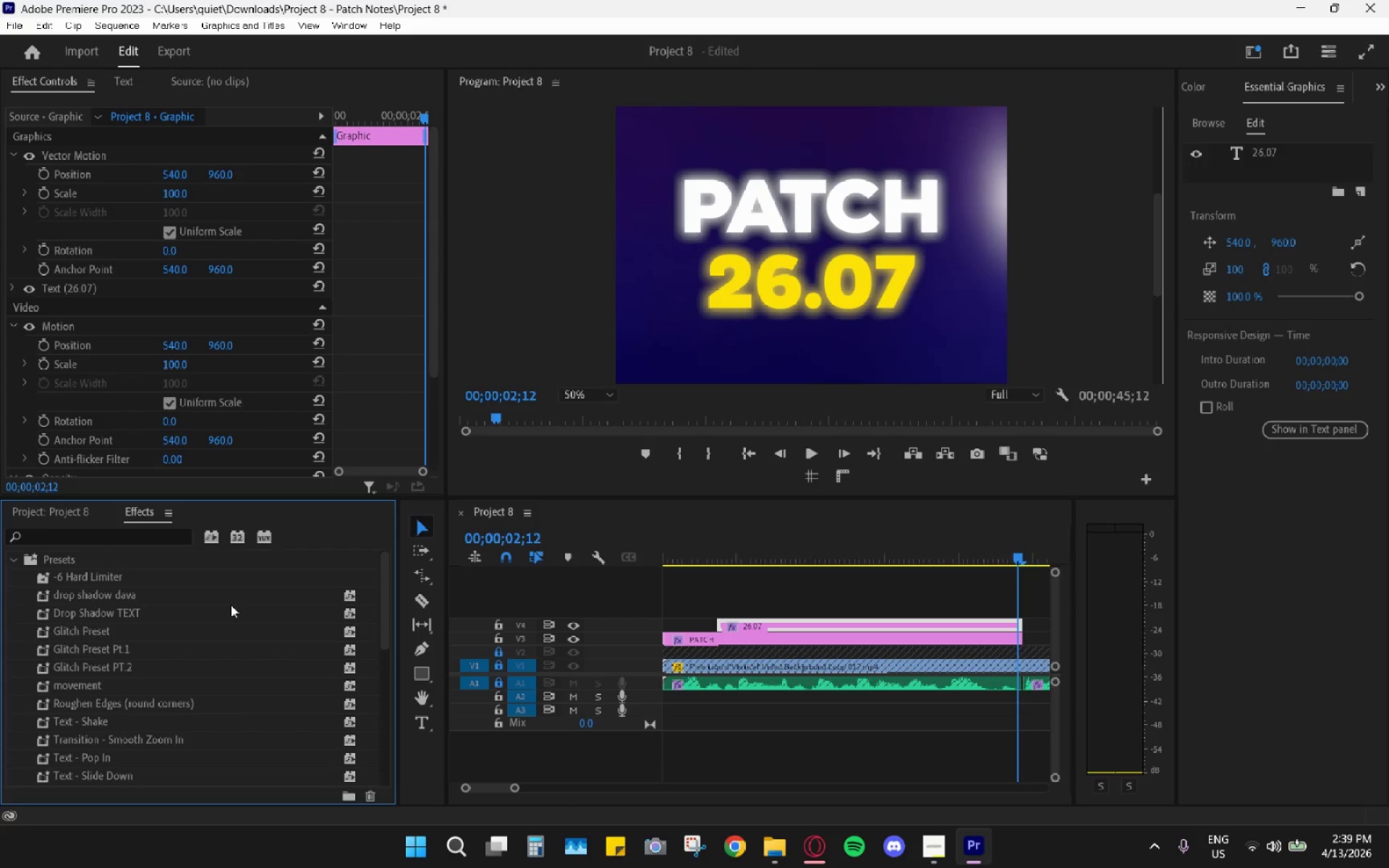 
wait(114.08)
 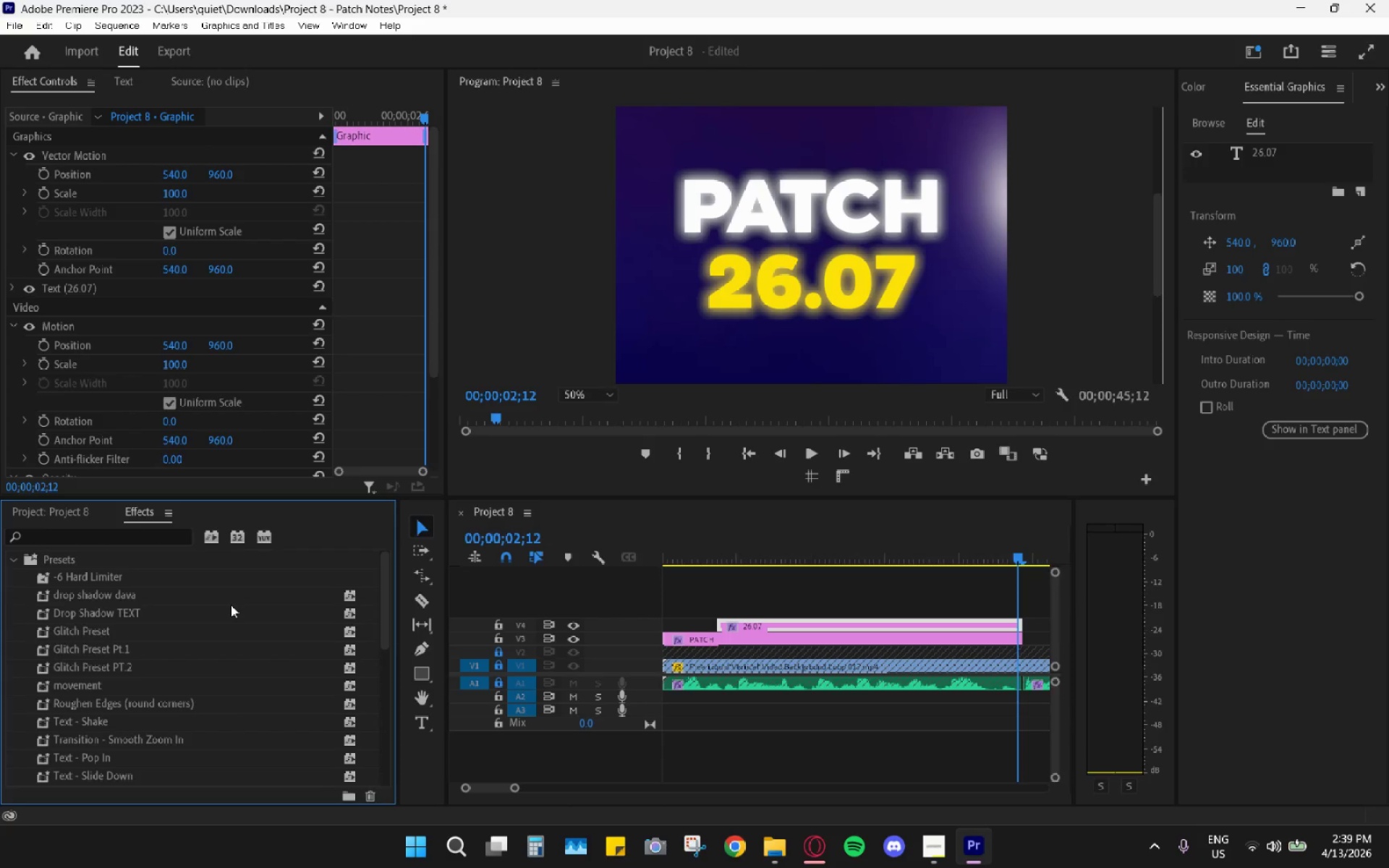 
left_click_drag(start_coordinate=[733, 545], to_coordinate=[575, 545])
 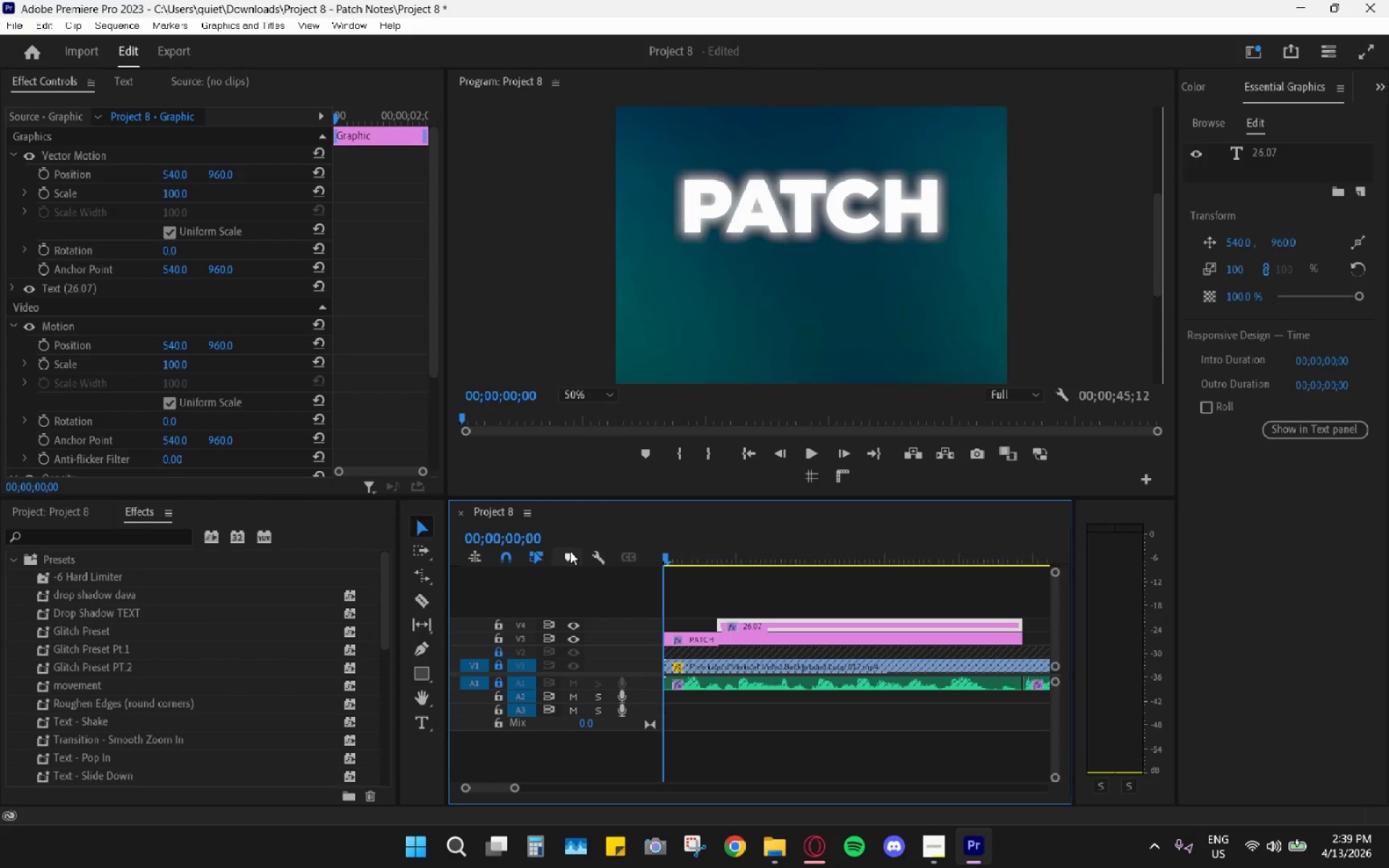 
key(Space)
 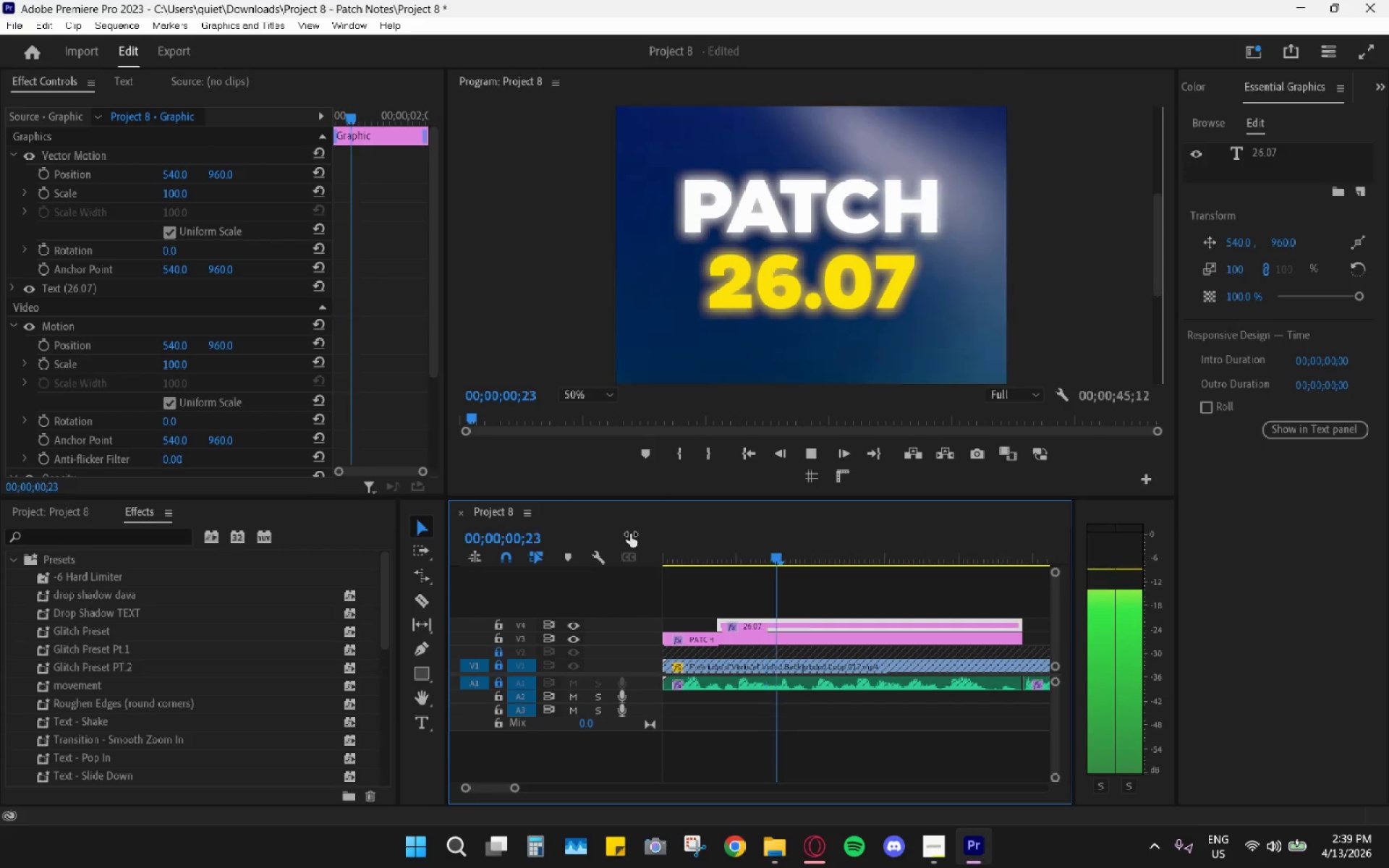 
key(Space)
 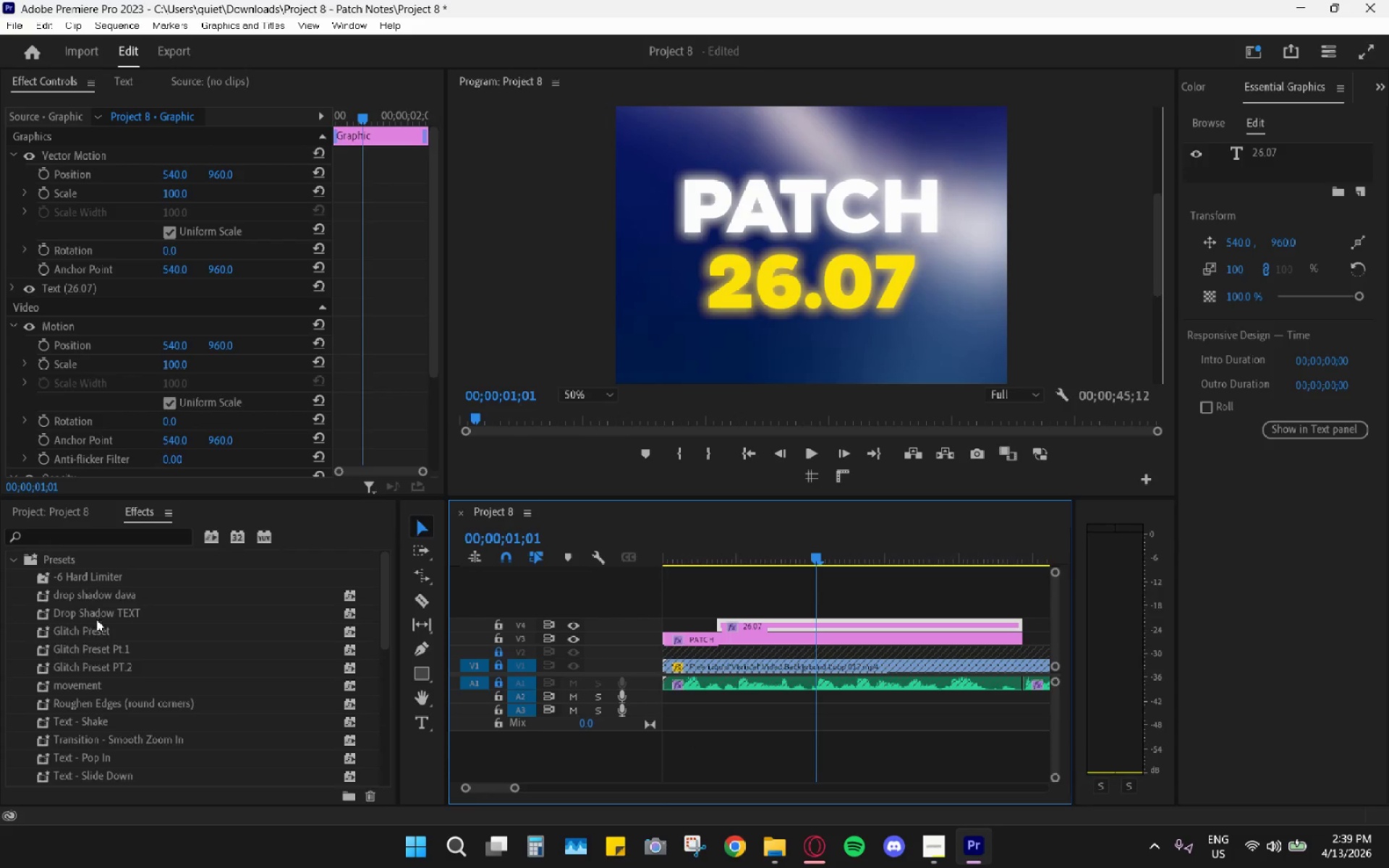 
scroll: coordinate [114, 660], scroll_direction: down, amount: 4.0
 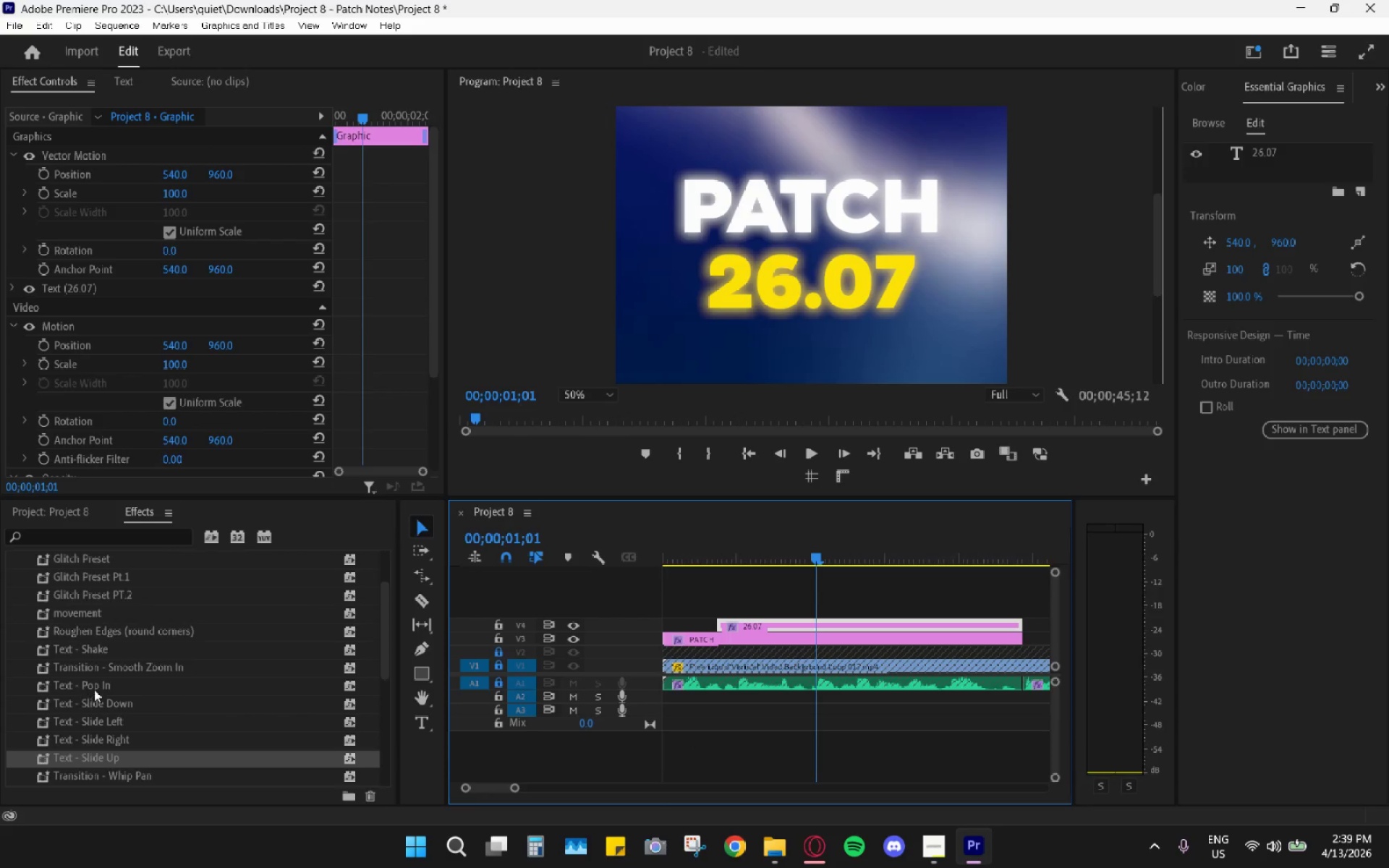 
left_click_drag(start_coordinate=[95, 688], to_coordinate=[693, 642])
 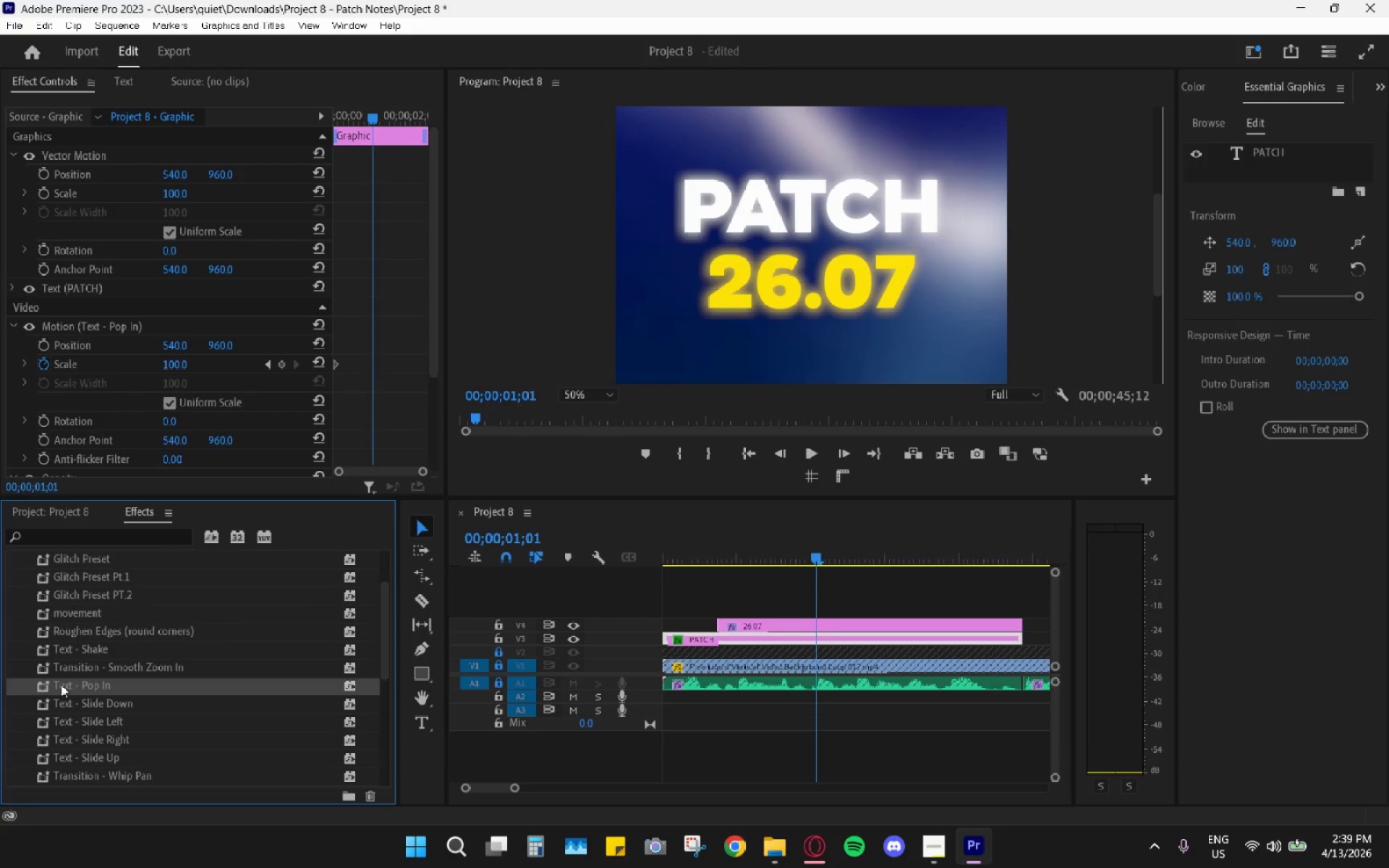 
left_click_drag(start_coordinate=[69, 684], to_coordinate=[778, 629])
 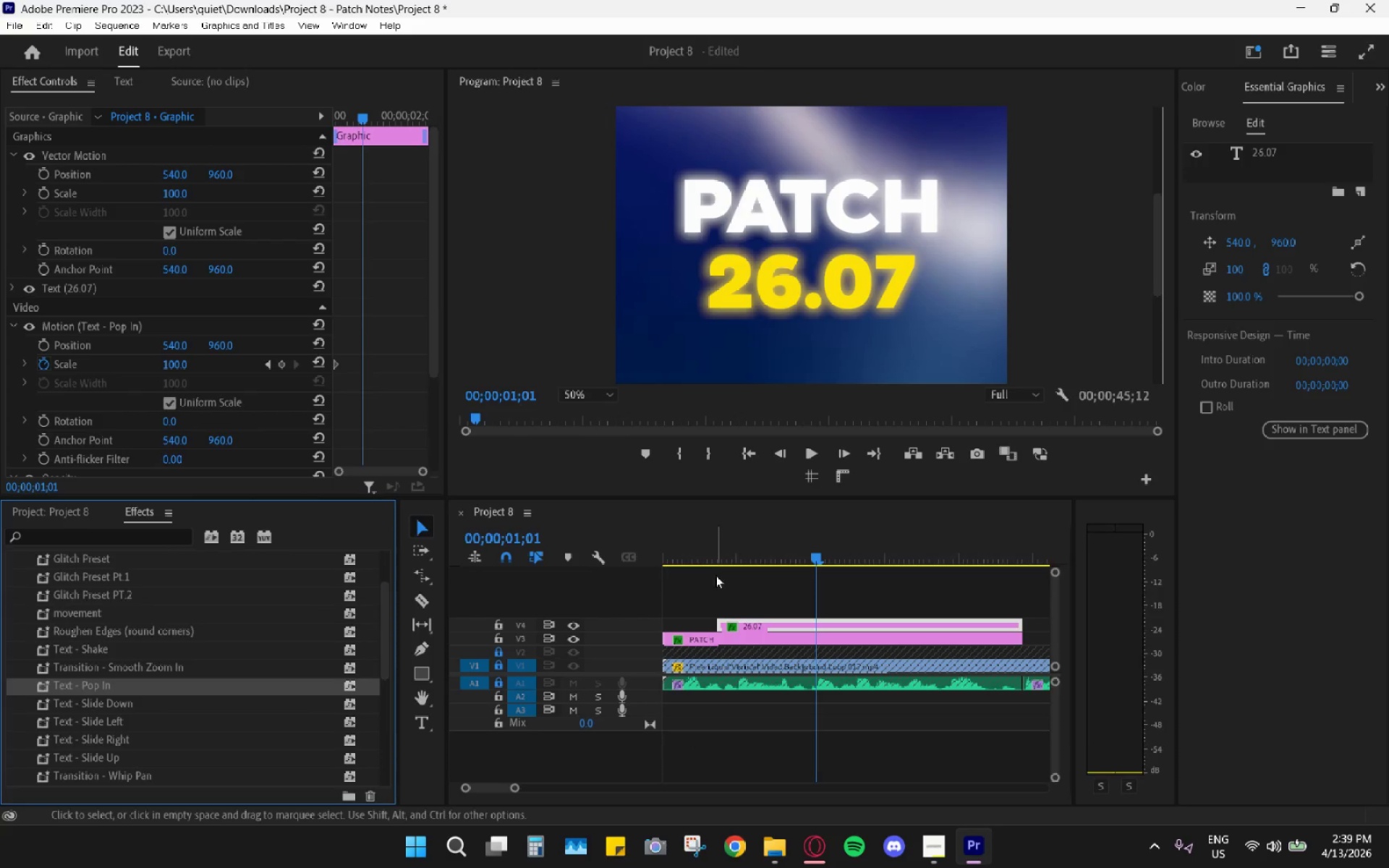 
left_click_drag(start_coordinate=[710, 550], to_coordinate=[592, 544])
 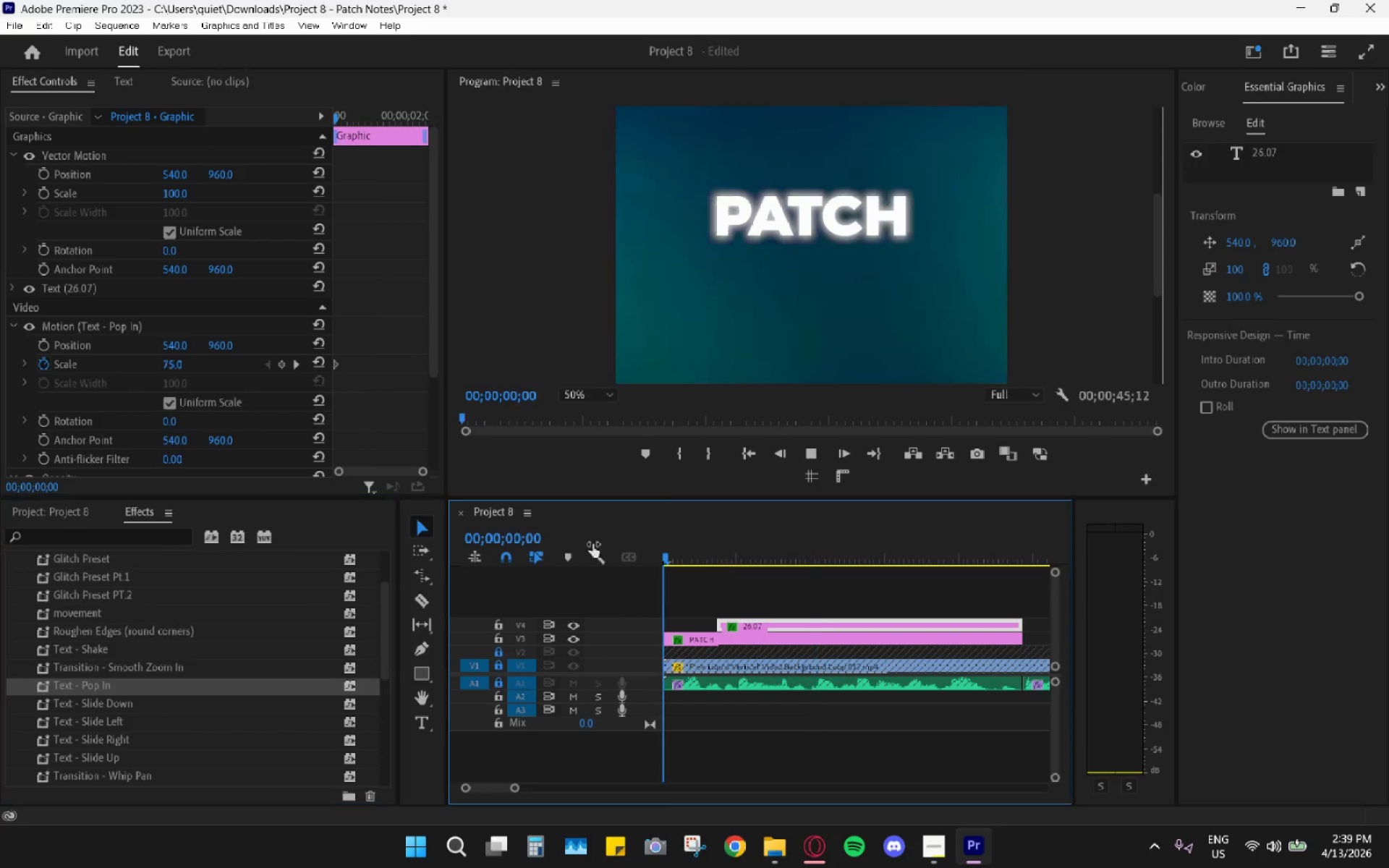 
key(Space)
 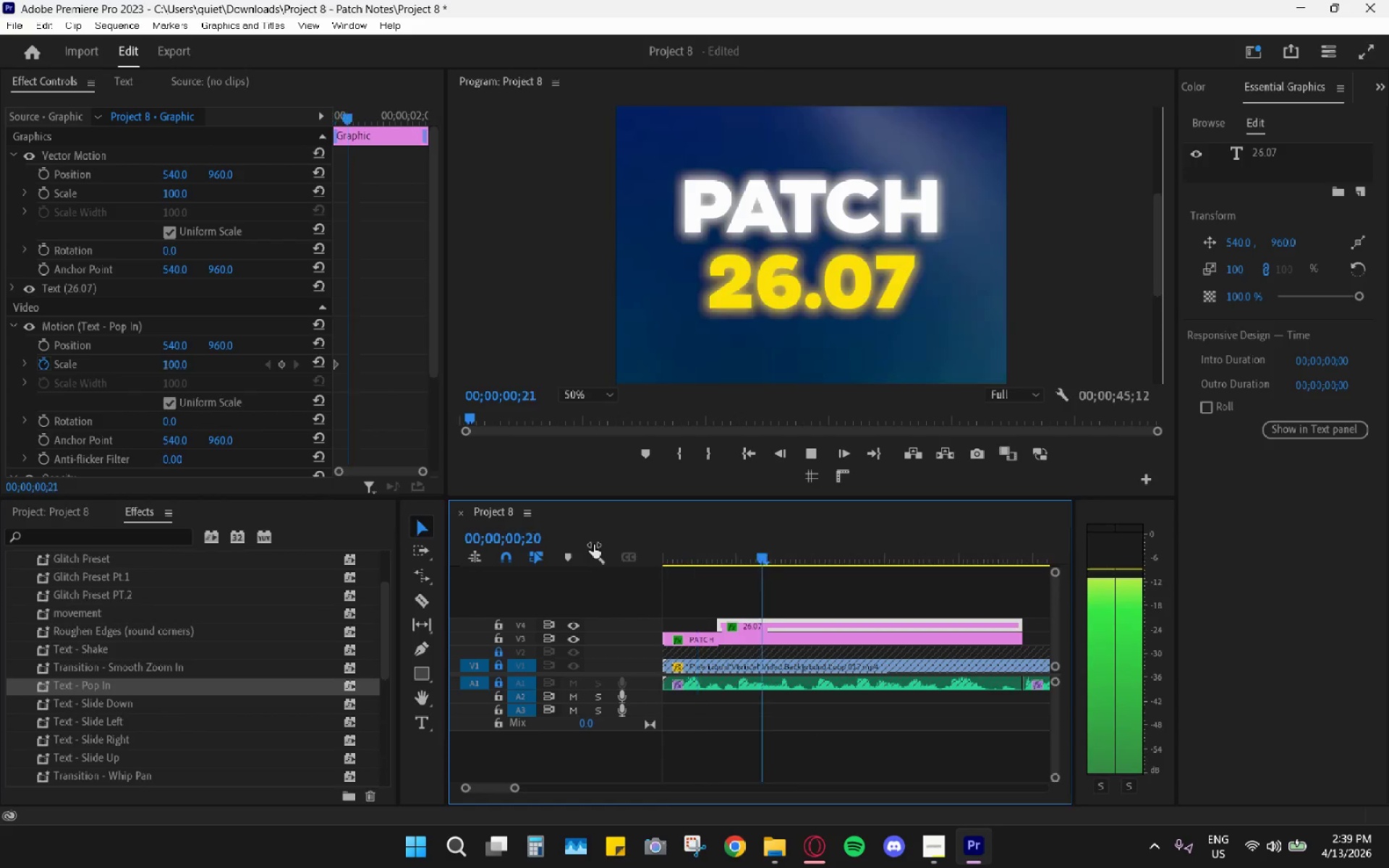 
key(Space)
 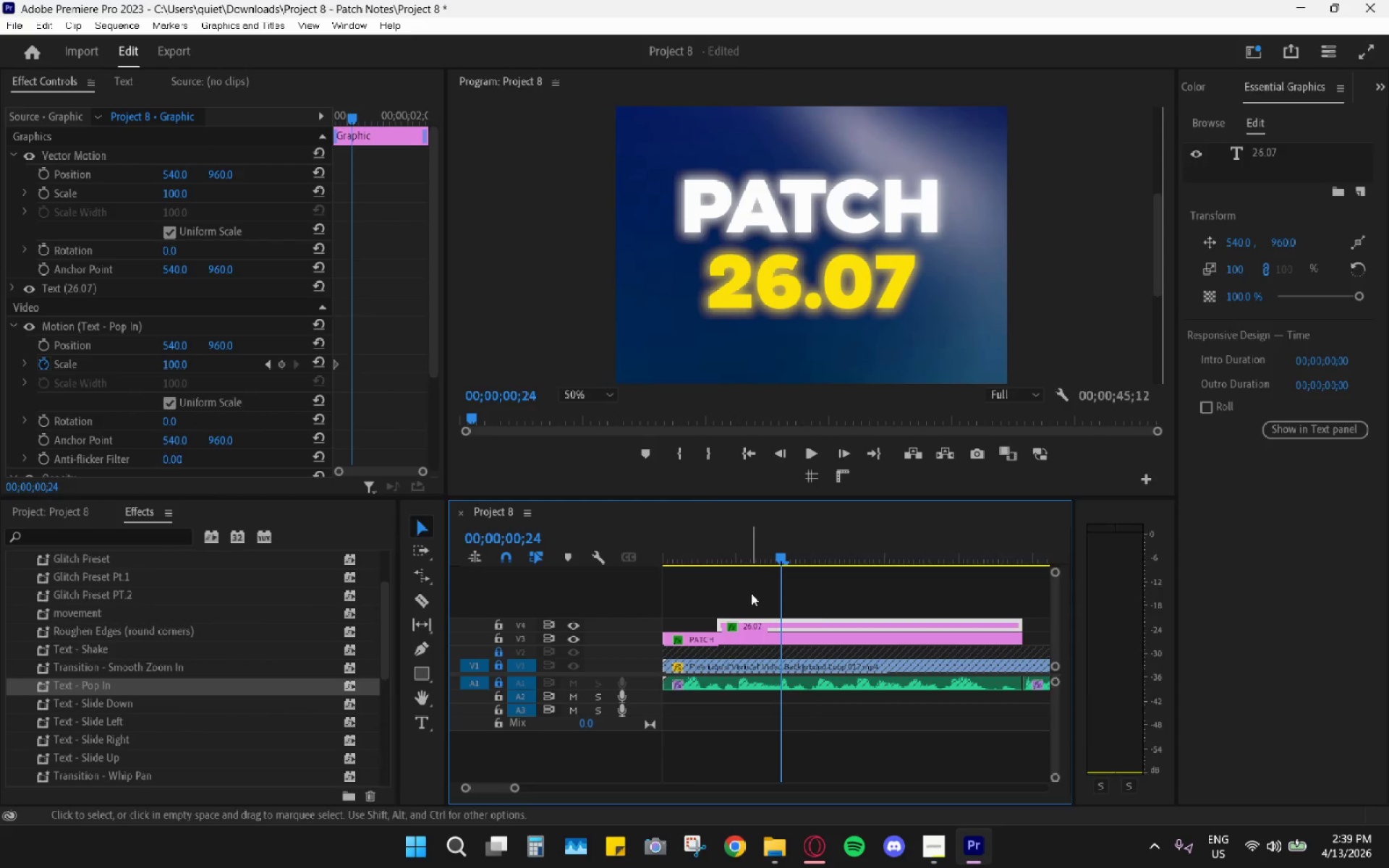 
left_click_drag(start_coordinate=[731, 553], to_coordinate=[601, 564])
 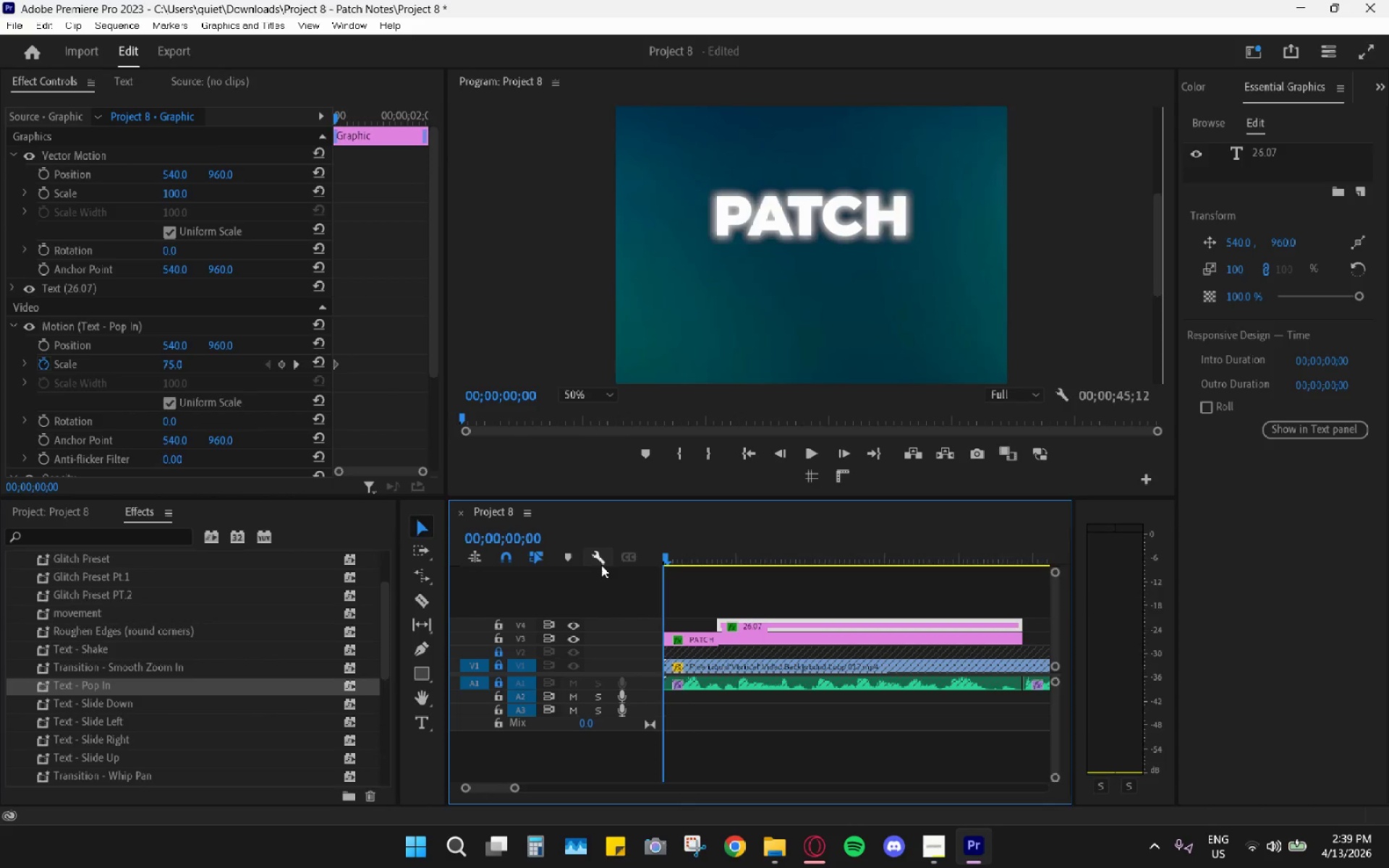 
key(Space)
 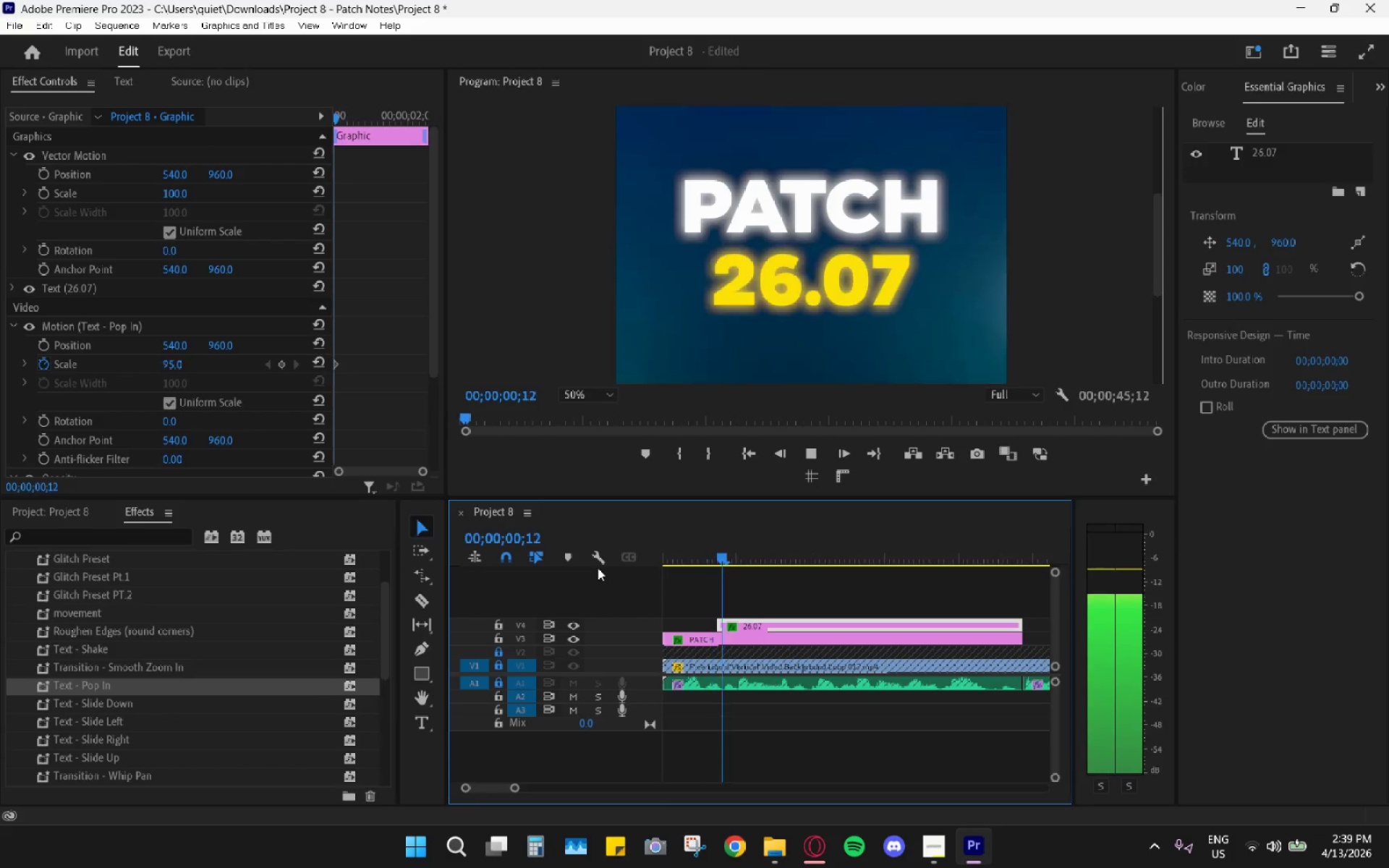 
key(Space)
 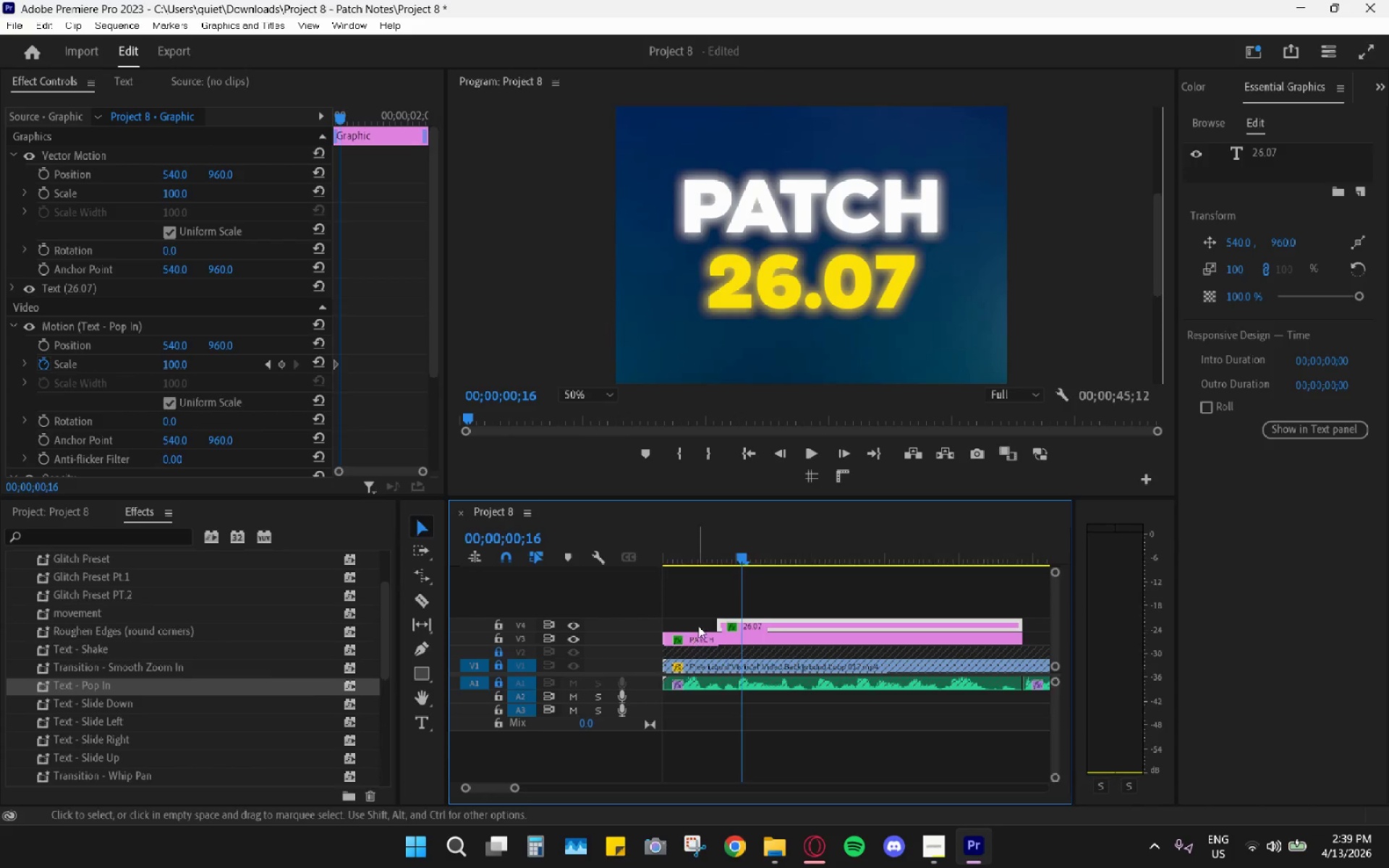 
left_click_drag(start_coordinate=[713, 543], to_coordinate=[666, 547])
 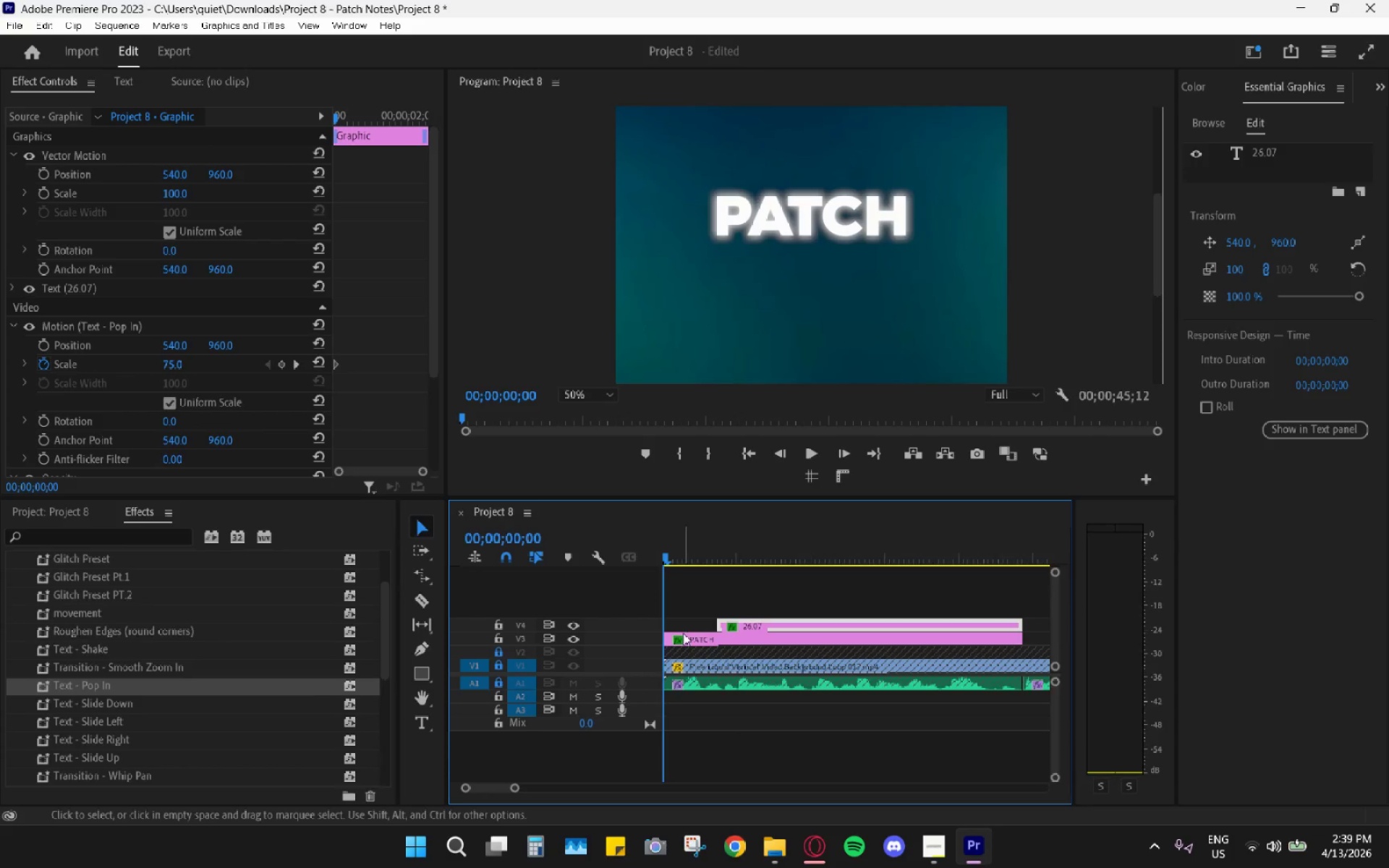 
left_click([683, 633])
 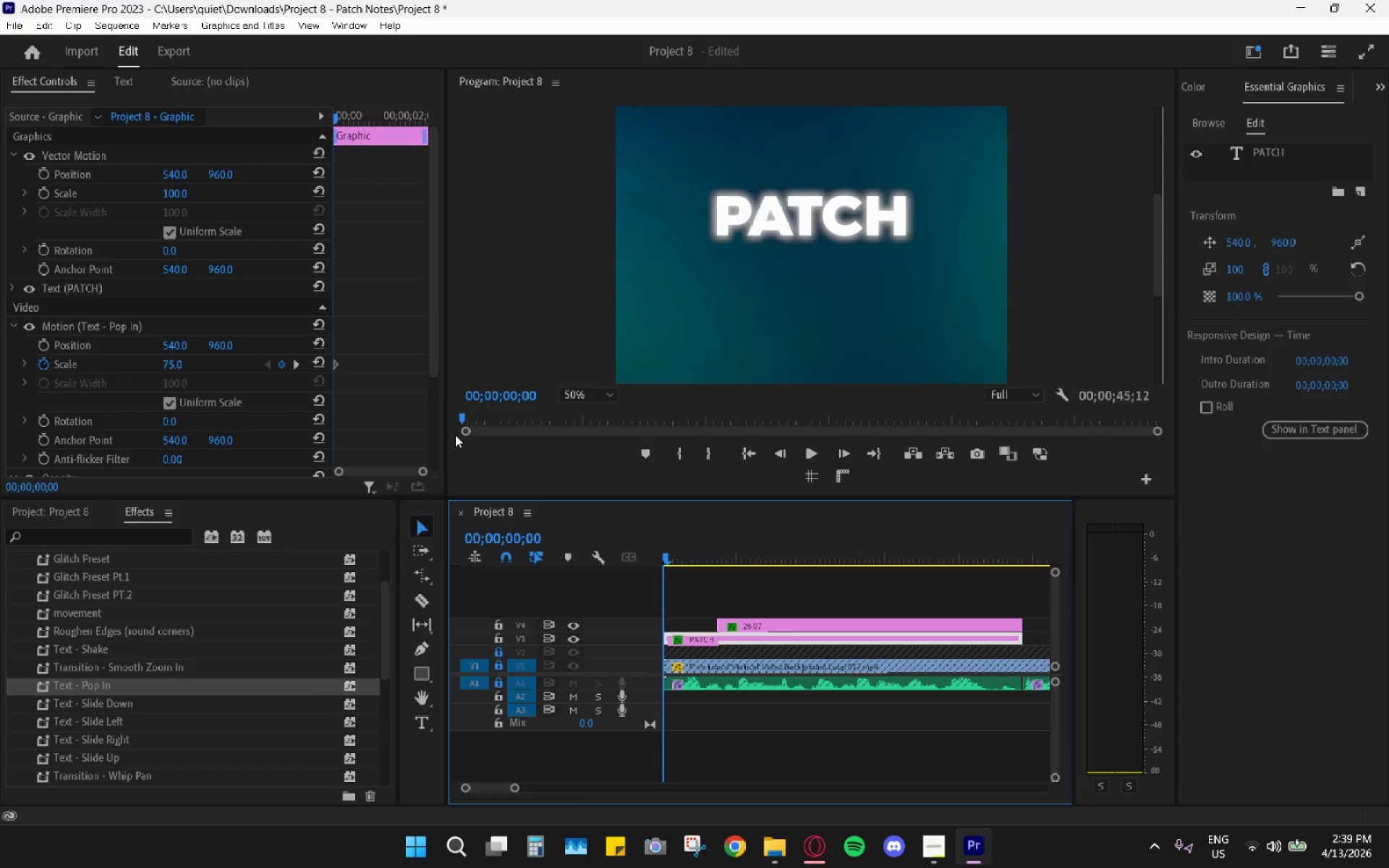 
scroll: coordinate [396, 448], scroll_direction: down, amount: 4.0
 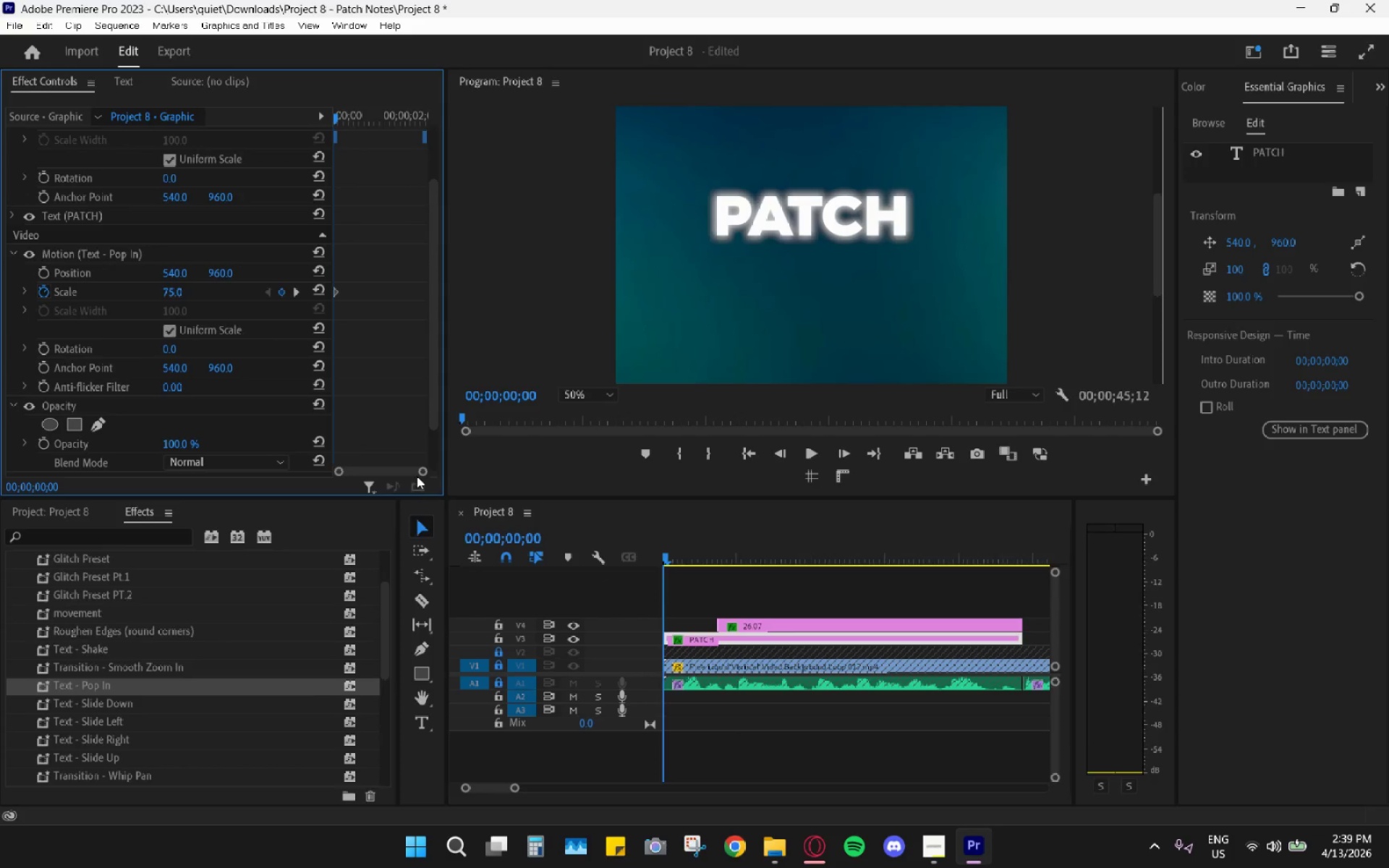 
left_click_drag(start_coordinate=[422, 472], to_coordinate=[402, 469])
 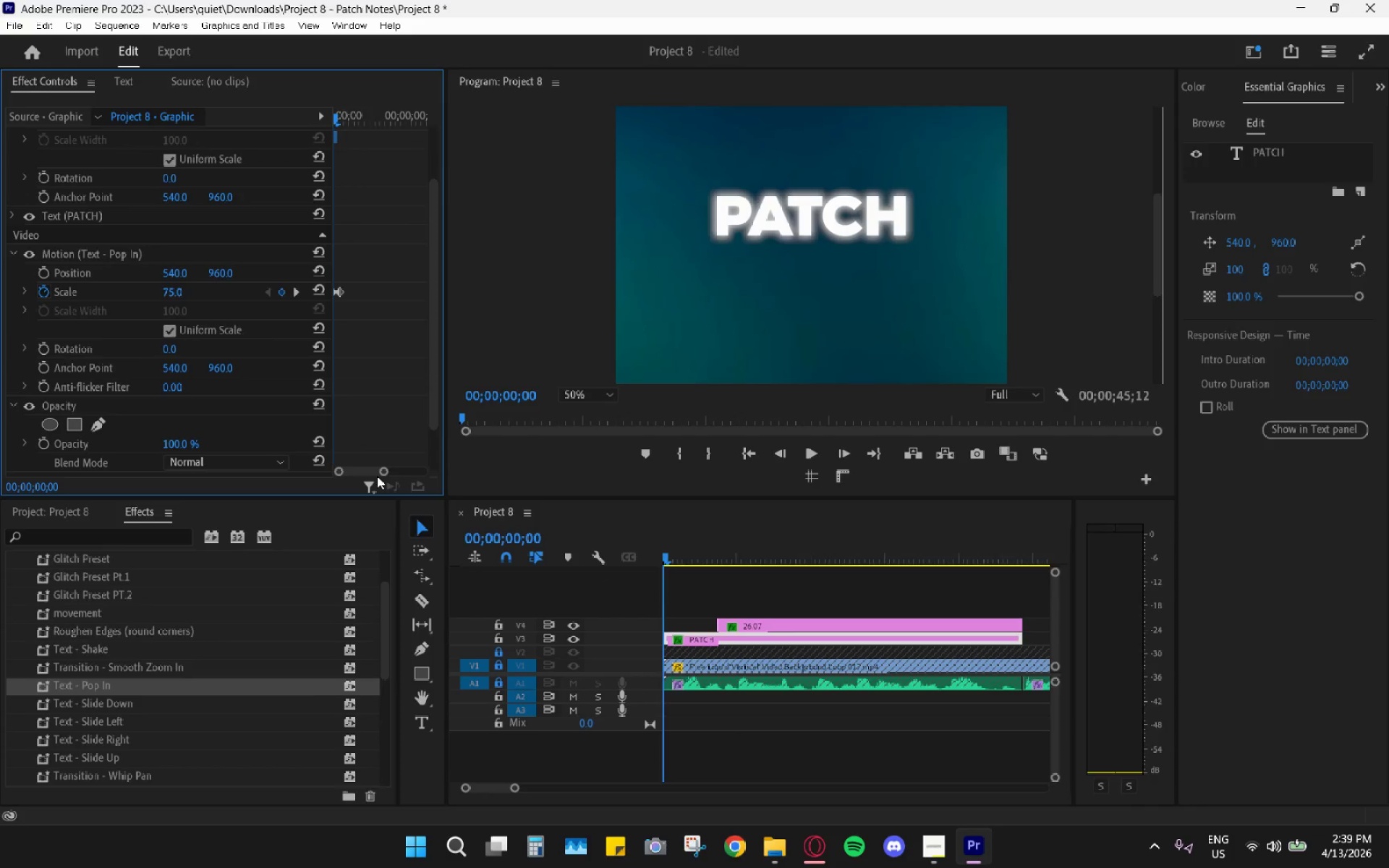 
scroll: coordinate [383, 417], scroll_direction: down, amount: 10.0
 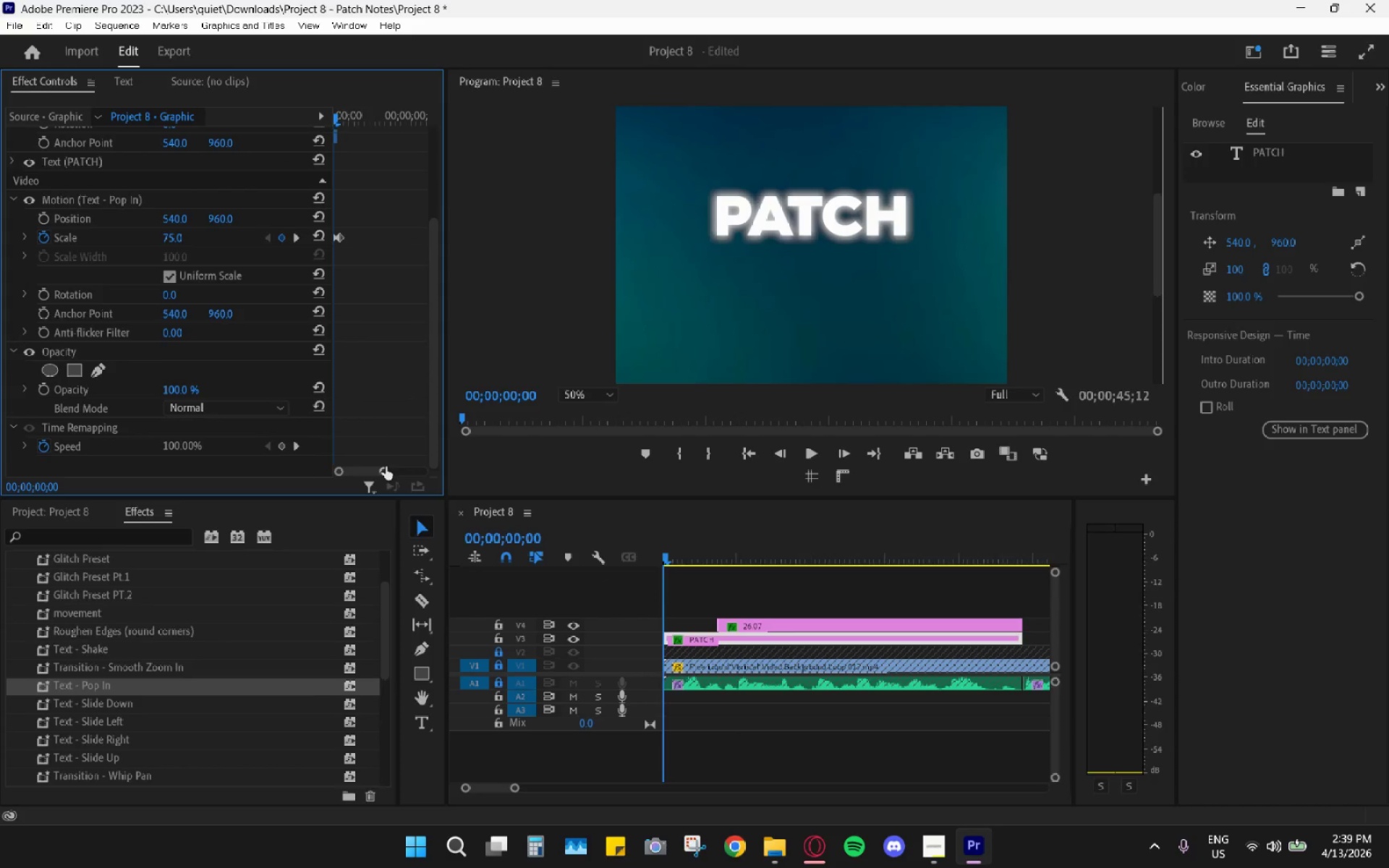 
left_click_drag(start_coordinate=[387, 467], to_coordinate=[272, 485])
 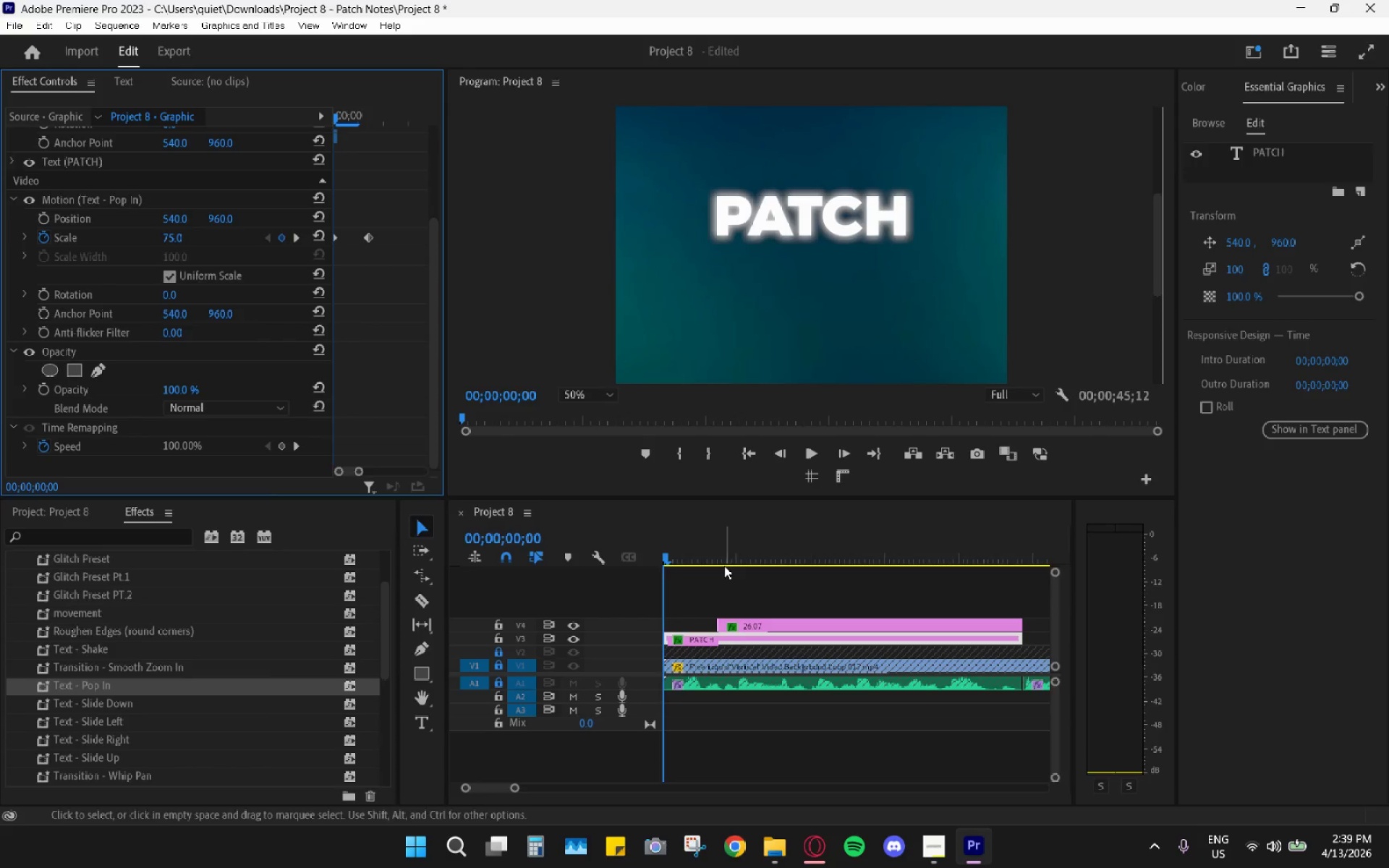 
key(Space)
 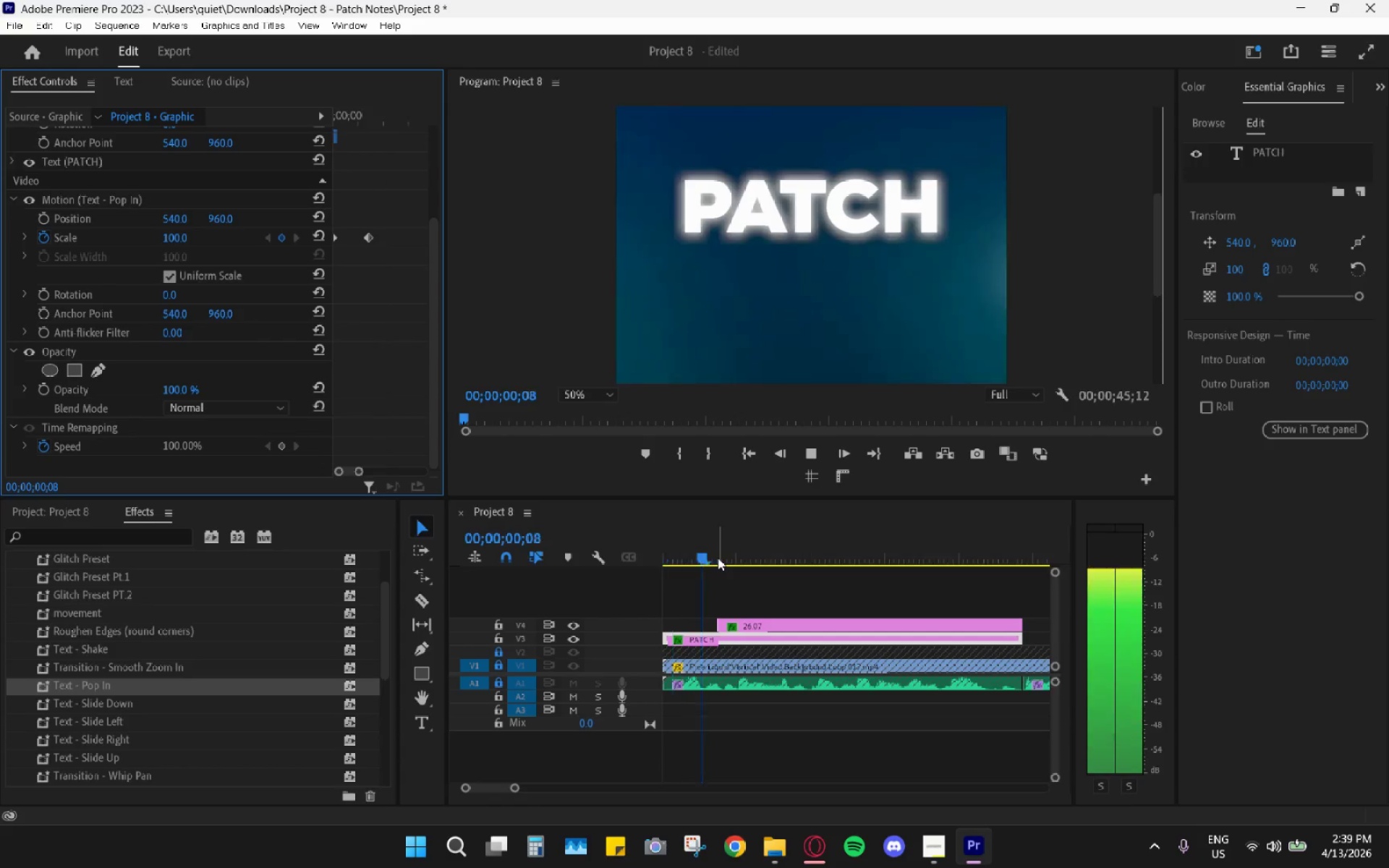 
key(Space)
 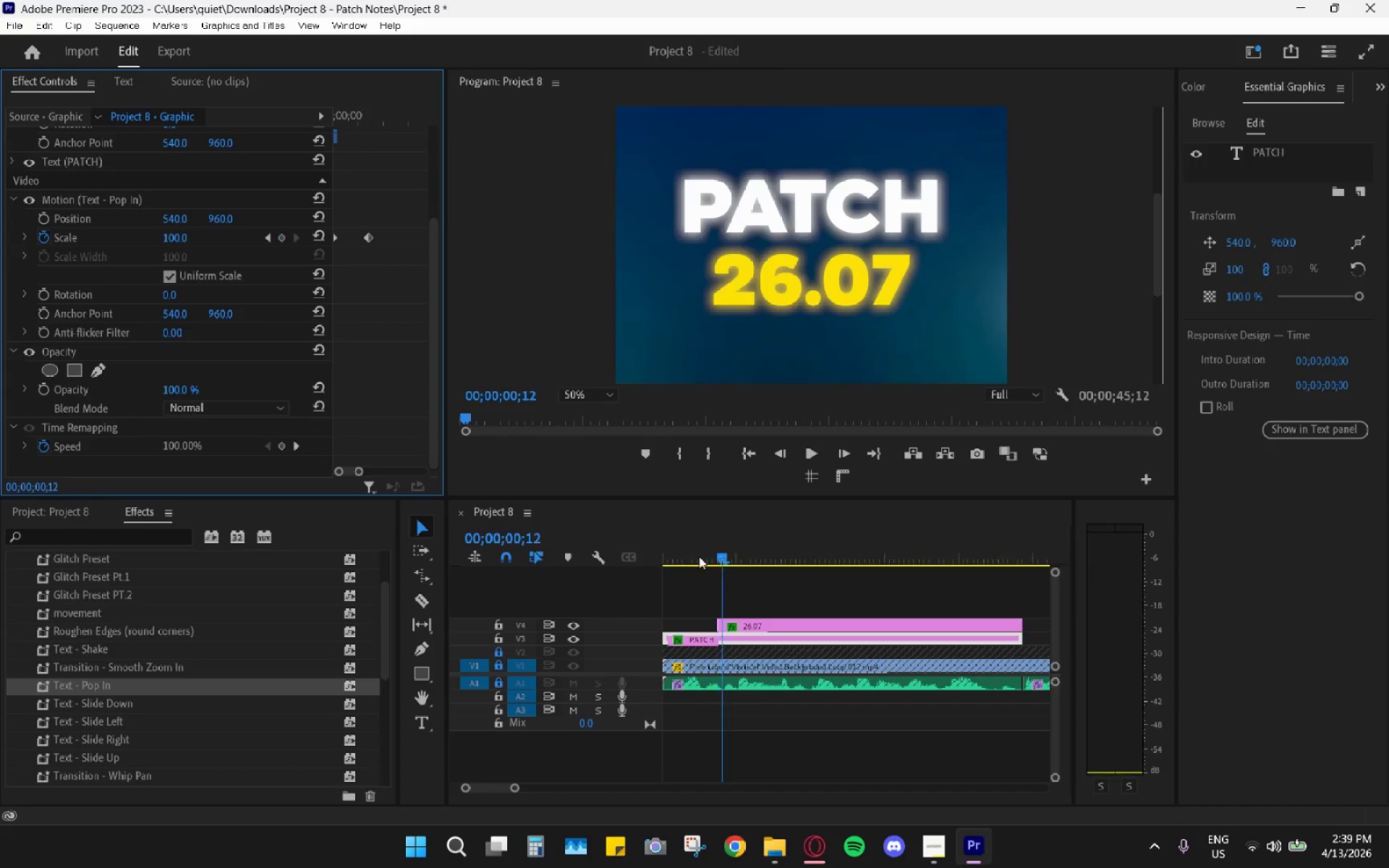 
left_click_drag(start_coordinate=[716, 558], to_coordinate=[669, 575])
 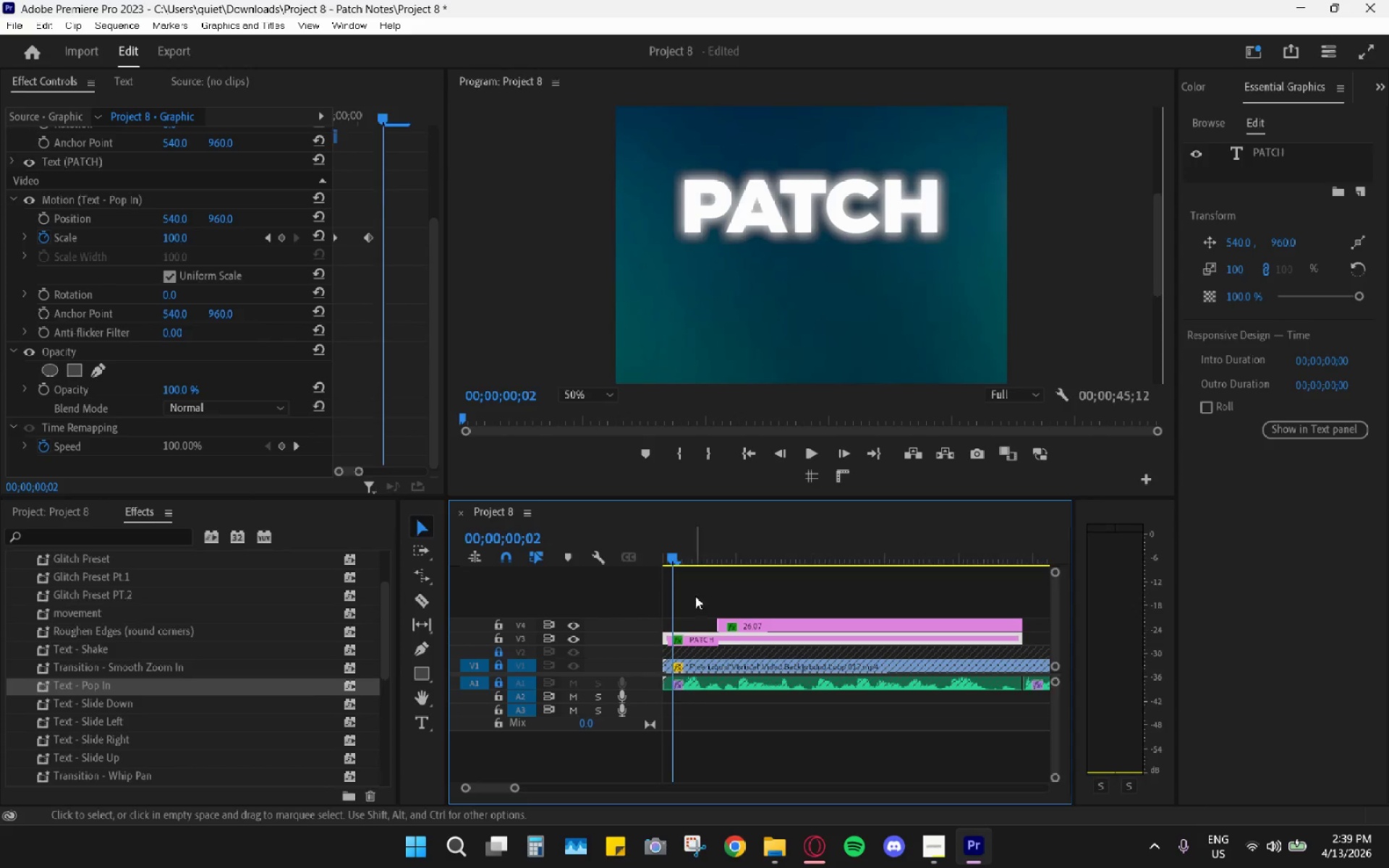 
hold_key(key=AltLeft, duration=0.86)
scroll: coordinate [727, 623], scroll_direction: down, amount: 9.0
 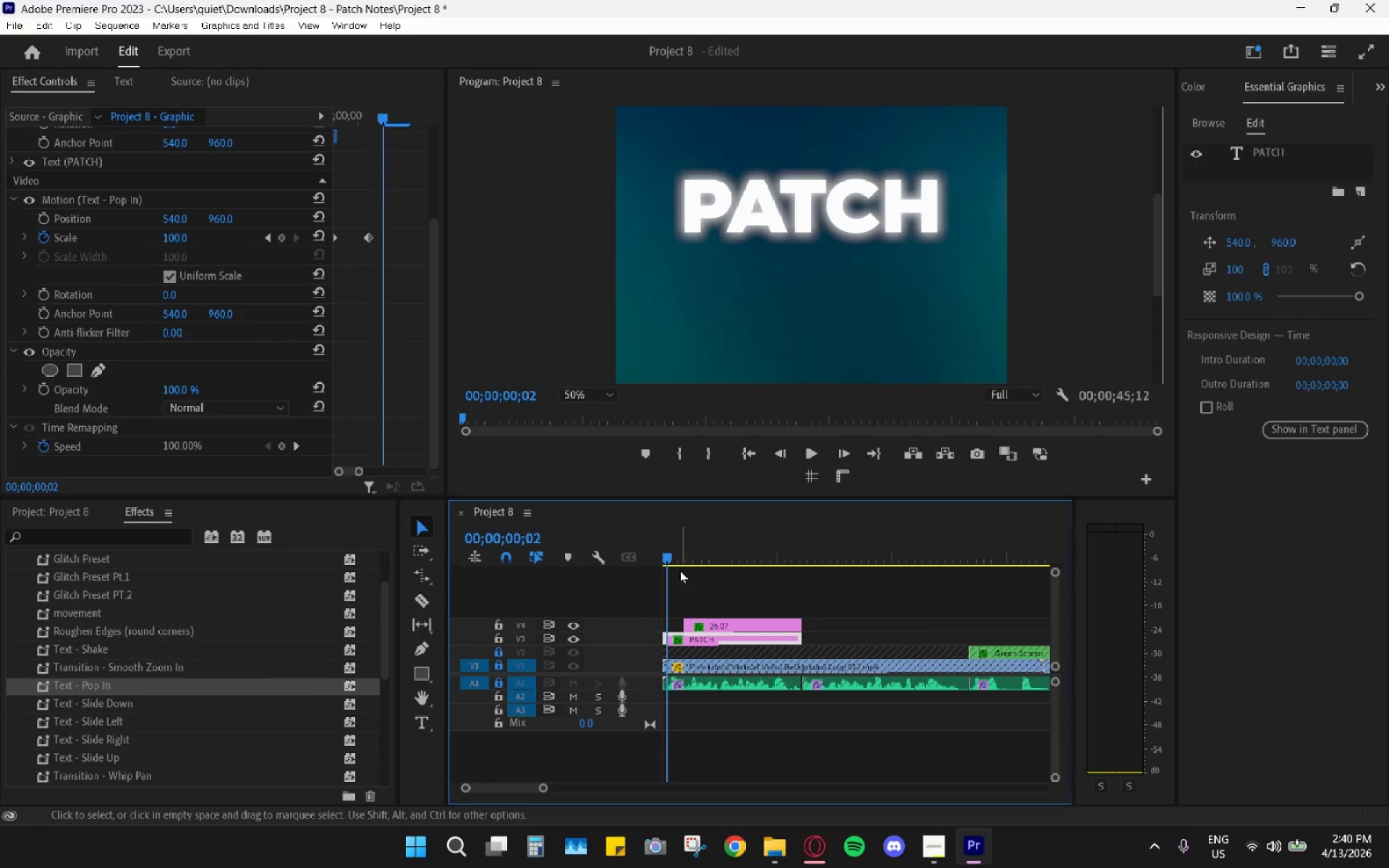 
left_click_drag(start_coordinate=[670, 559], to_coordinate=[635, 559])
 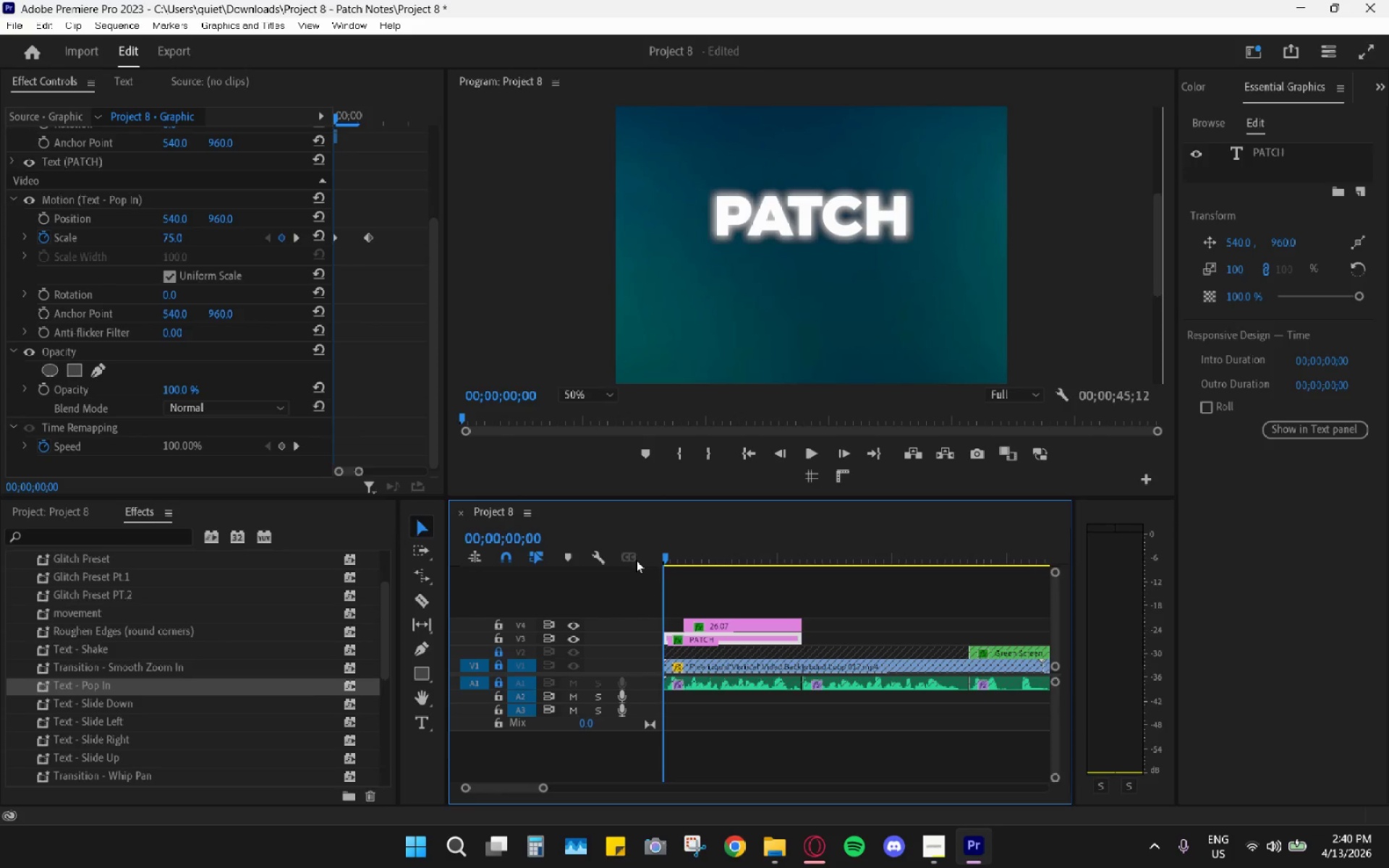 
key(ArrowRight)
 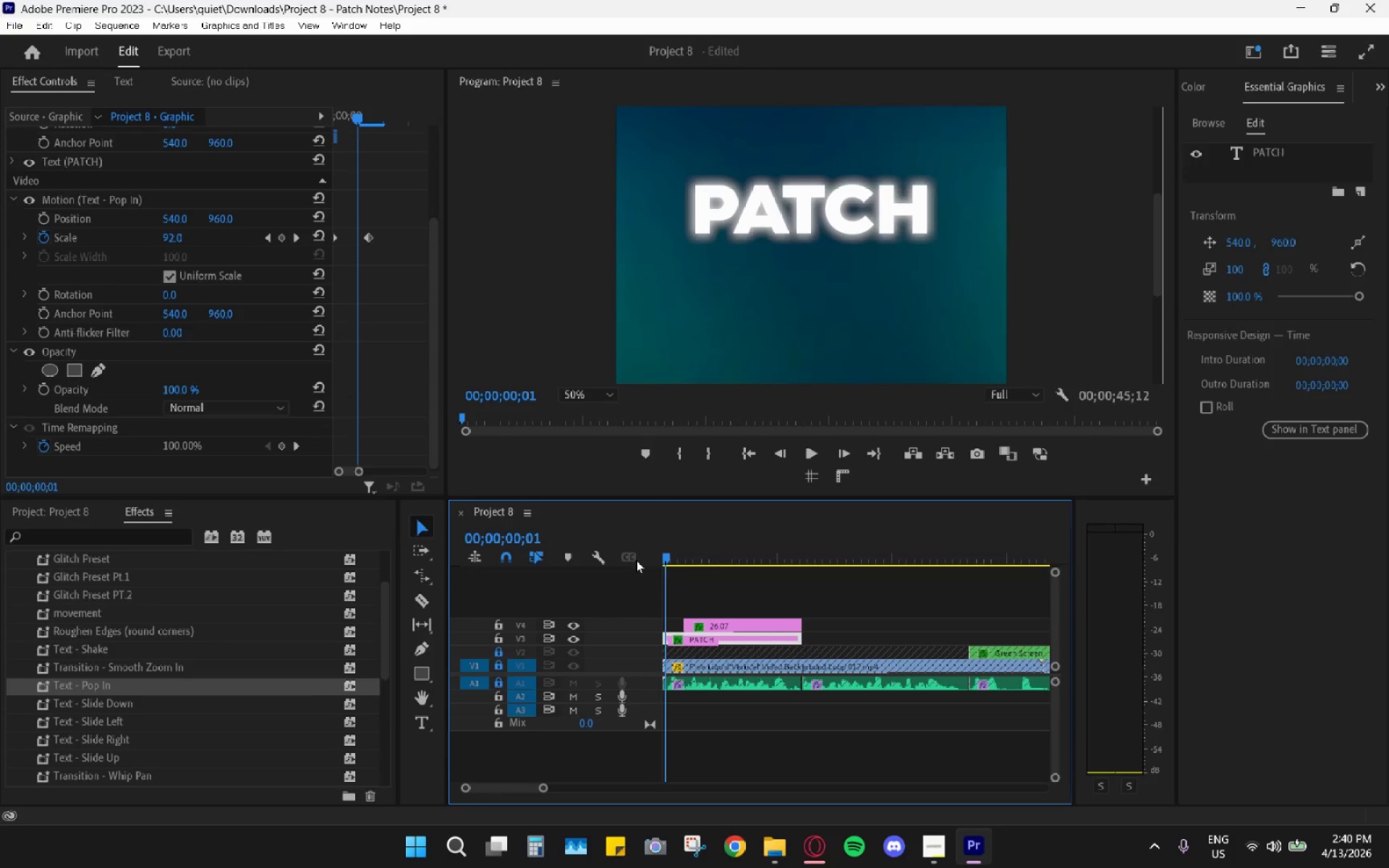 
key(ArrowRight)
 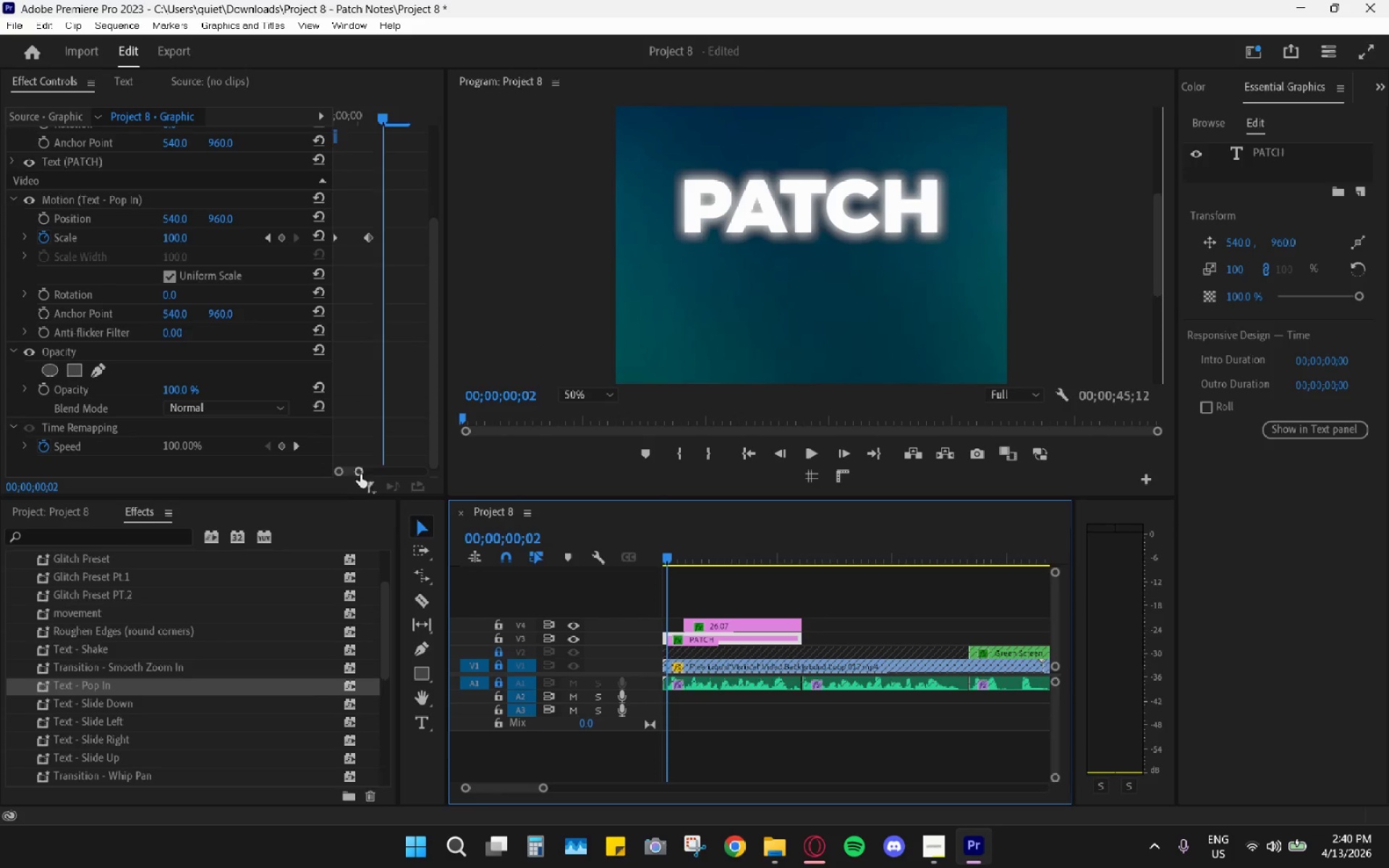 
left_click_drag(start_coordinate=[368, 234], to_coordinate=[384, 235])
 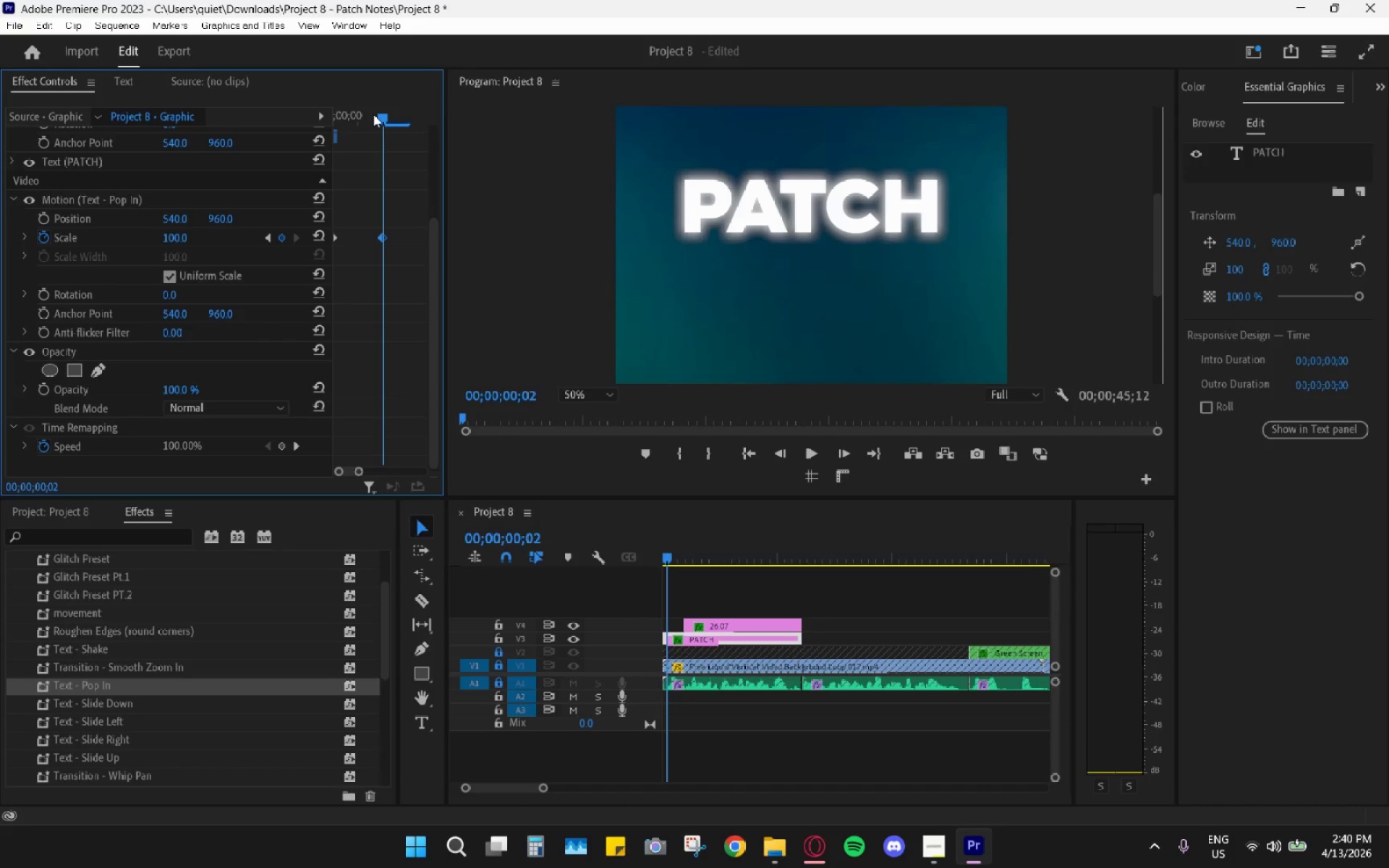 
left_click_drag(start_coordinate=[383, 120], to_coordinate=[386, 172])
 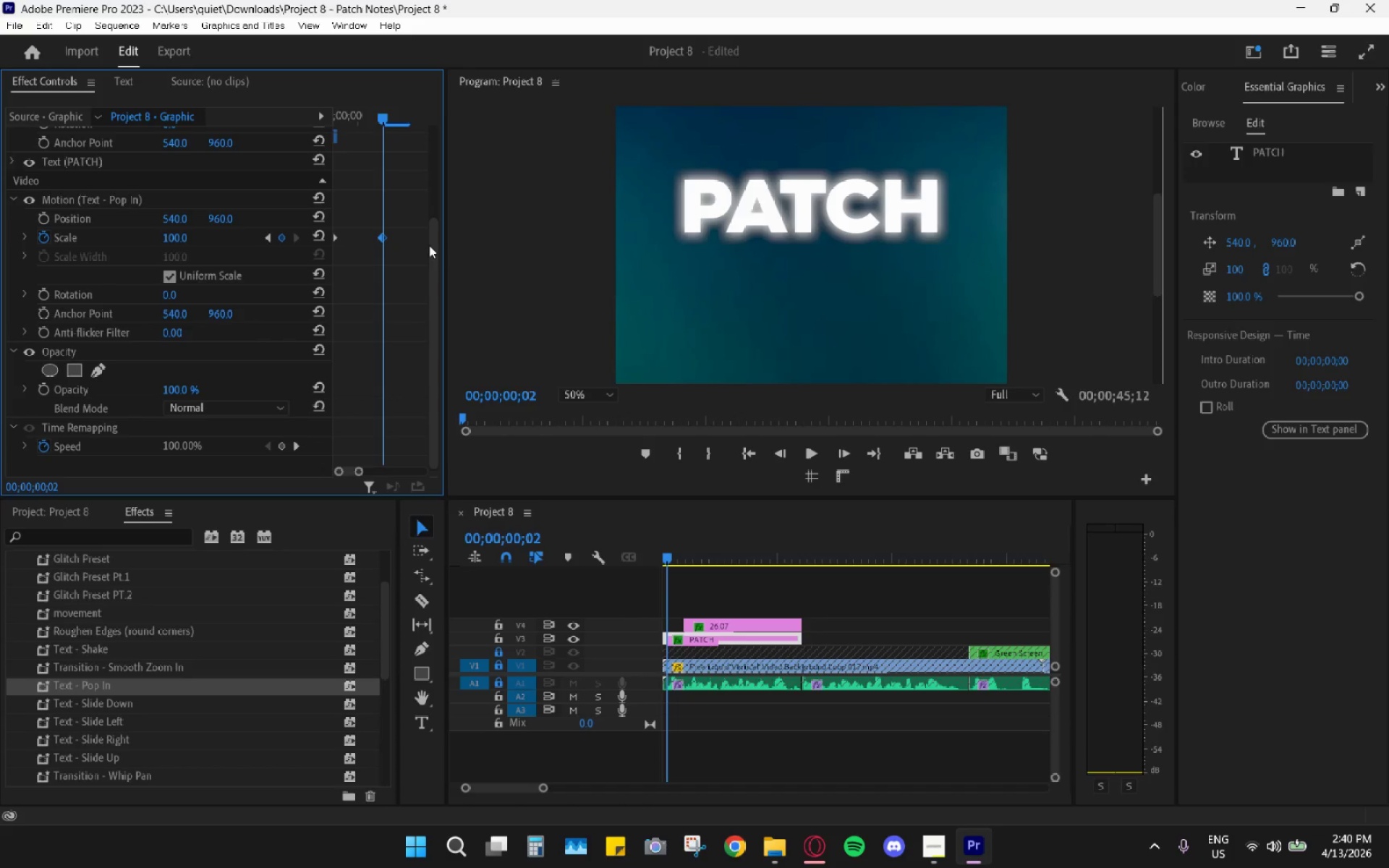 
left_click_drag(start_coordinate=[379, 119], to_coordinate=[313, 122])
 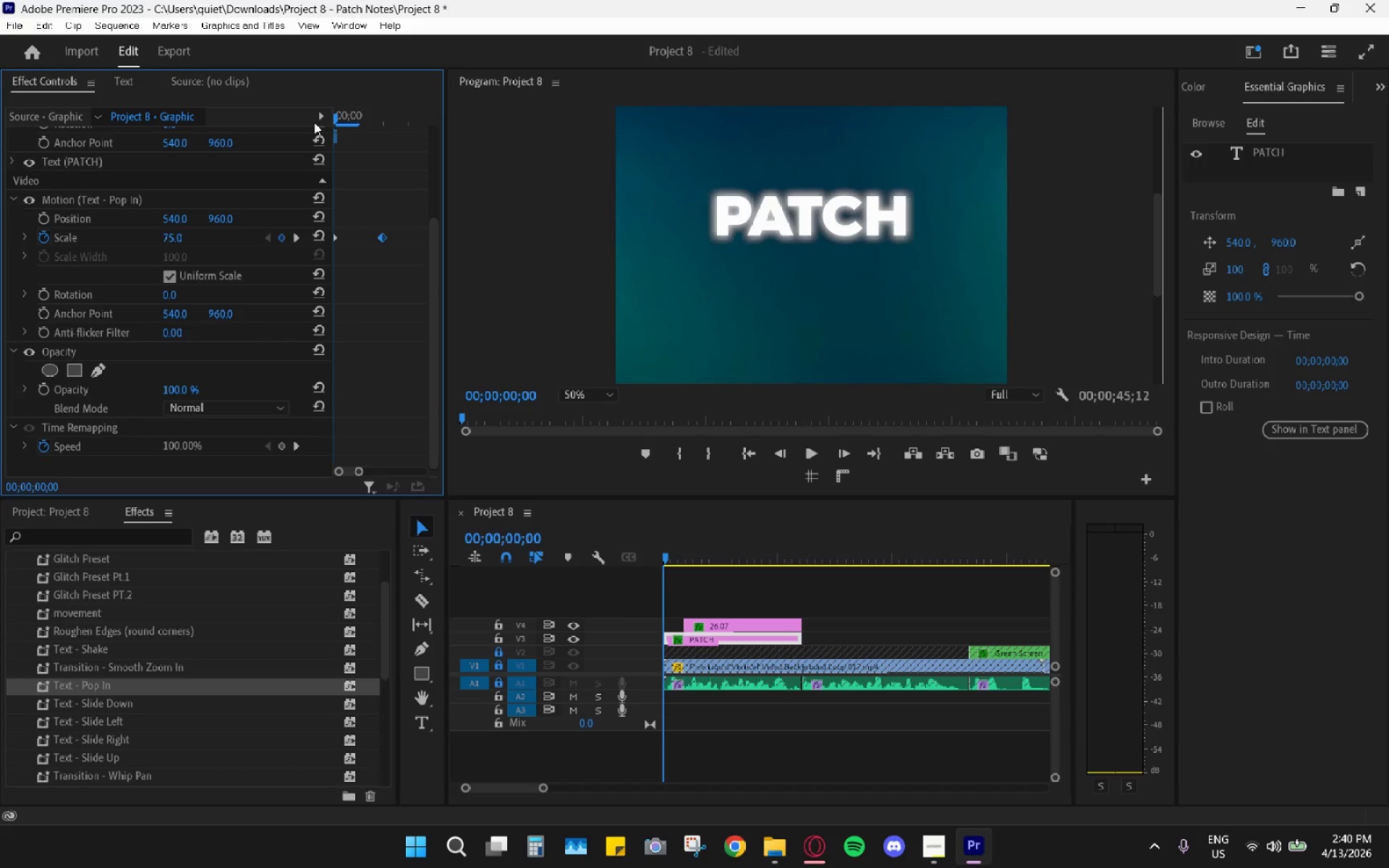 
left_click_drag(start_coordinate=[314, 122], to_coordinate=[368, 135])
 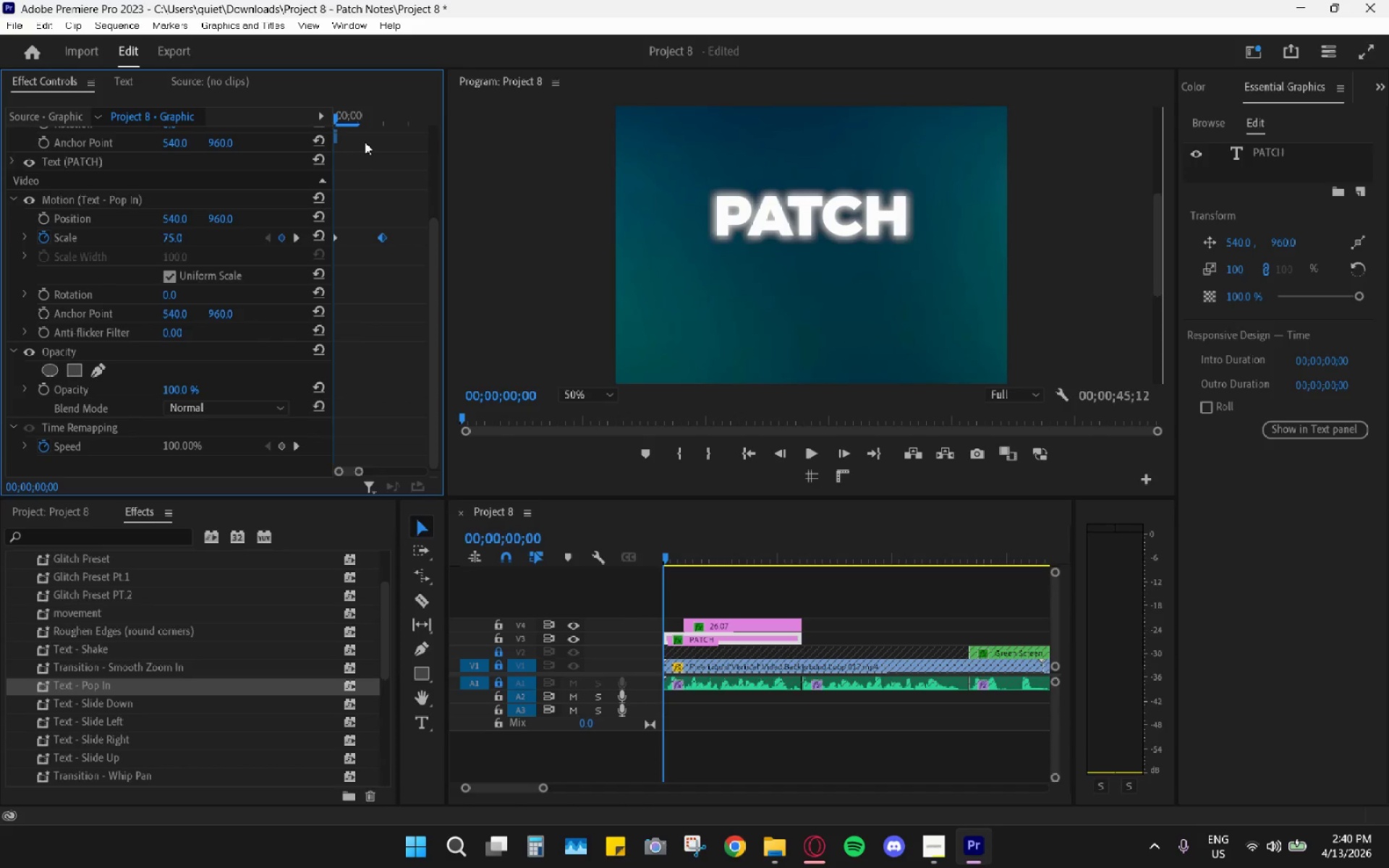 
key(Numpad0)
 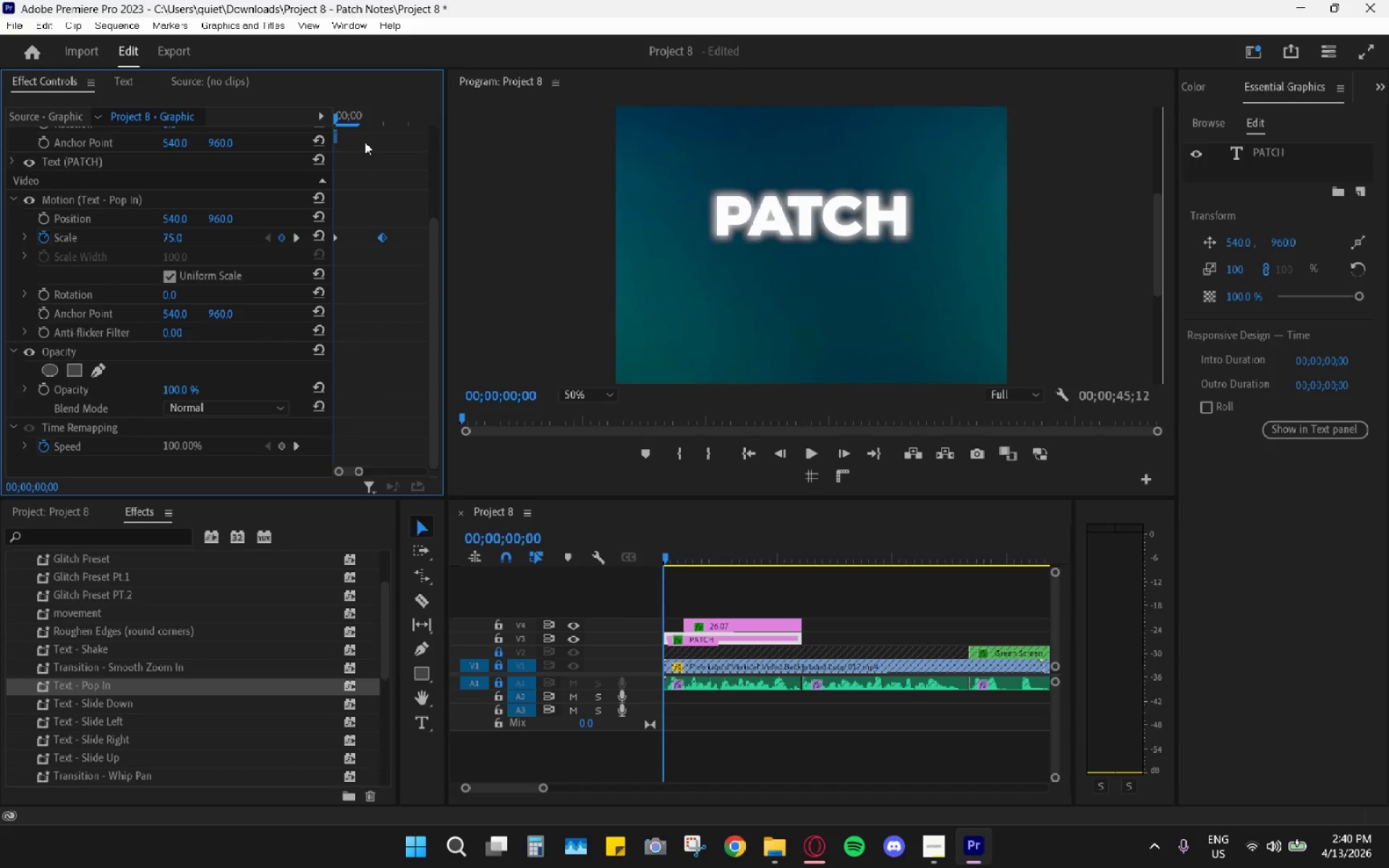 
key(ArrowRight)
 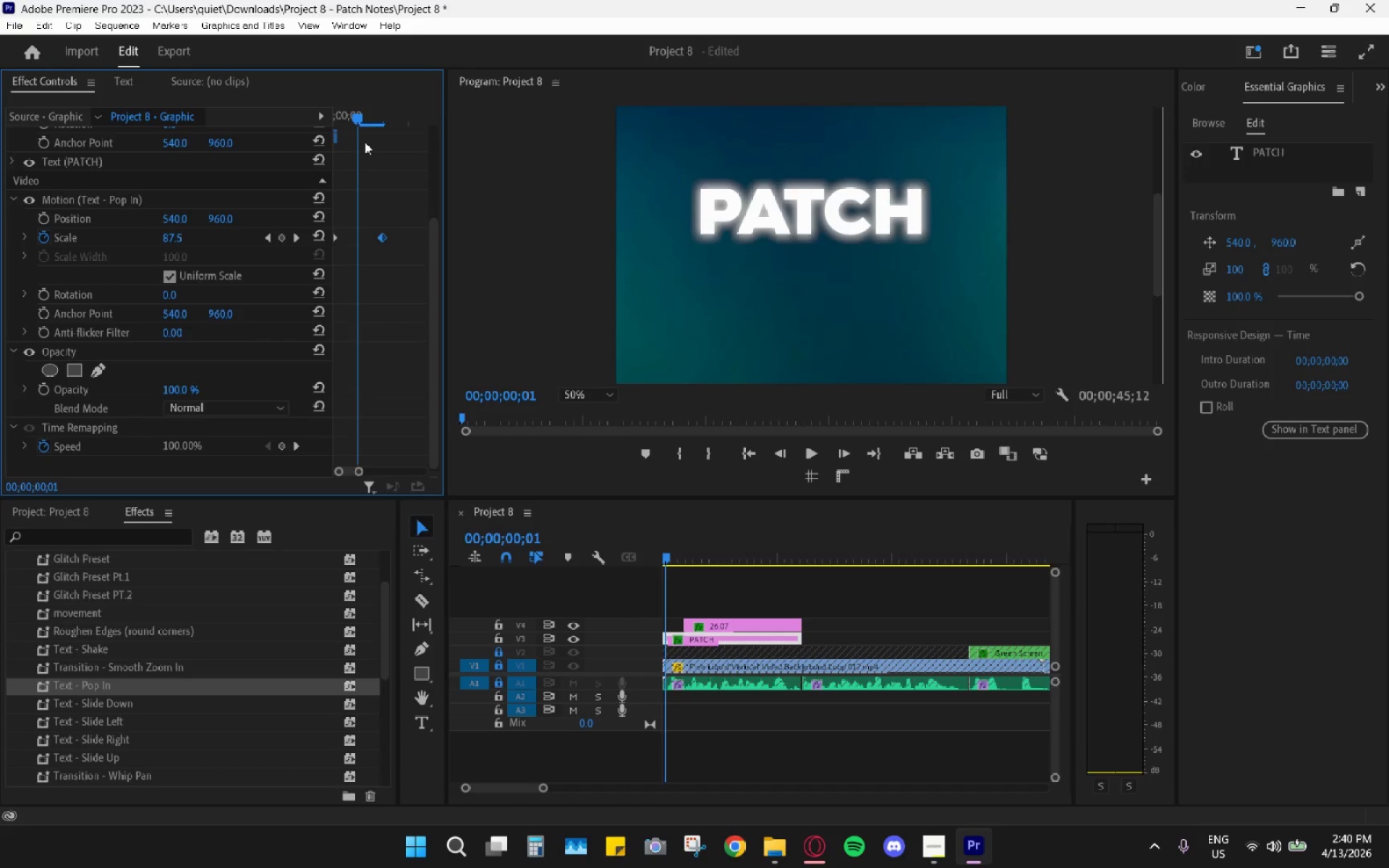 
key(ArrowRight)
 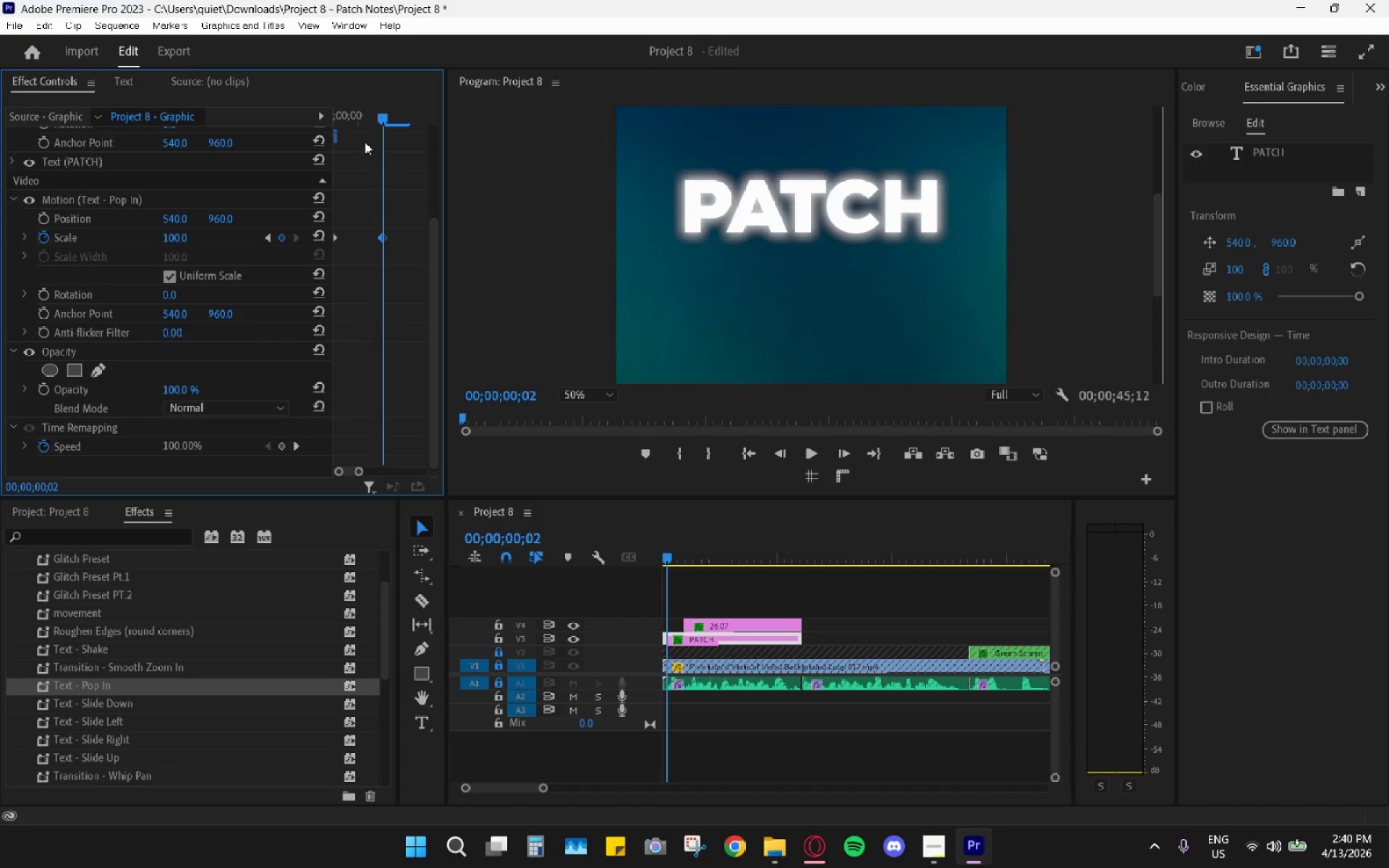 
key(ArrowRight)
 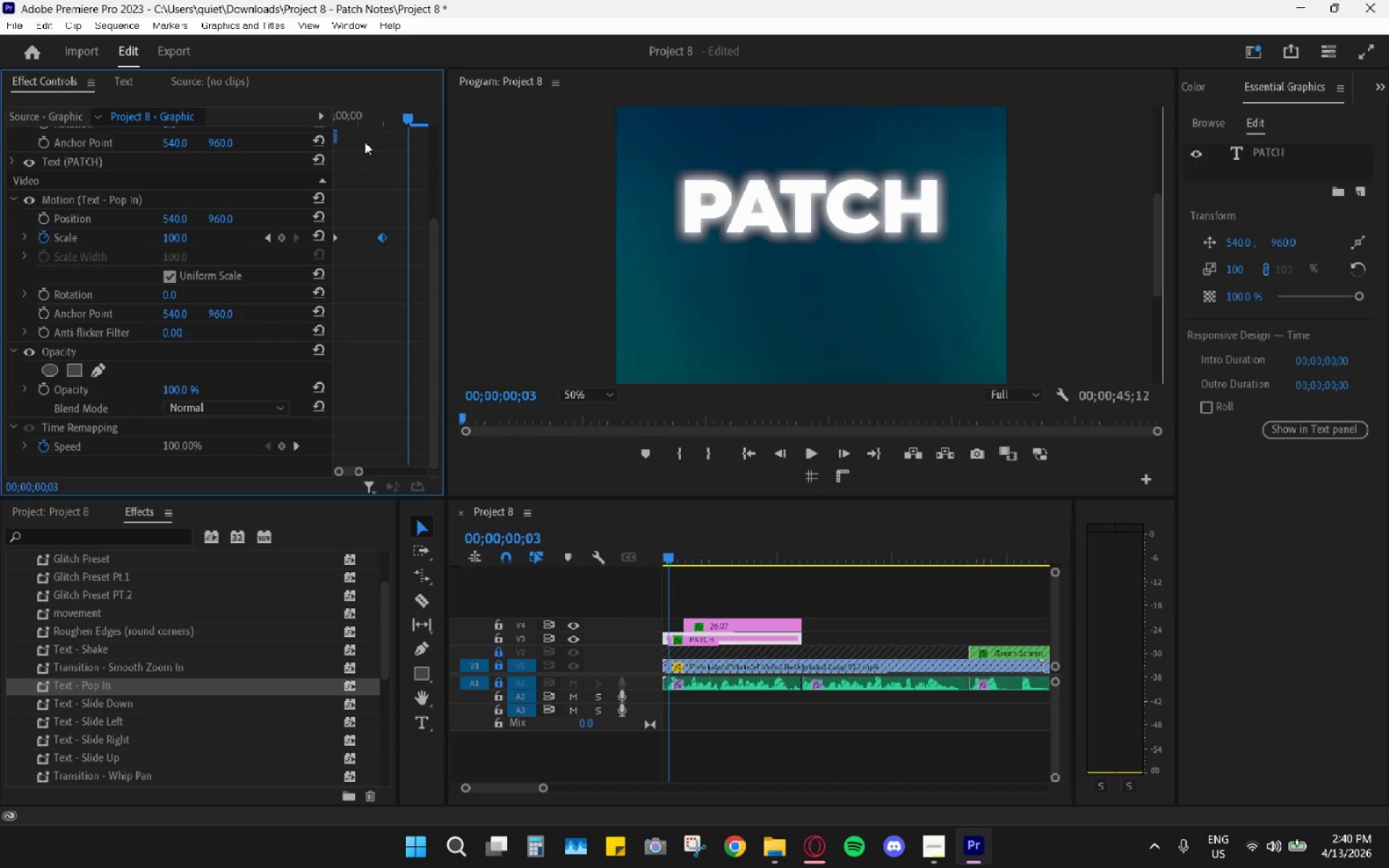 
key(ArrowRight)
 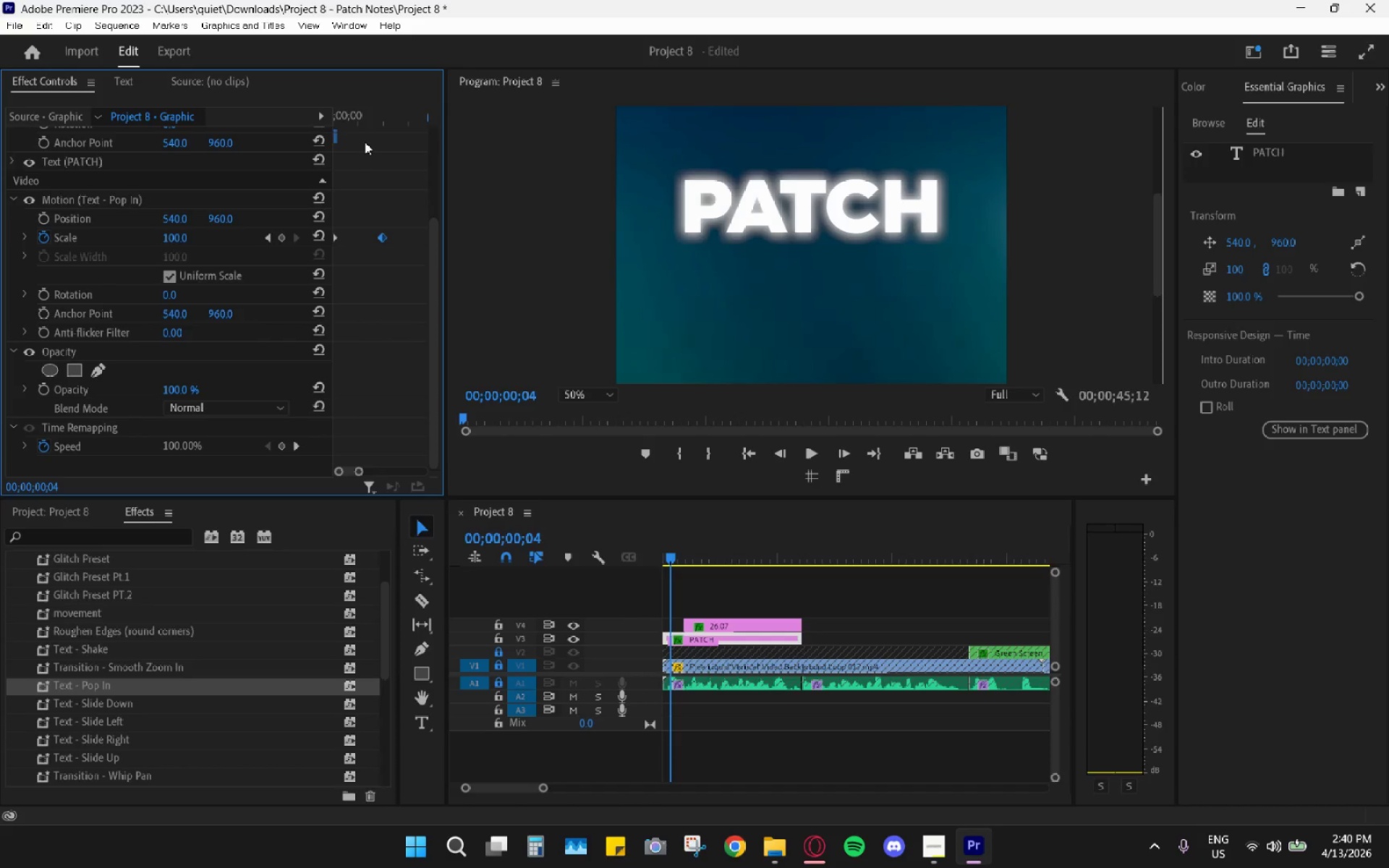 
key(ArrowRight)
 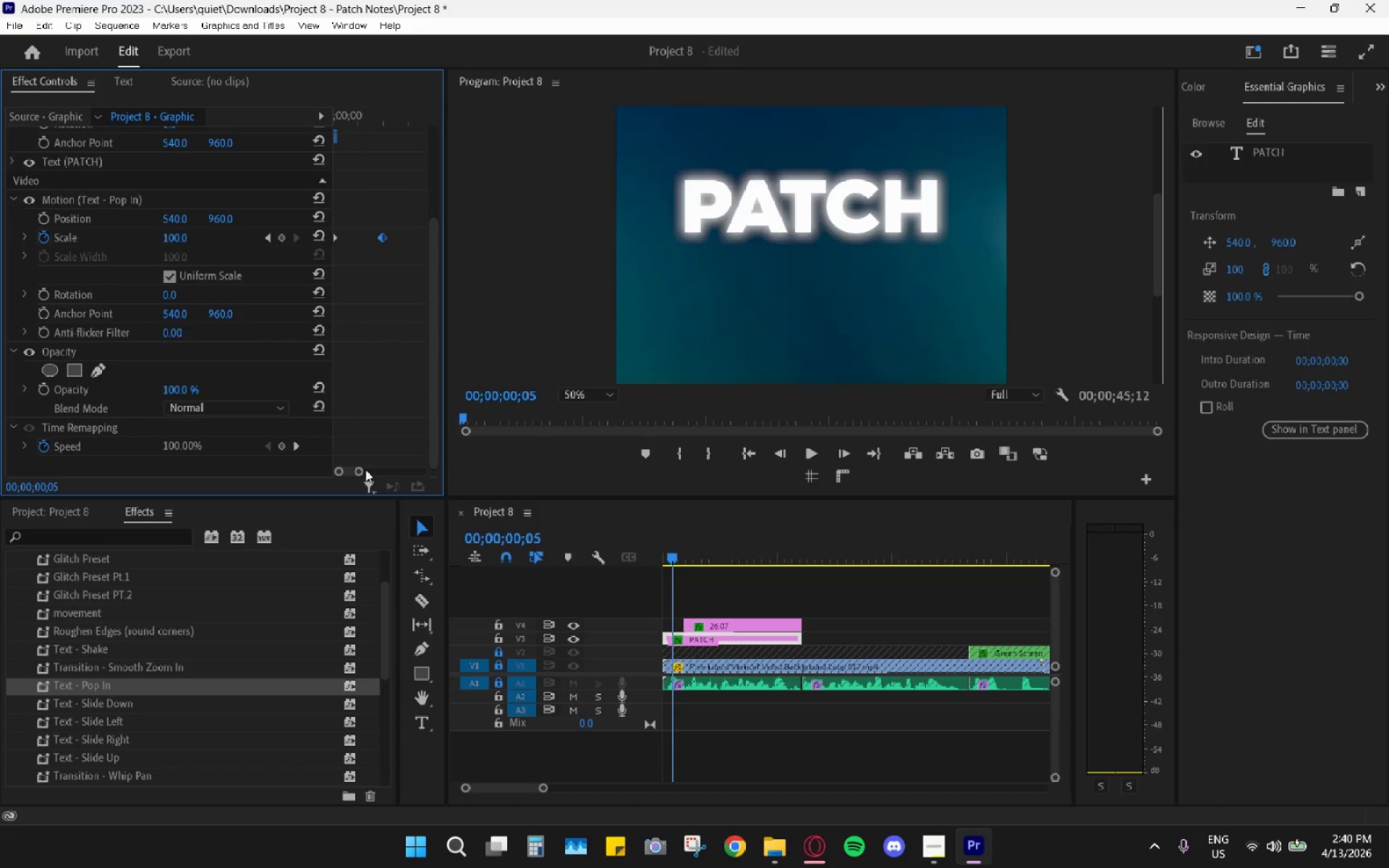 
left_click_drag(start_coordinate=[363, 471], to_coordinate=[371, 473])
 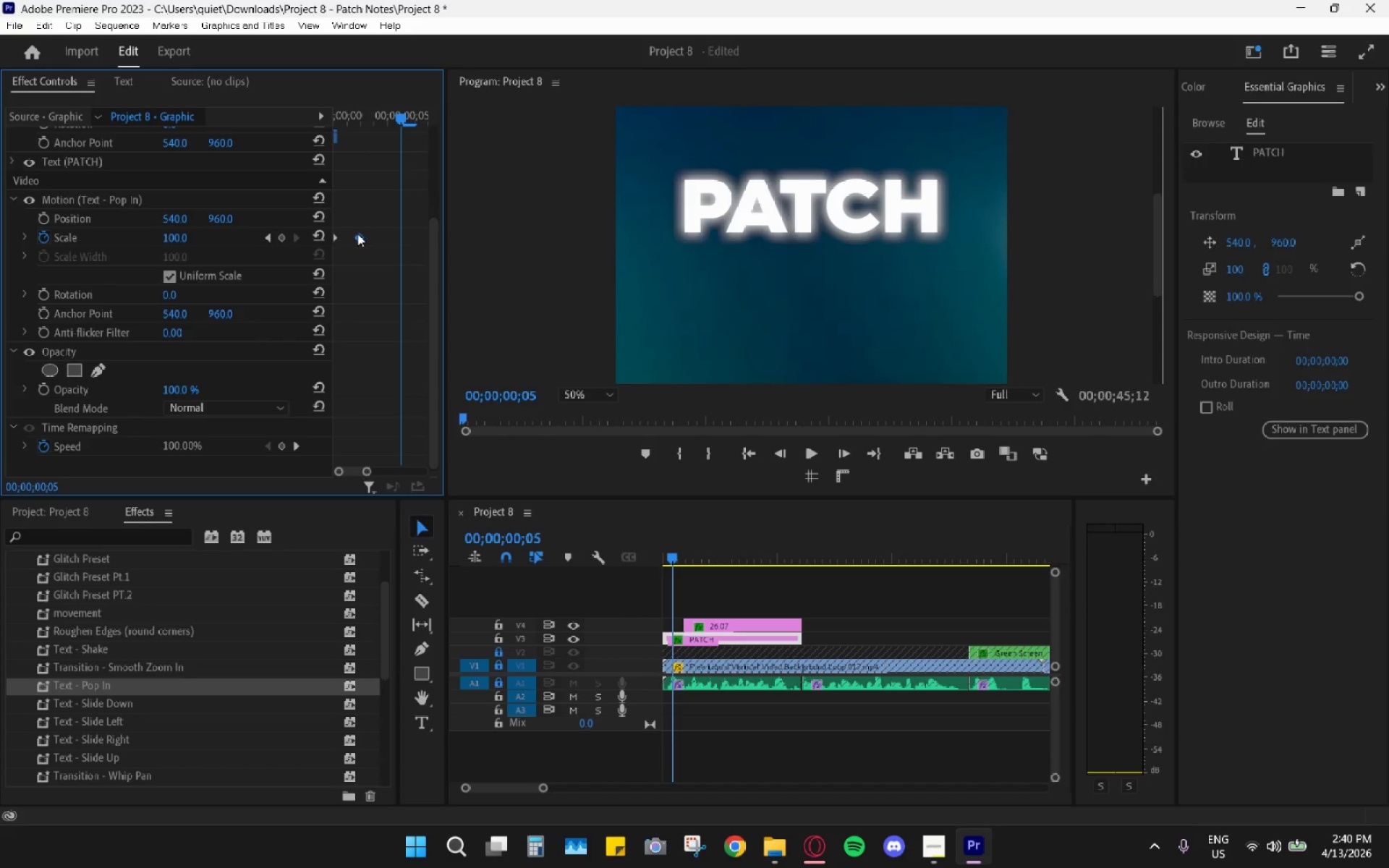 
left_click_drag(start_coordinate=[363, 234], to_coordinate=[399, 237])
 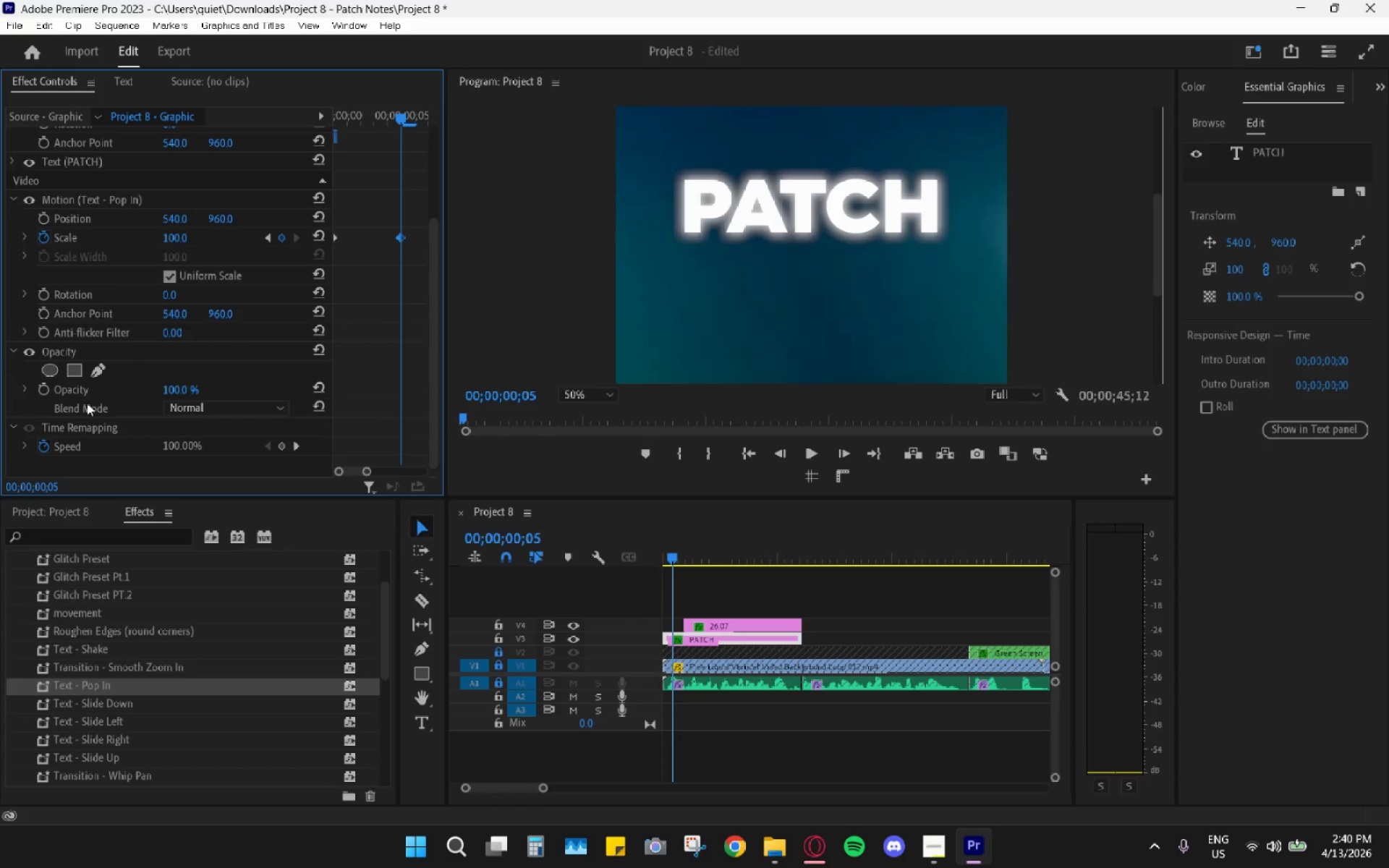 
left_click([41, 391])
 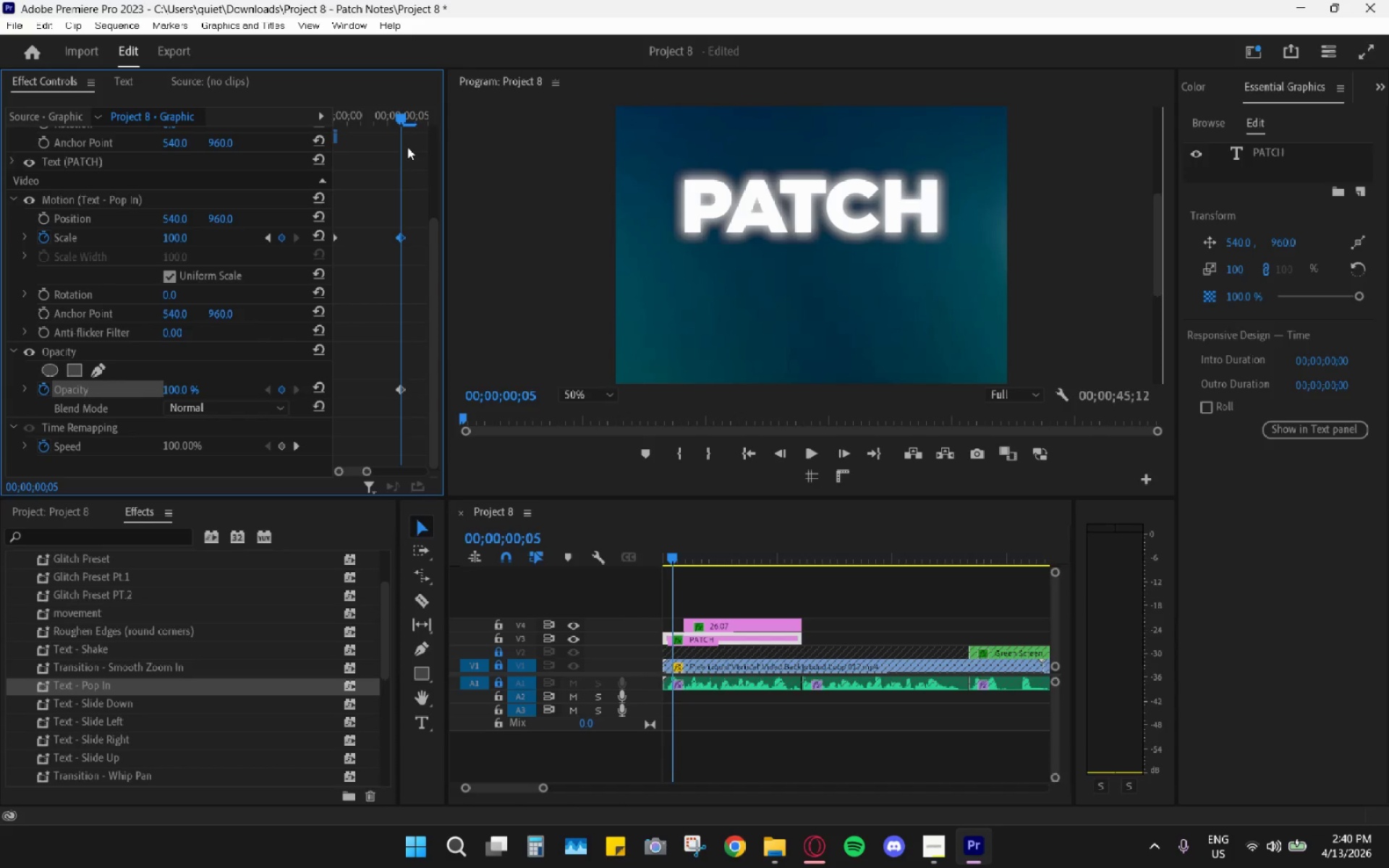 
left_click_drag(start_coordinate=[400, 117], to_coordinate=[235, 120])
 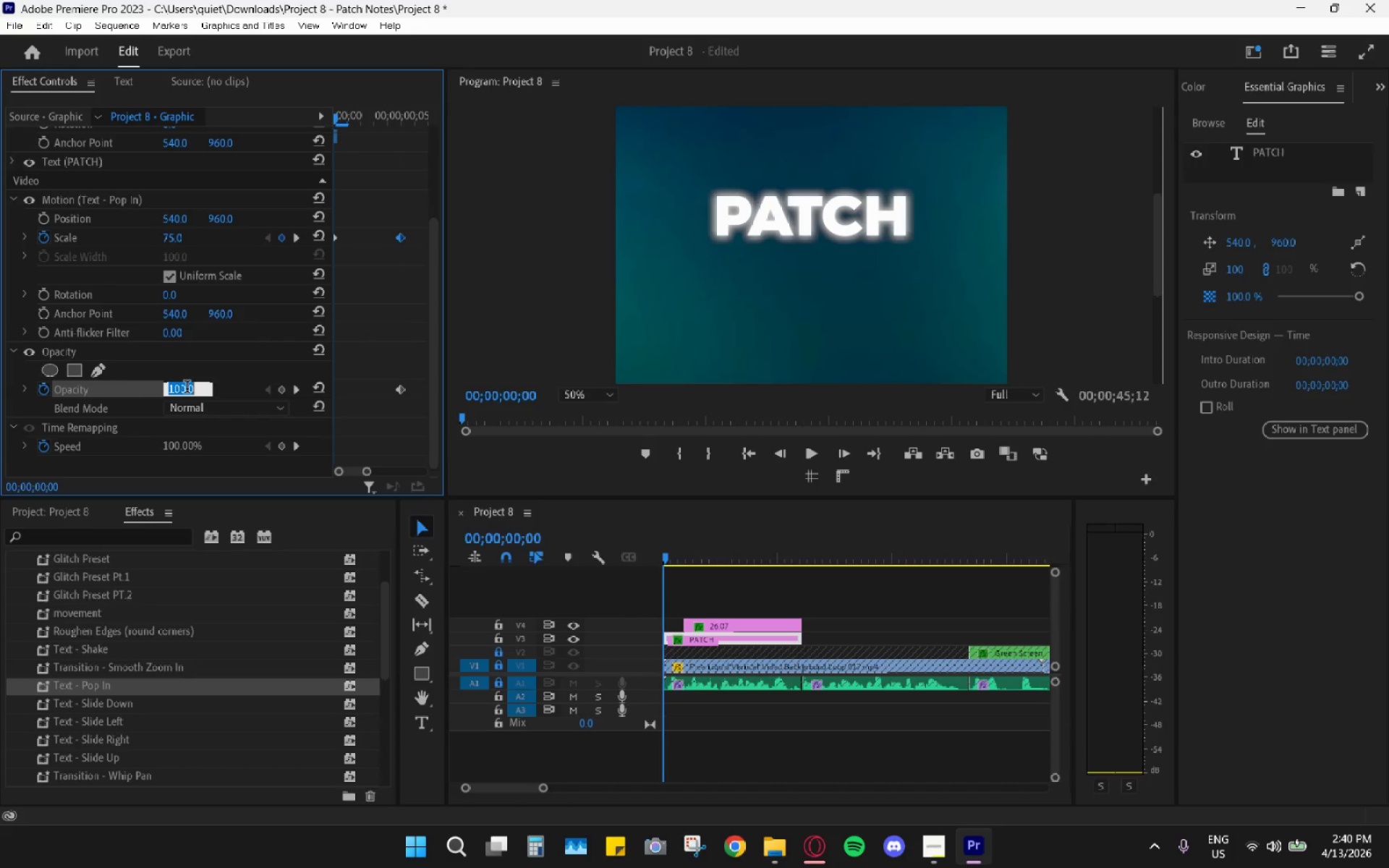 
key(Numpad0)
 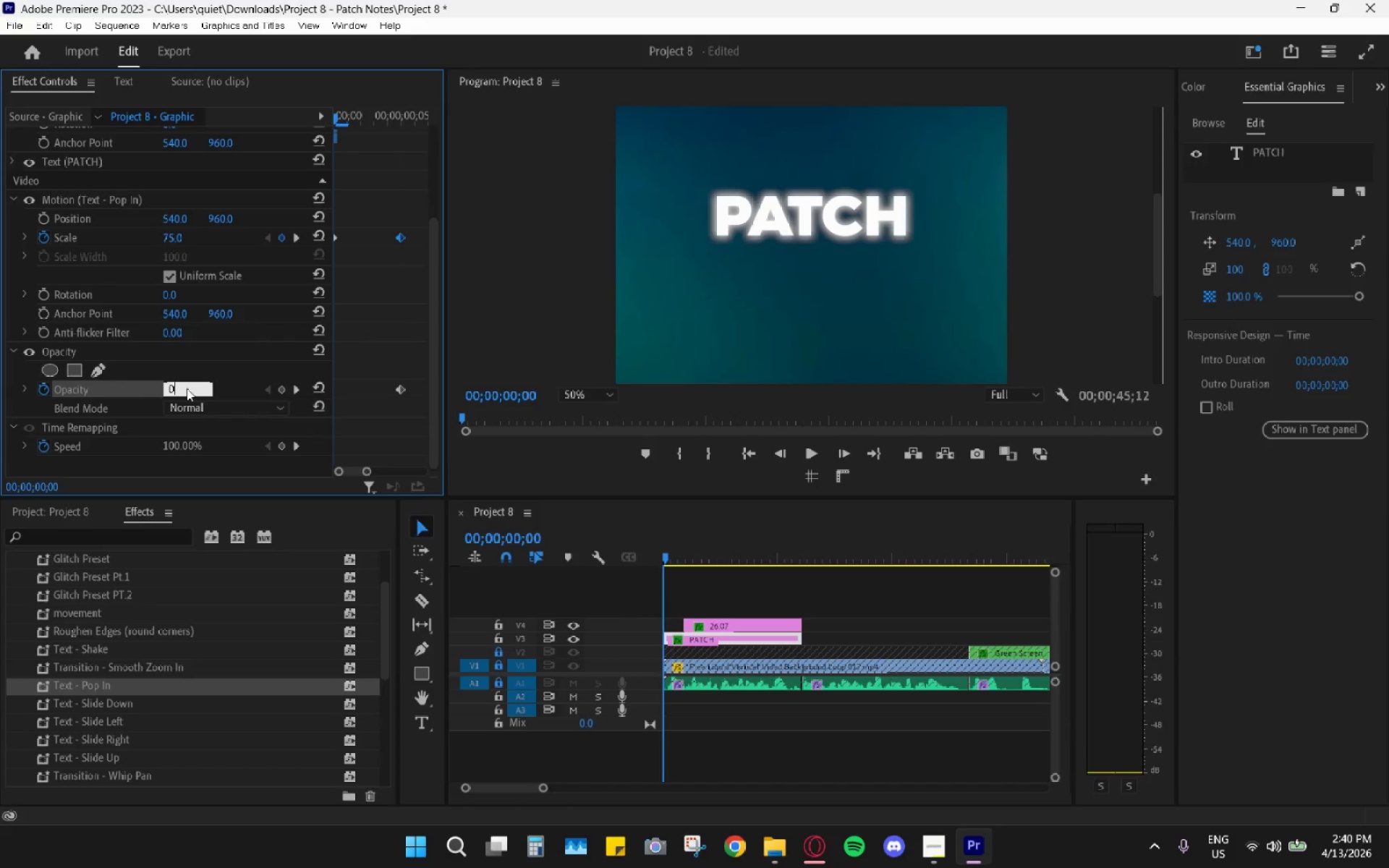 
key(Enter)
 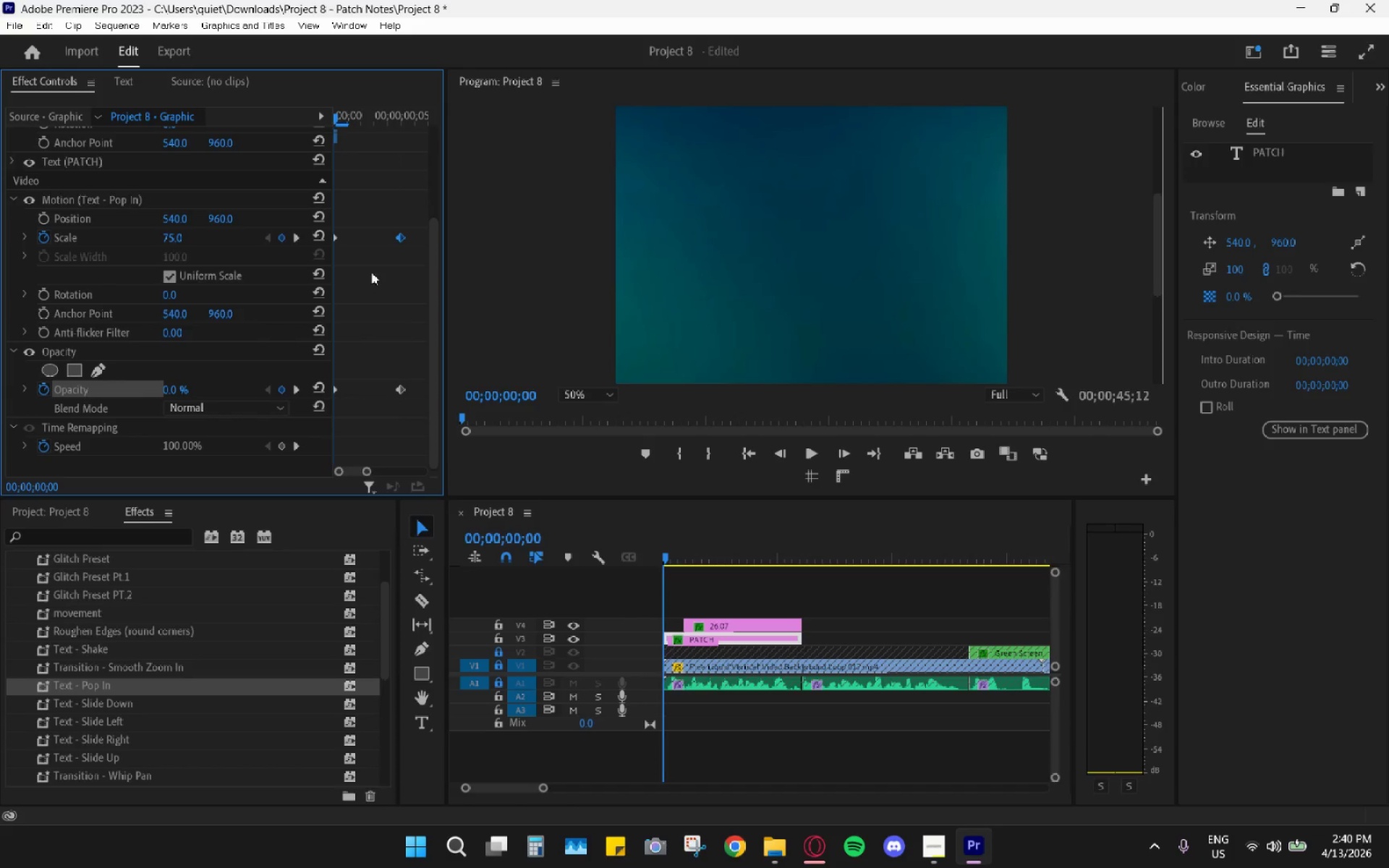 
left_click([376, 267])
 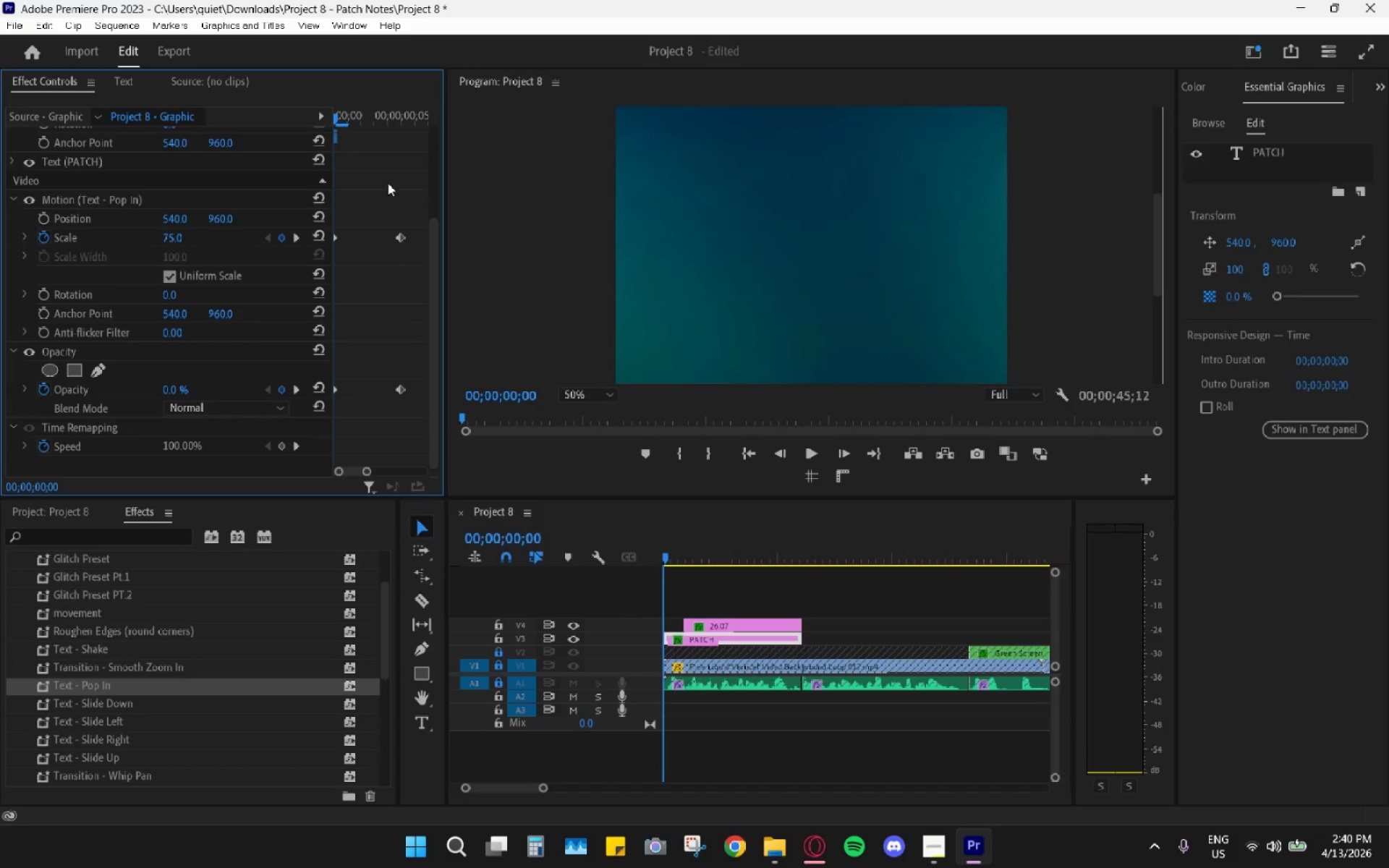 
left_click_drag(start_coordinate=[405, 174], to_coordinate=[308, 446])
 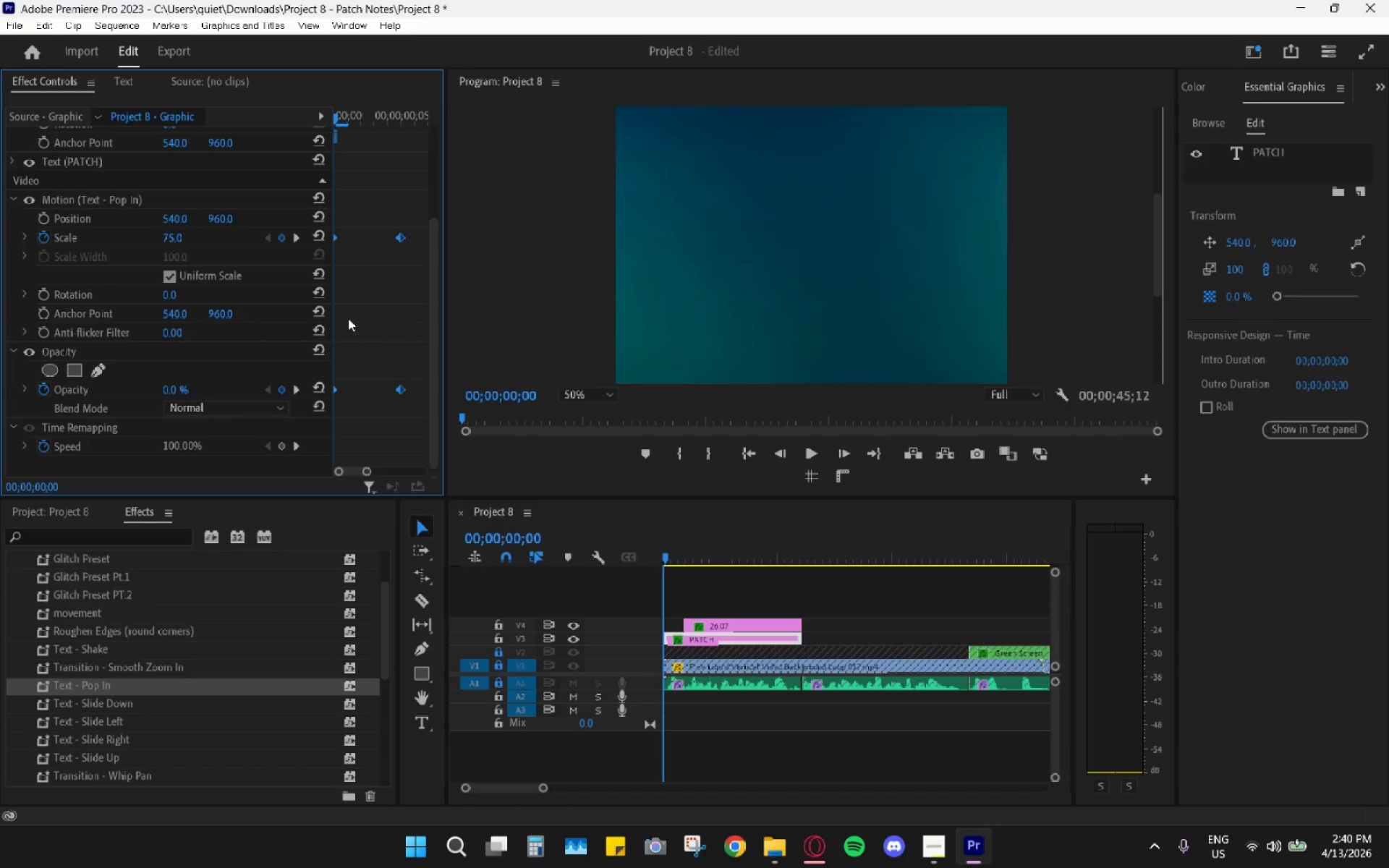 
right_click([348, 318])
 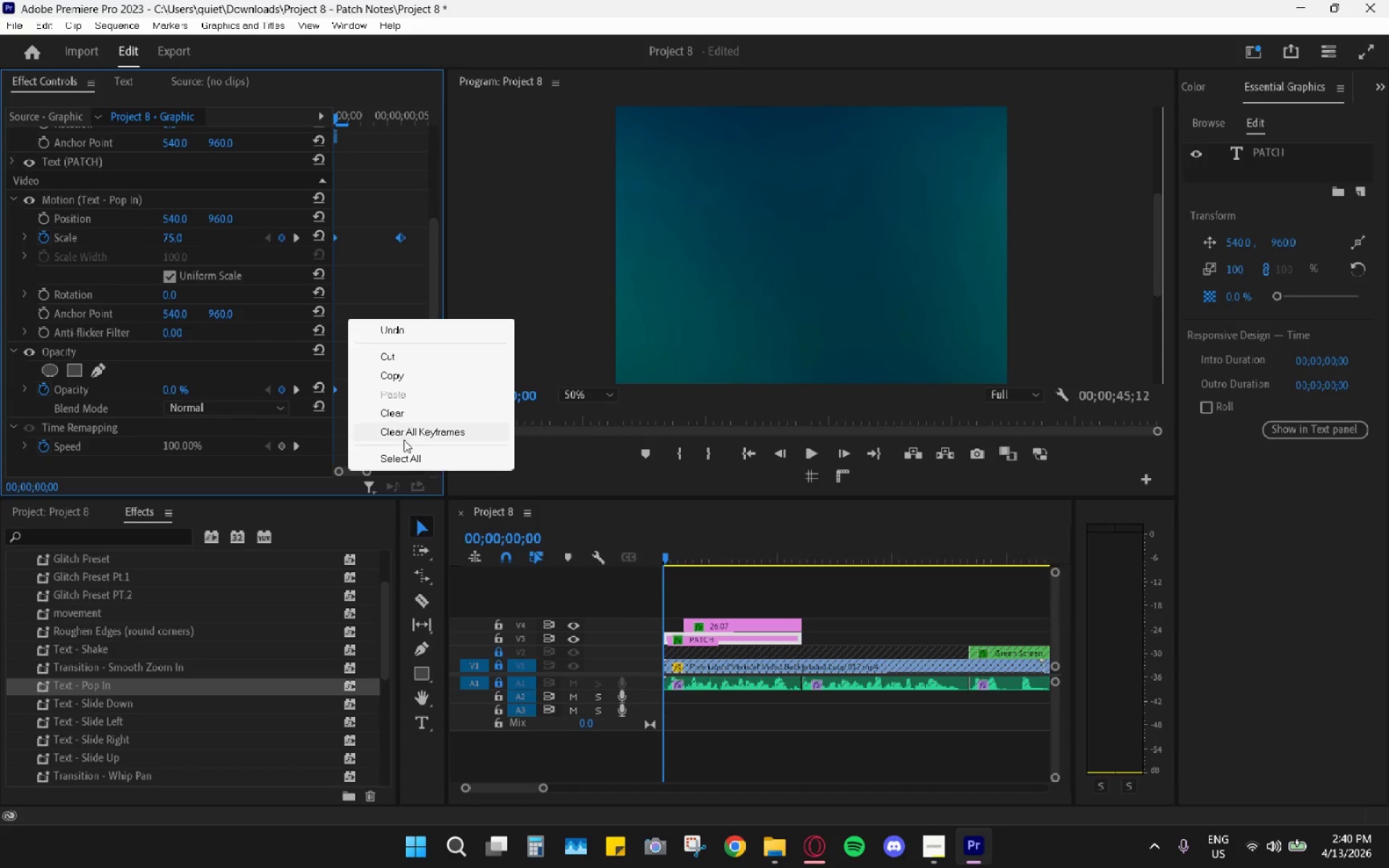 
left_click([403, 461])
 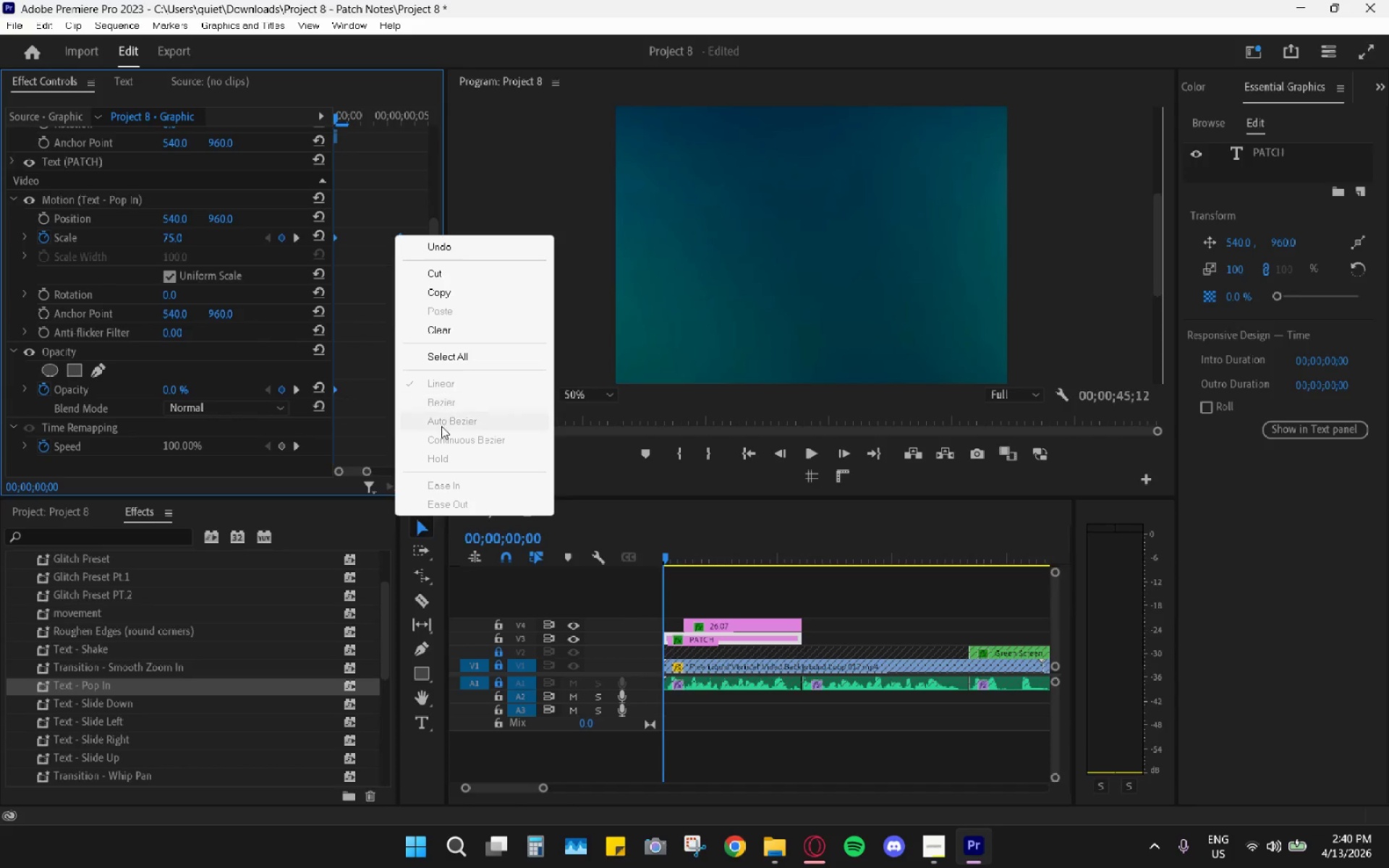 
left_click([386, 234])
 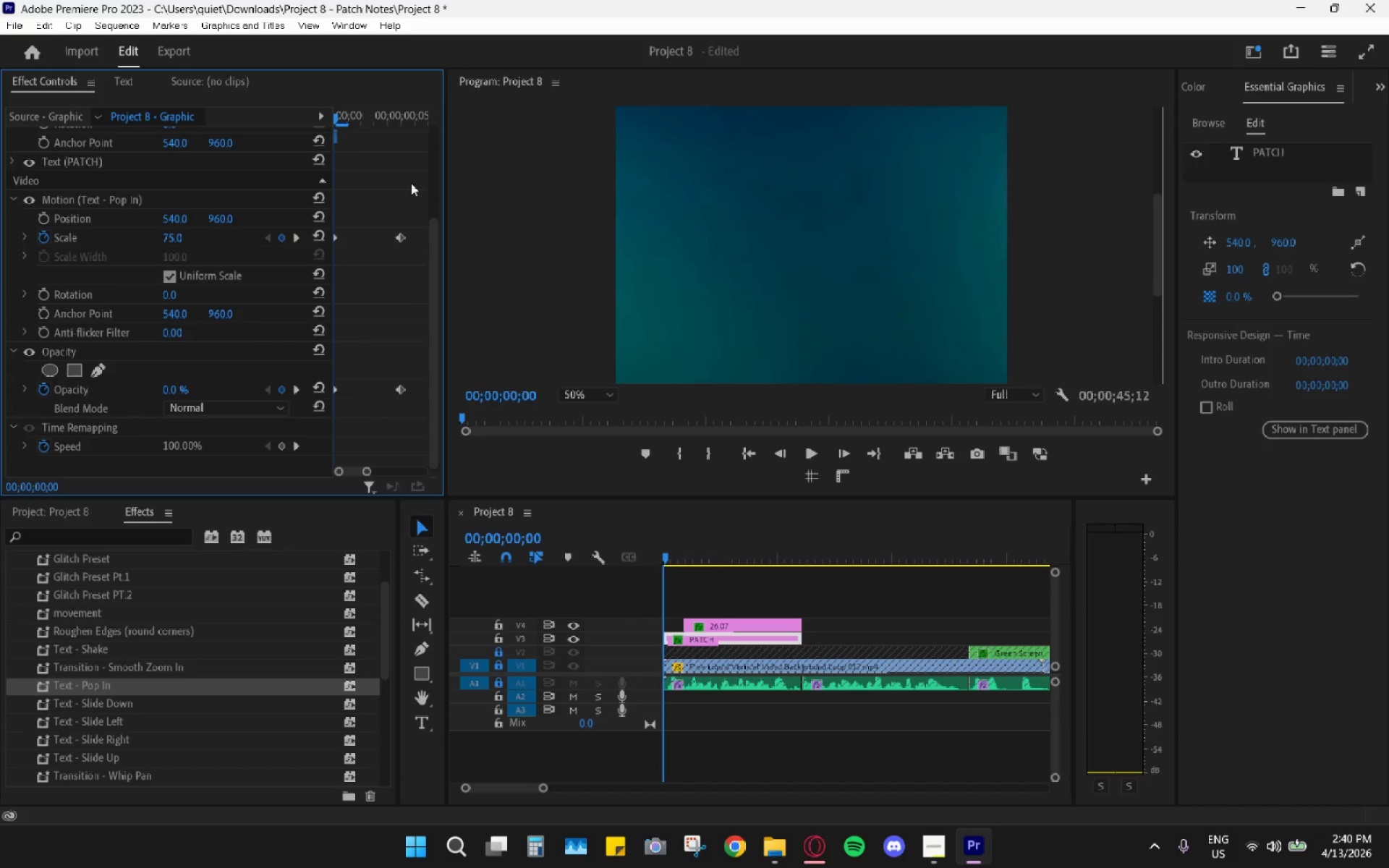 
left_click_drag(start_coordinate=[414, 172], to_coordinate=[285, 463])
 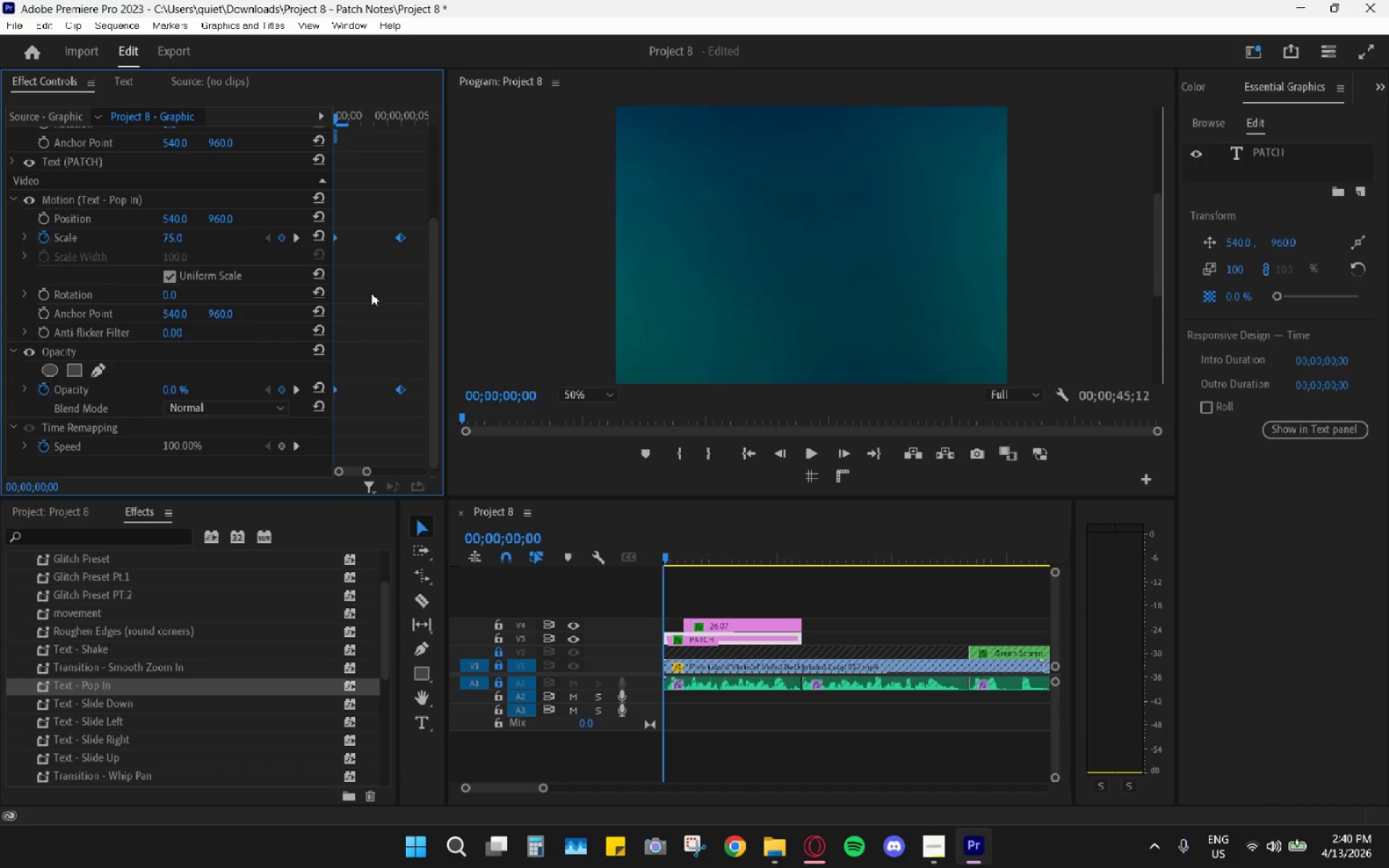 
mouse_move([402, 246])
 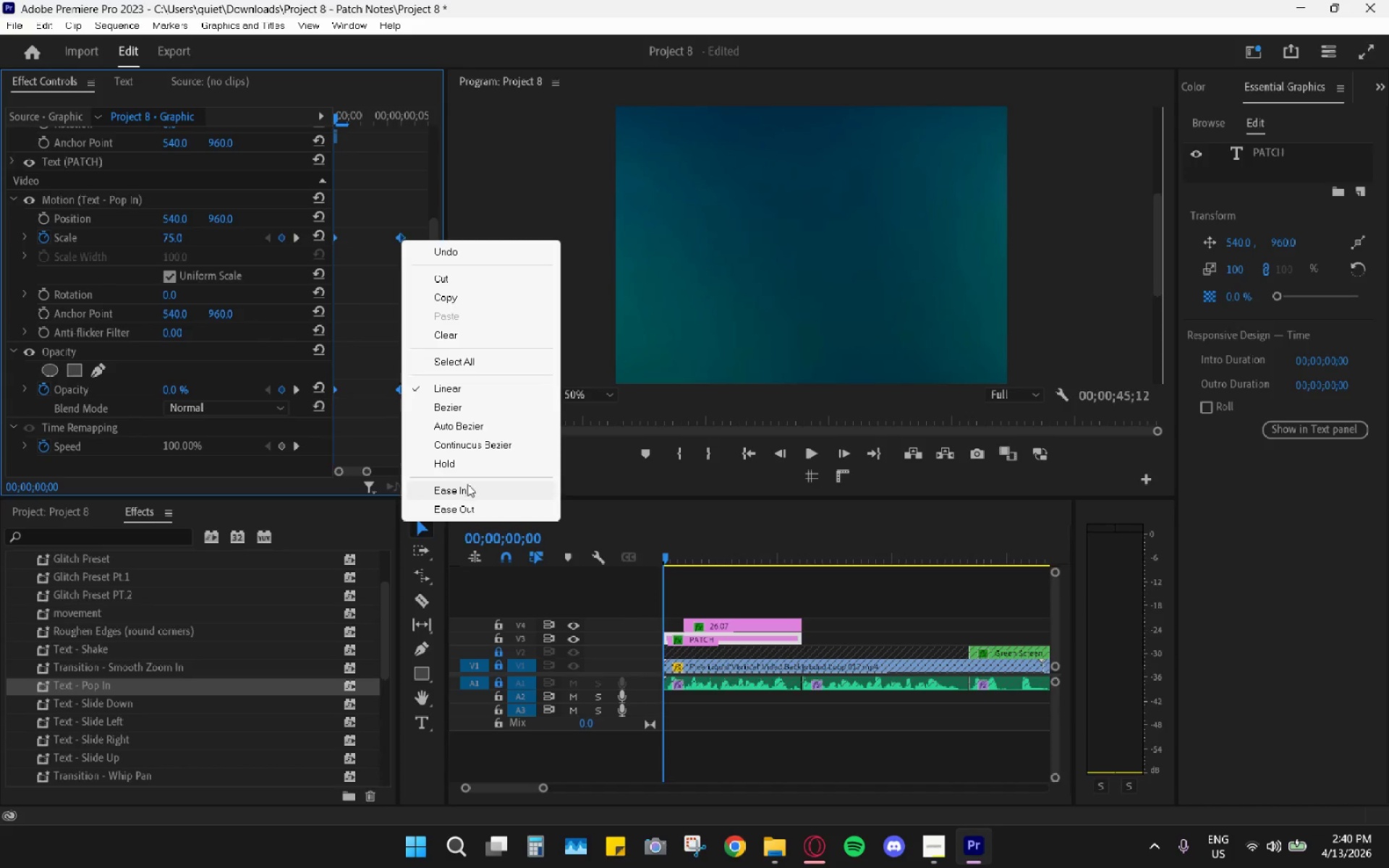 
left_click([467, 485])
 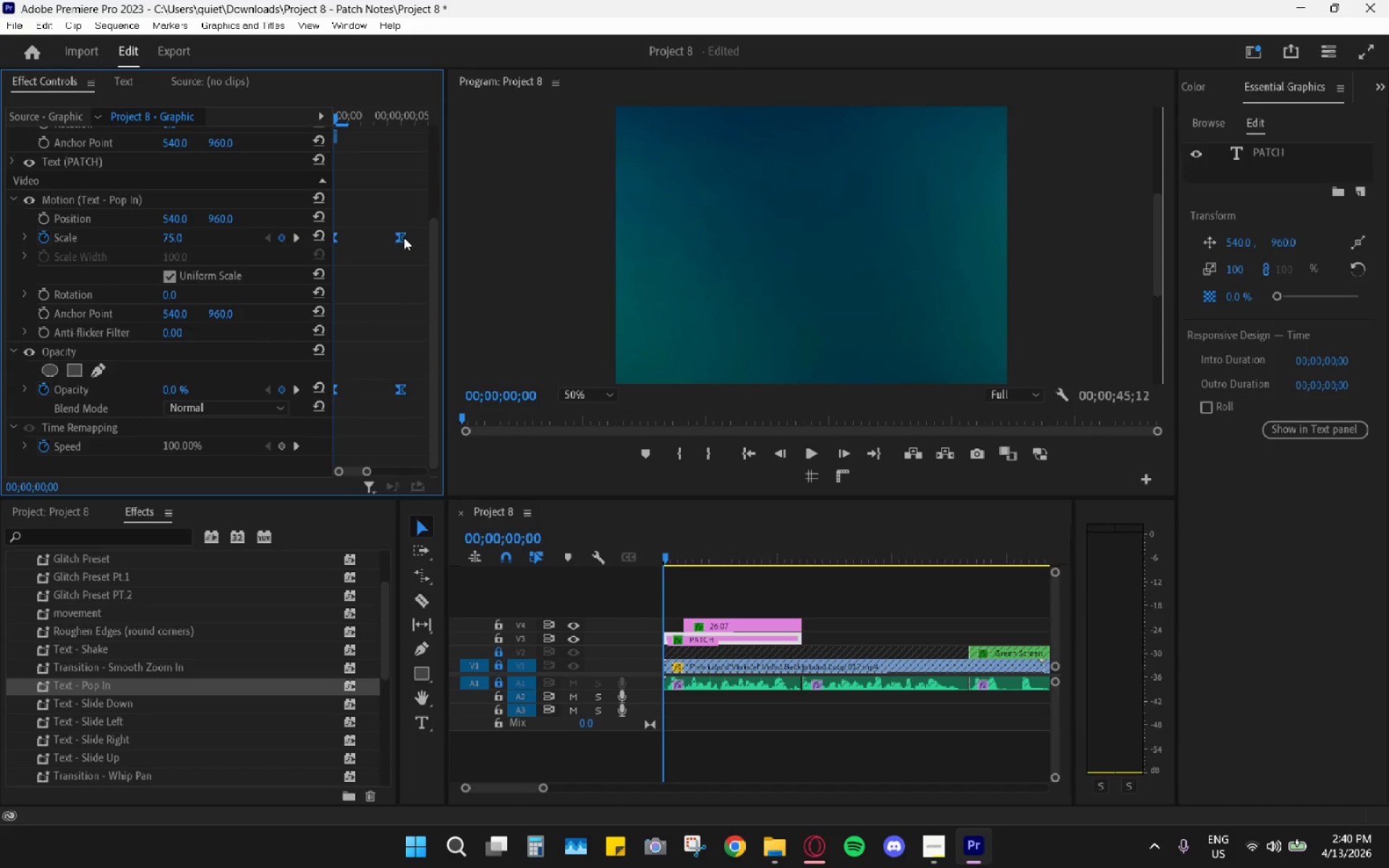 
right_click([399, 236])
 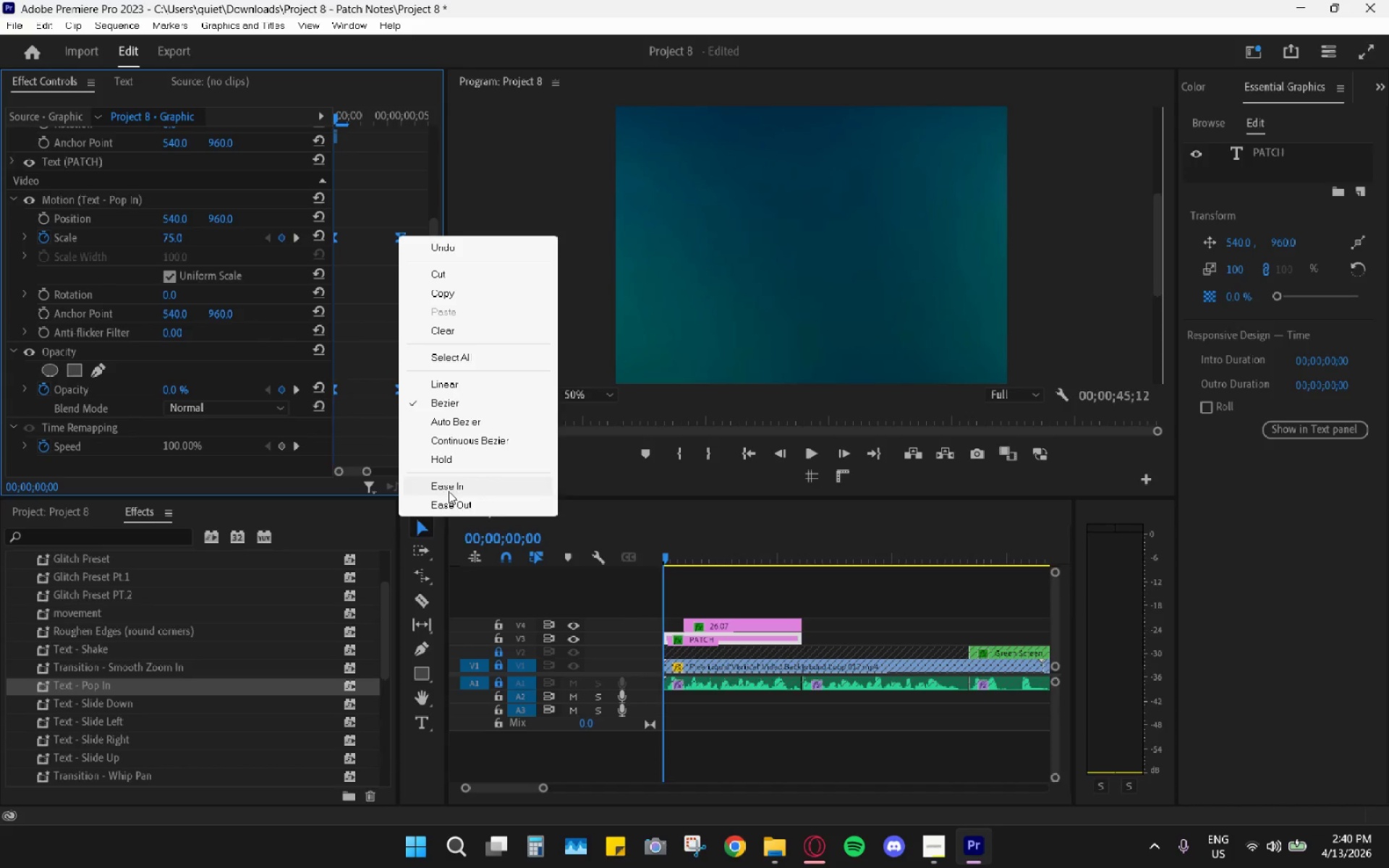 
left_click([449, 502])
 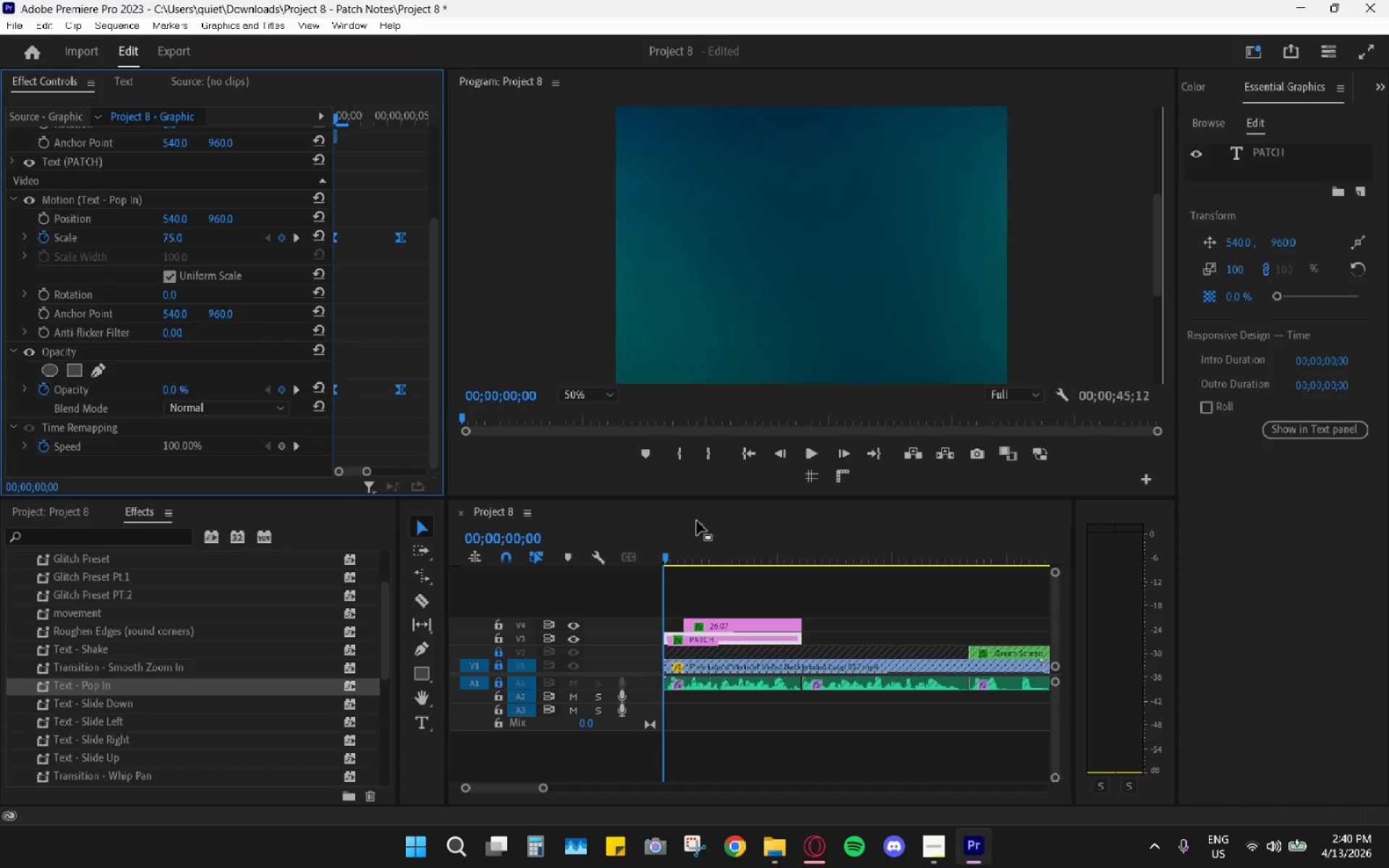 
left_click_drag(start_coordinate=[697, 550], to_coordinate=[635, 561])
 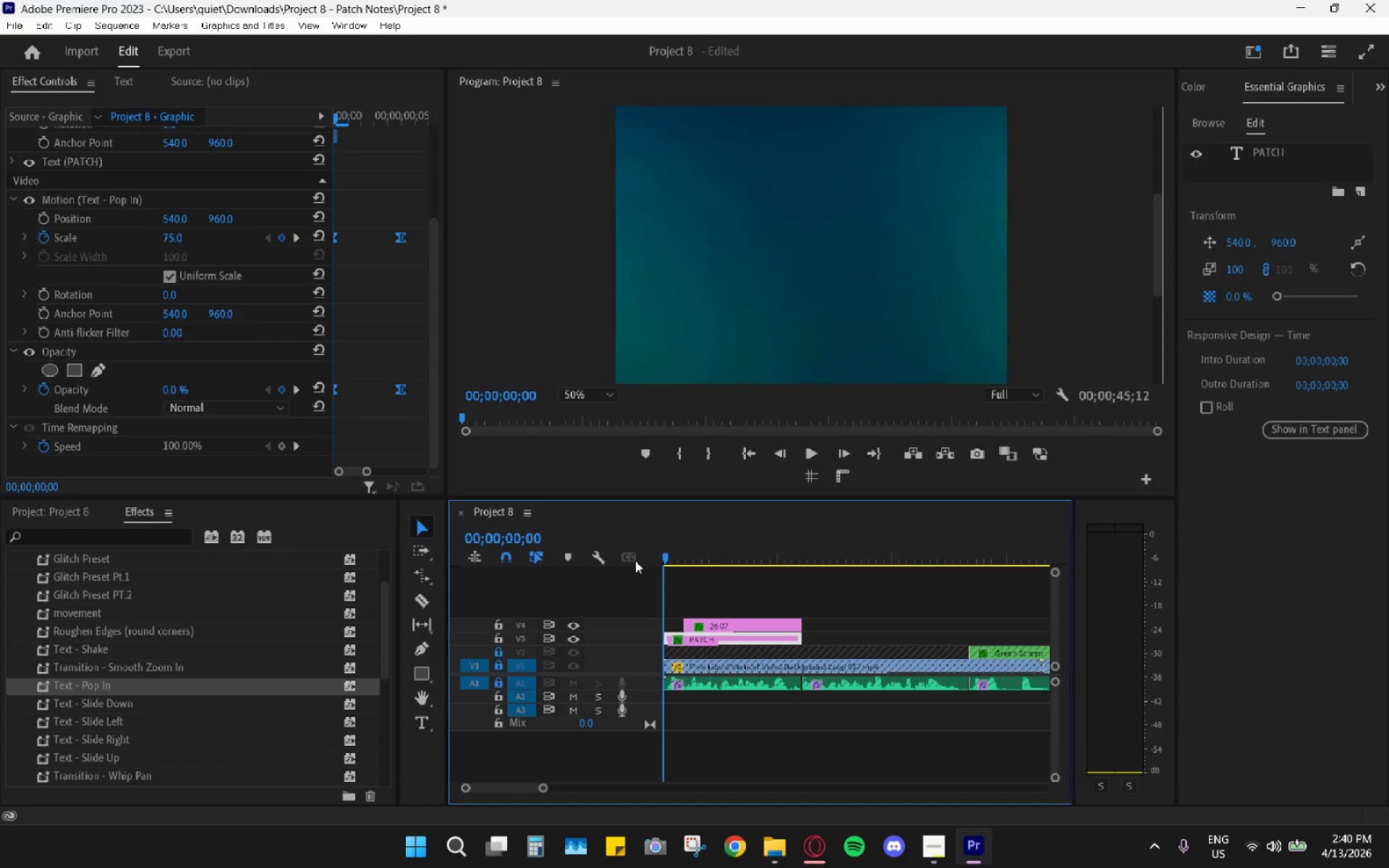 
key(Space)
 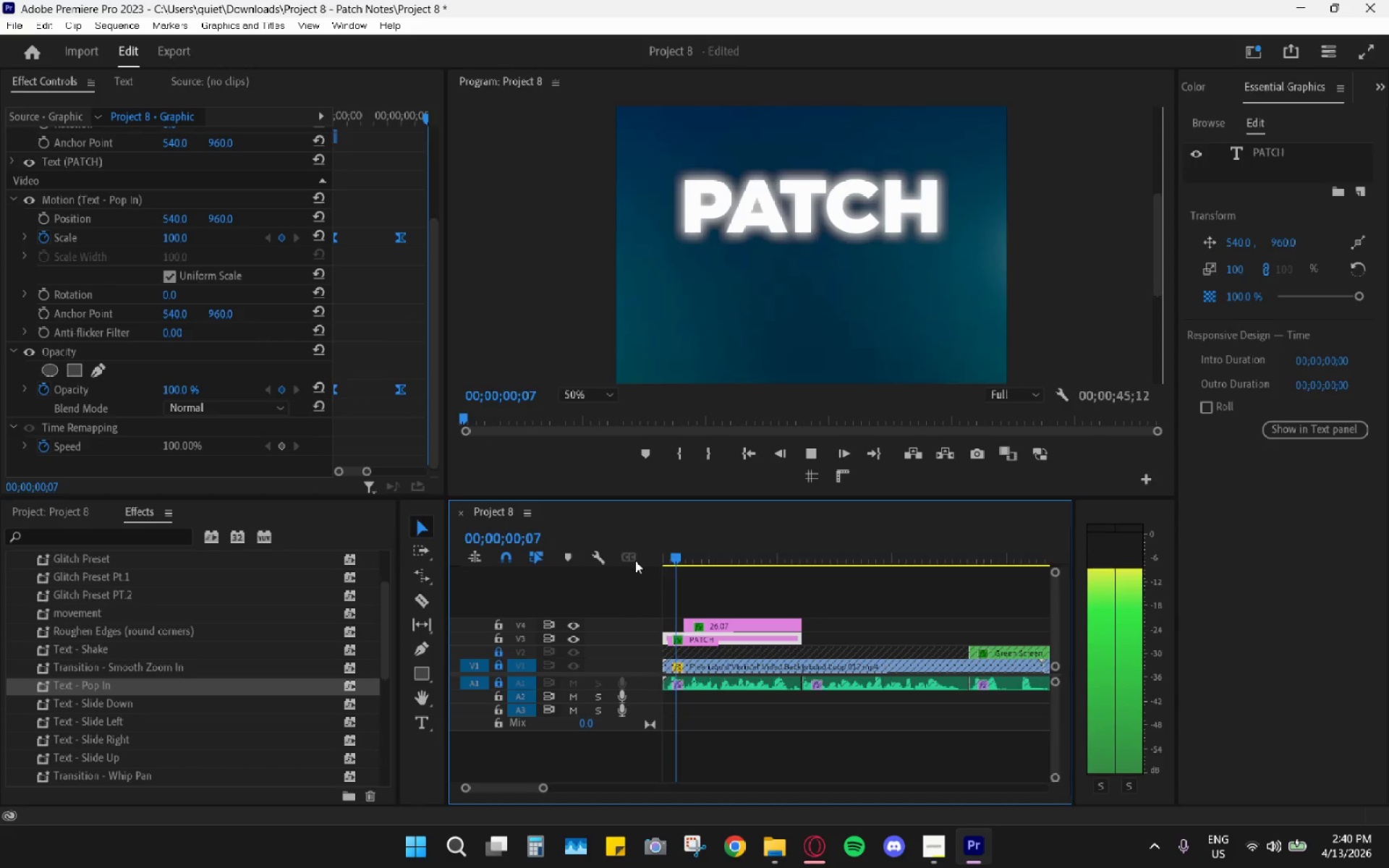 
key(Space)
 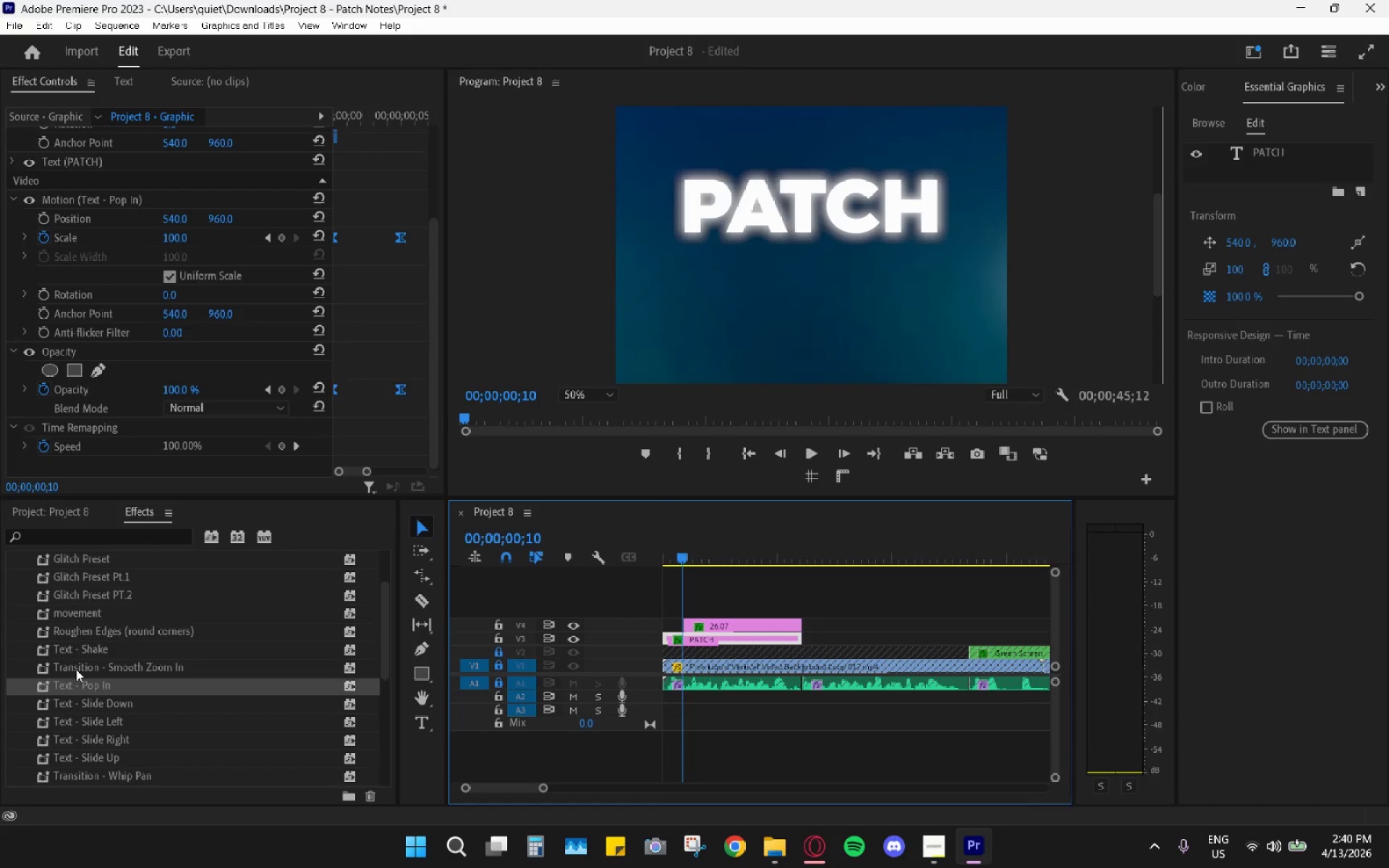 
left_click([704, 622])
 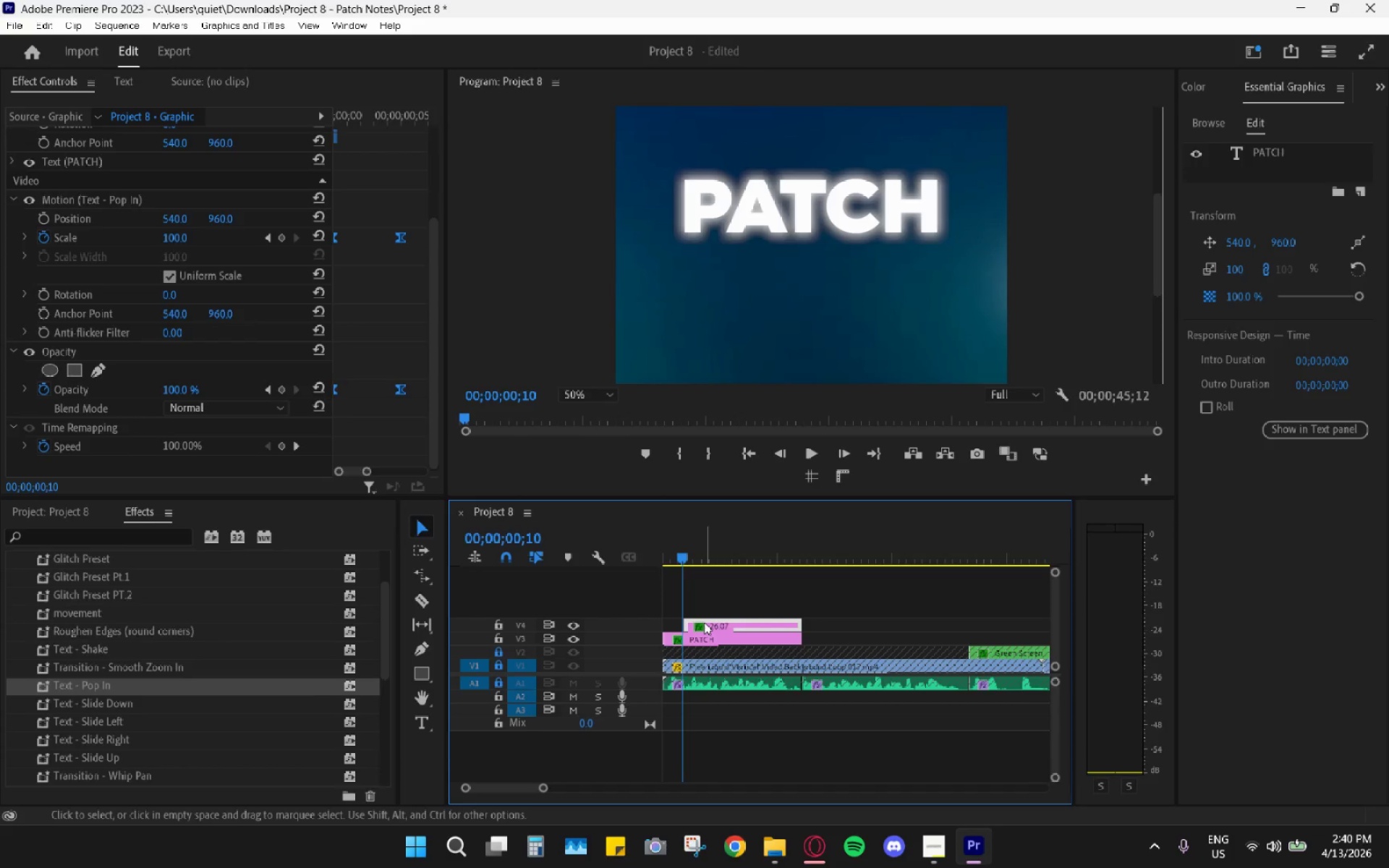 
hold_key(key=AltLeft, duration=0.92)
scroll: coordinate [736, 618], scroll_direction: up, amount: 27.0
 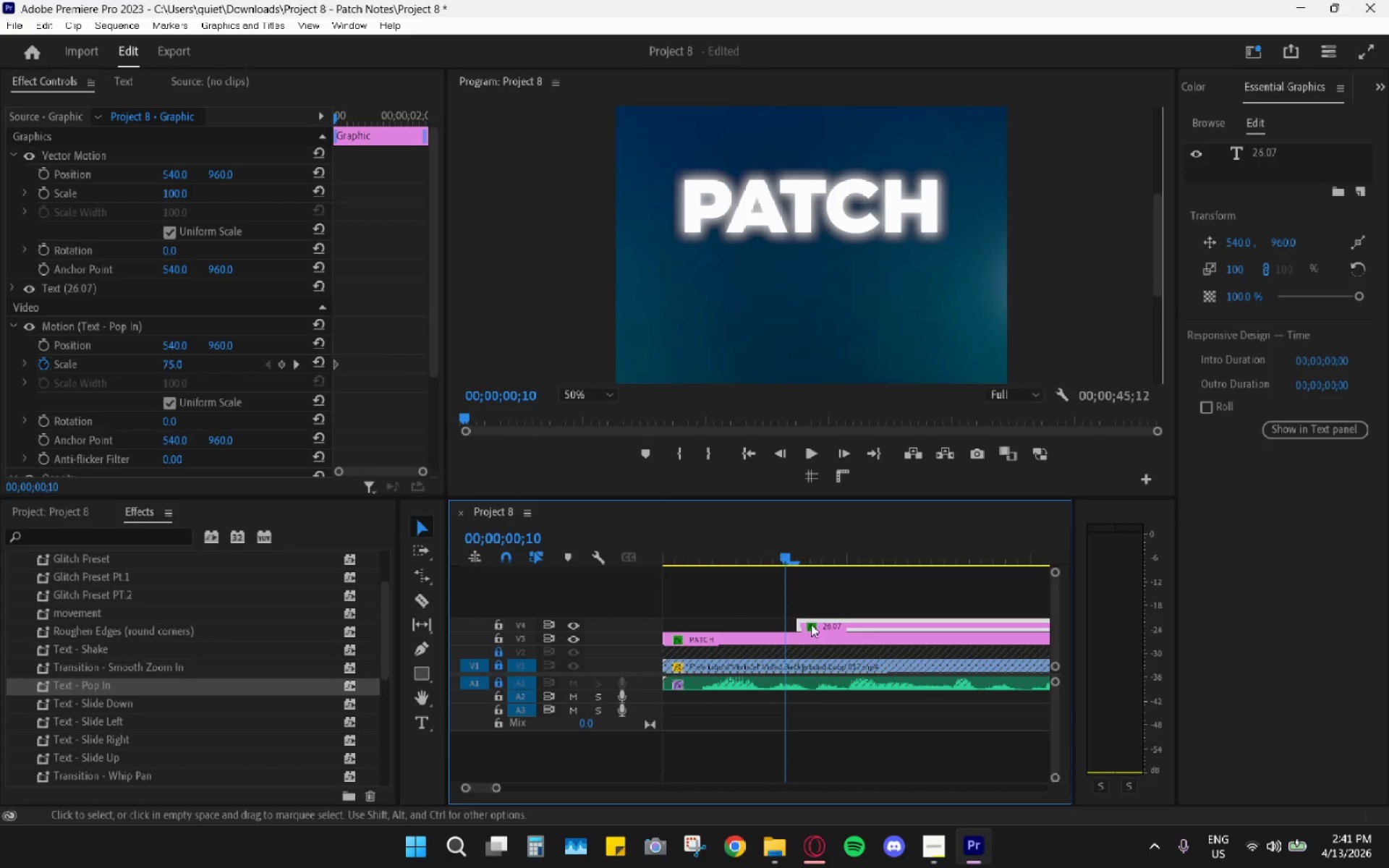 
left_click([773, 641])
 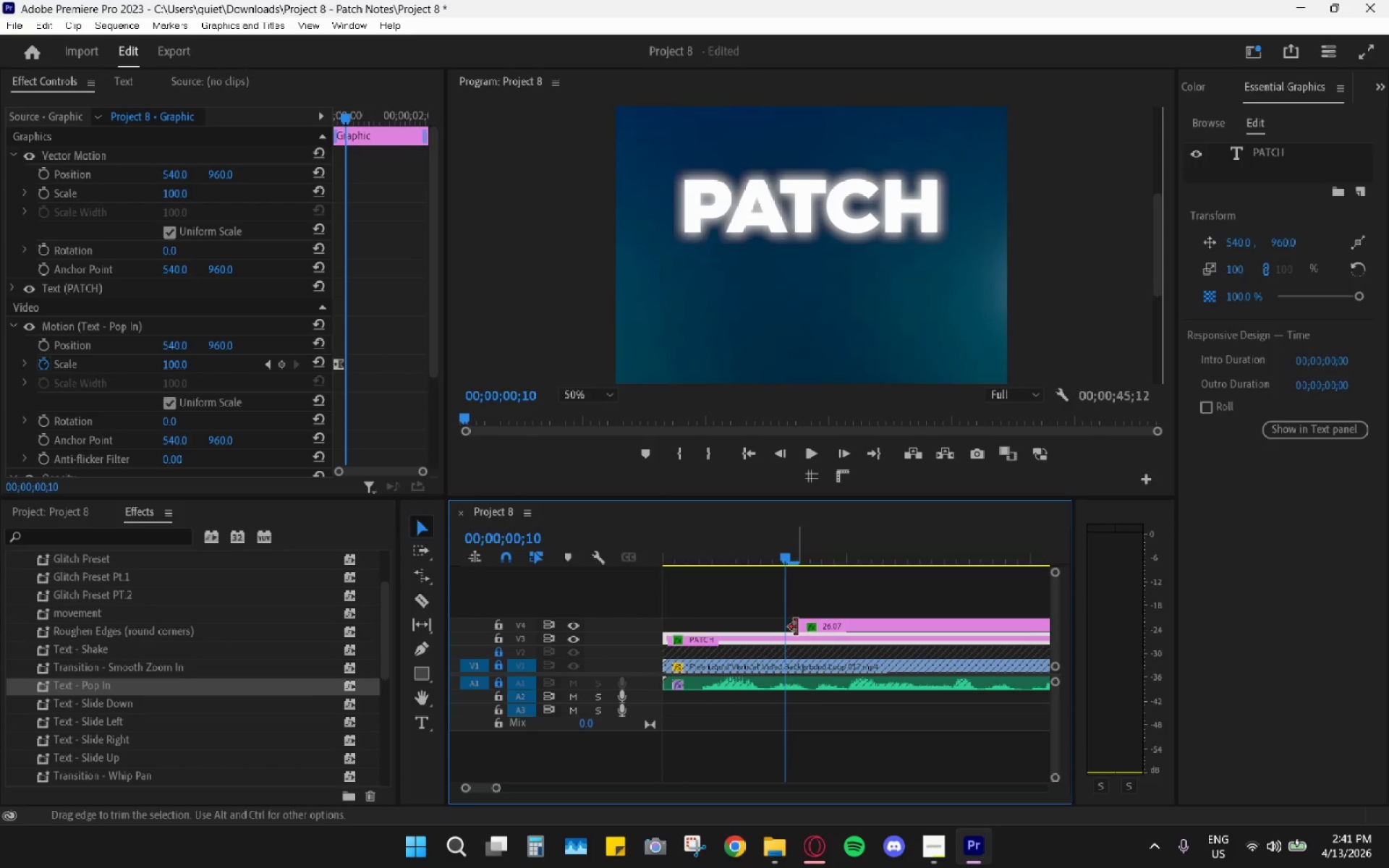 
left_click([804, 547])
 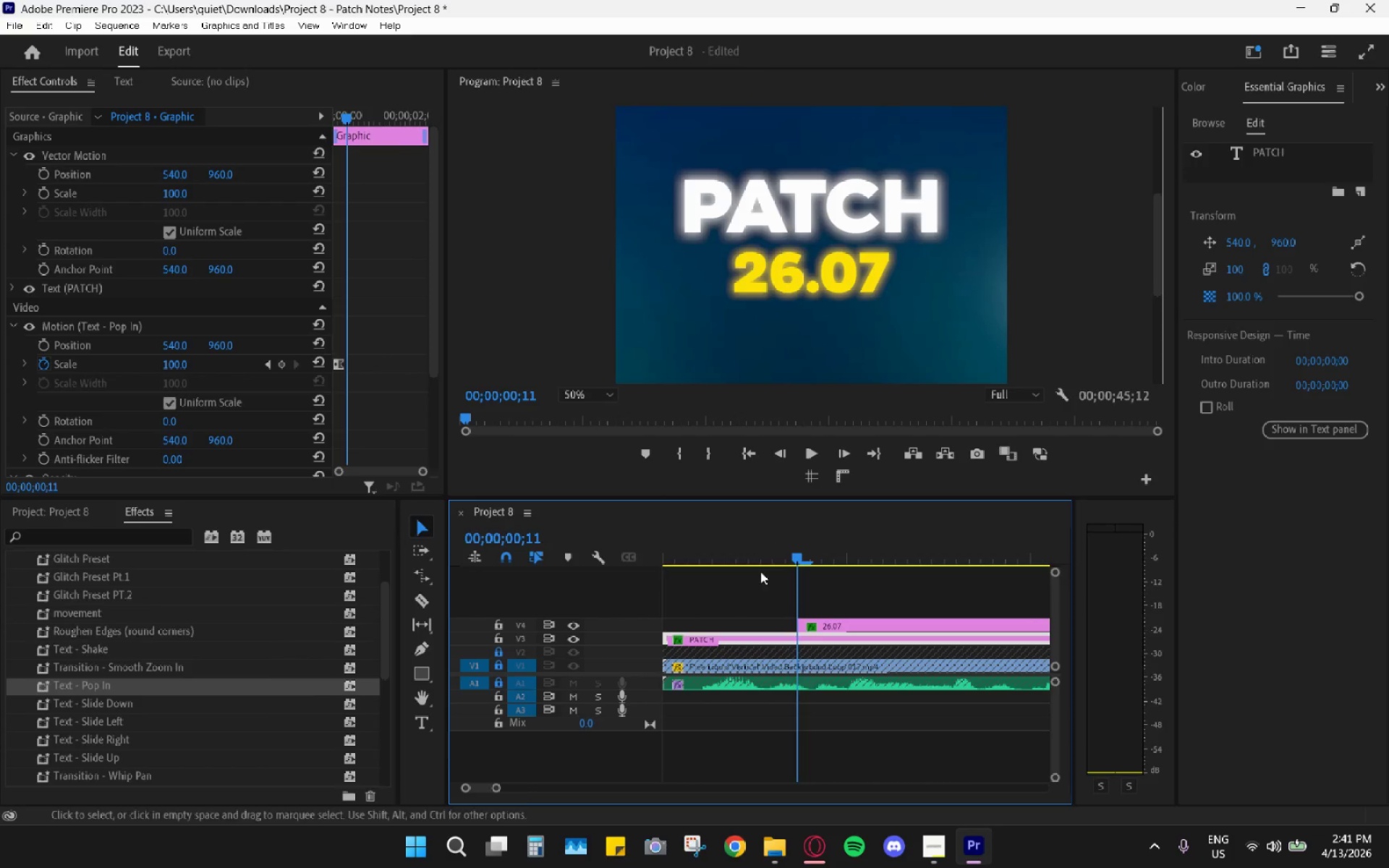 
scroll: coordinate [391, 428], scroll_direction: down, amount: 8.0
 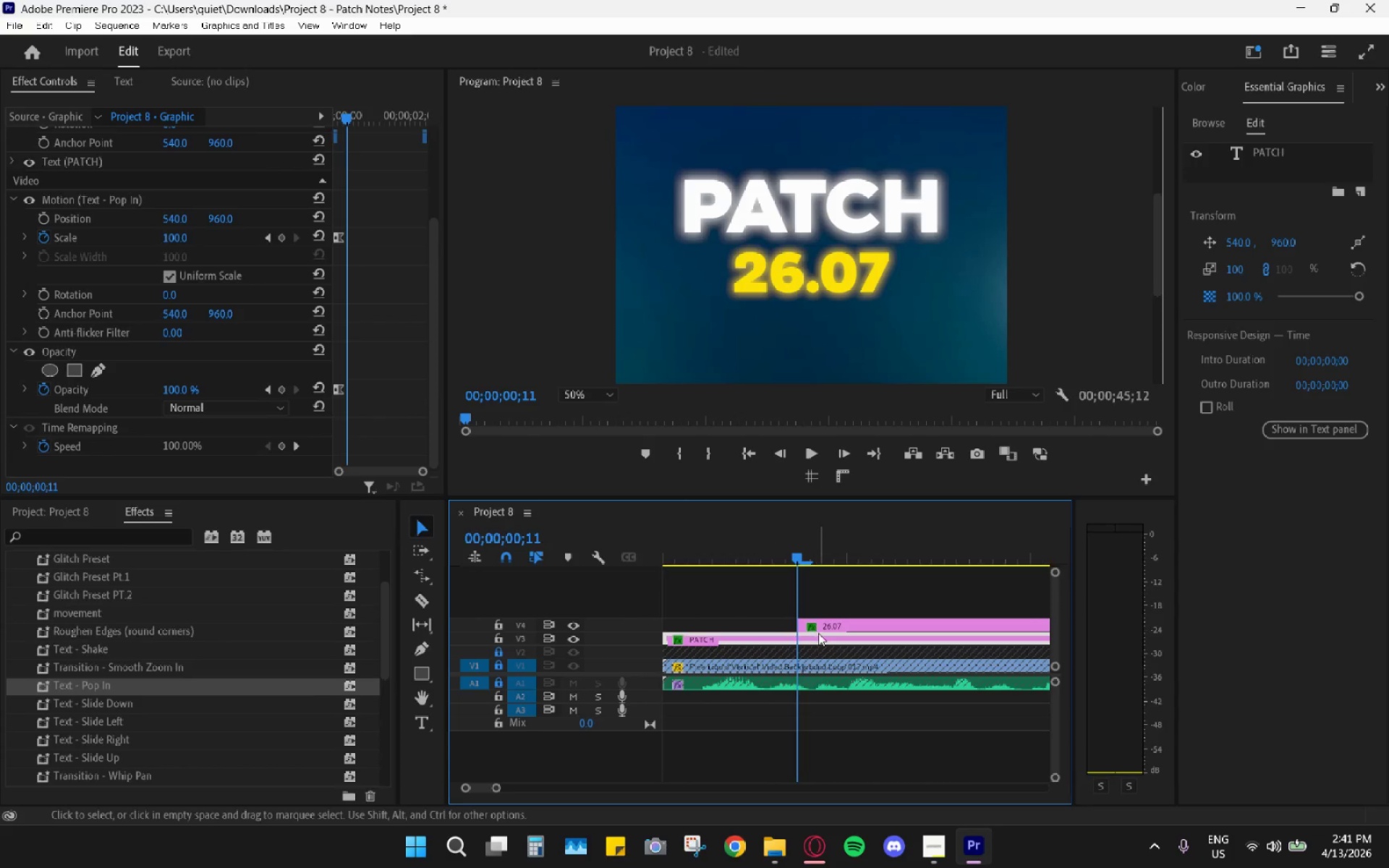 
left_click([831, 627])
 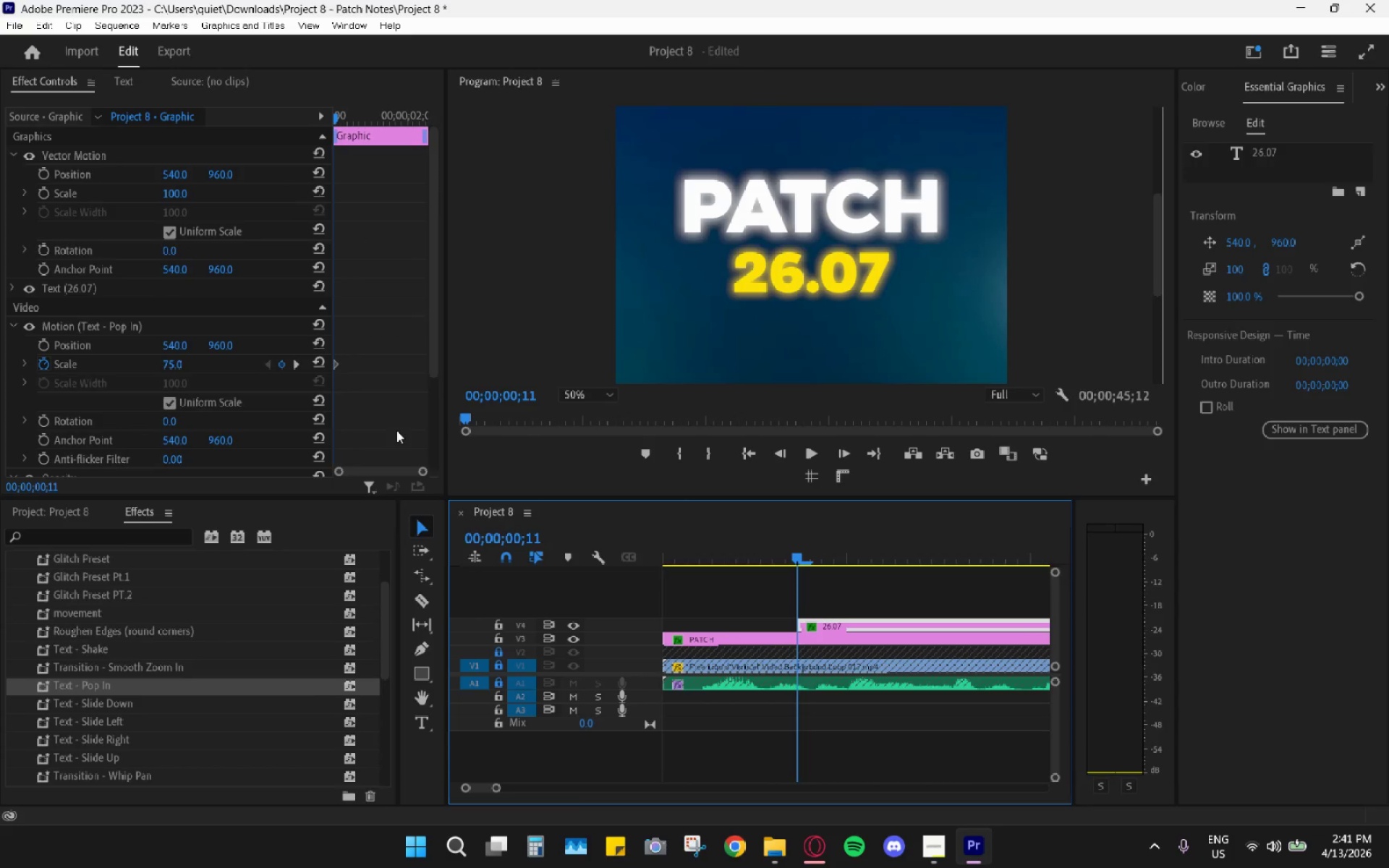 
scroll: coordinate [396, 430], scroll_direction: down, amount: 4.0
 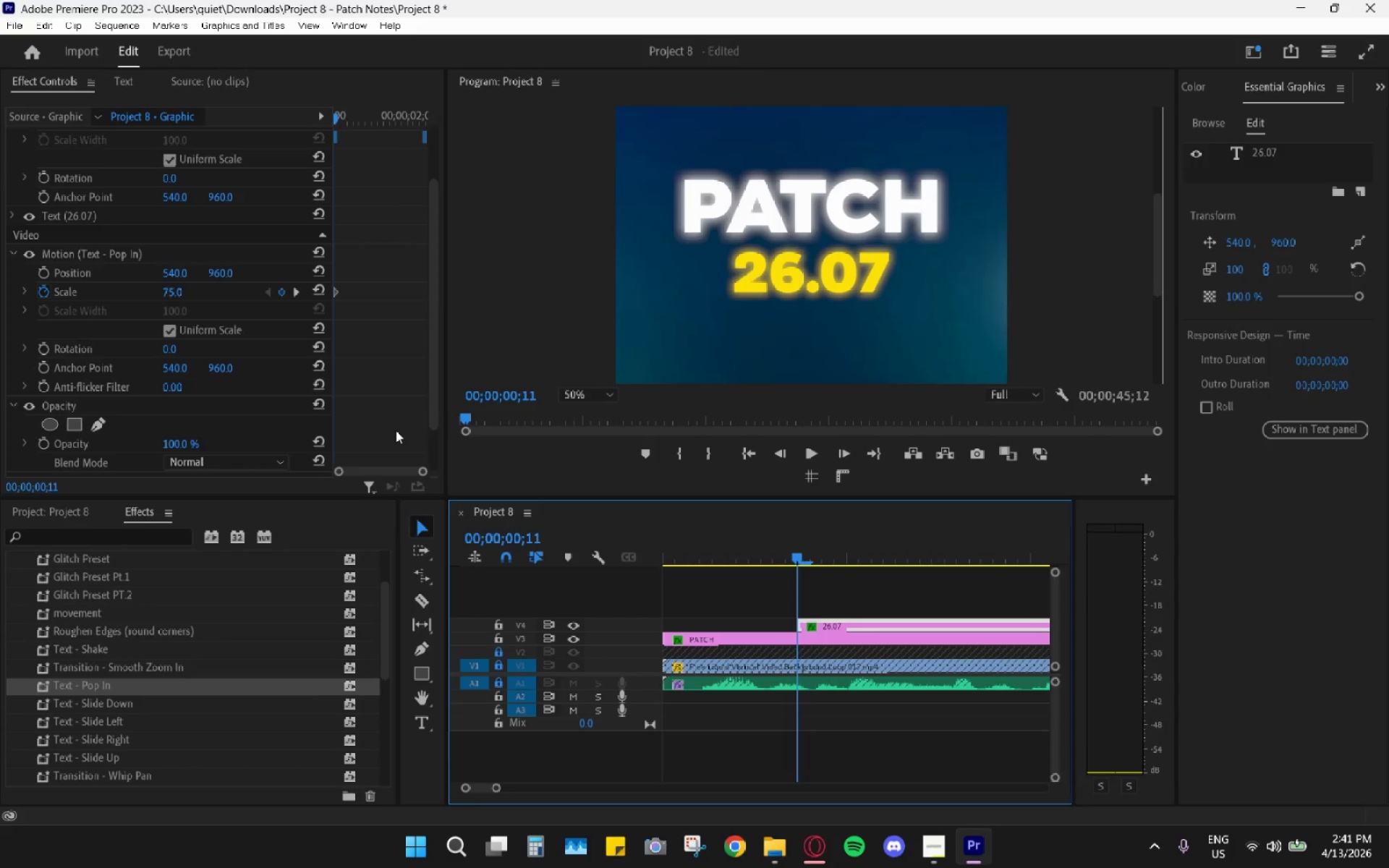 
left_click_drag(start_coordinate=[421, 467], to_coordinate=[375, 481])
 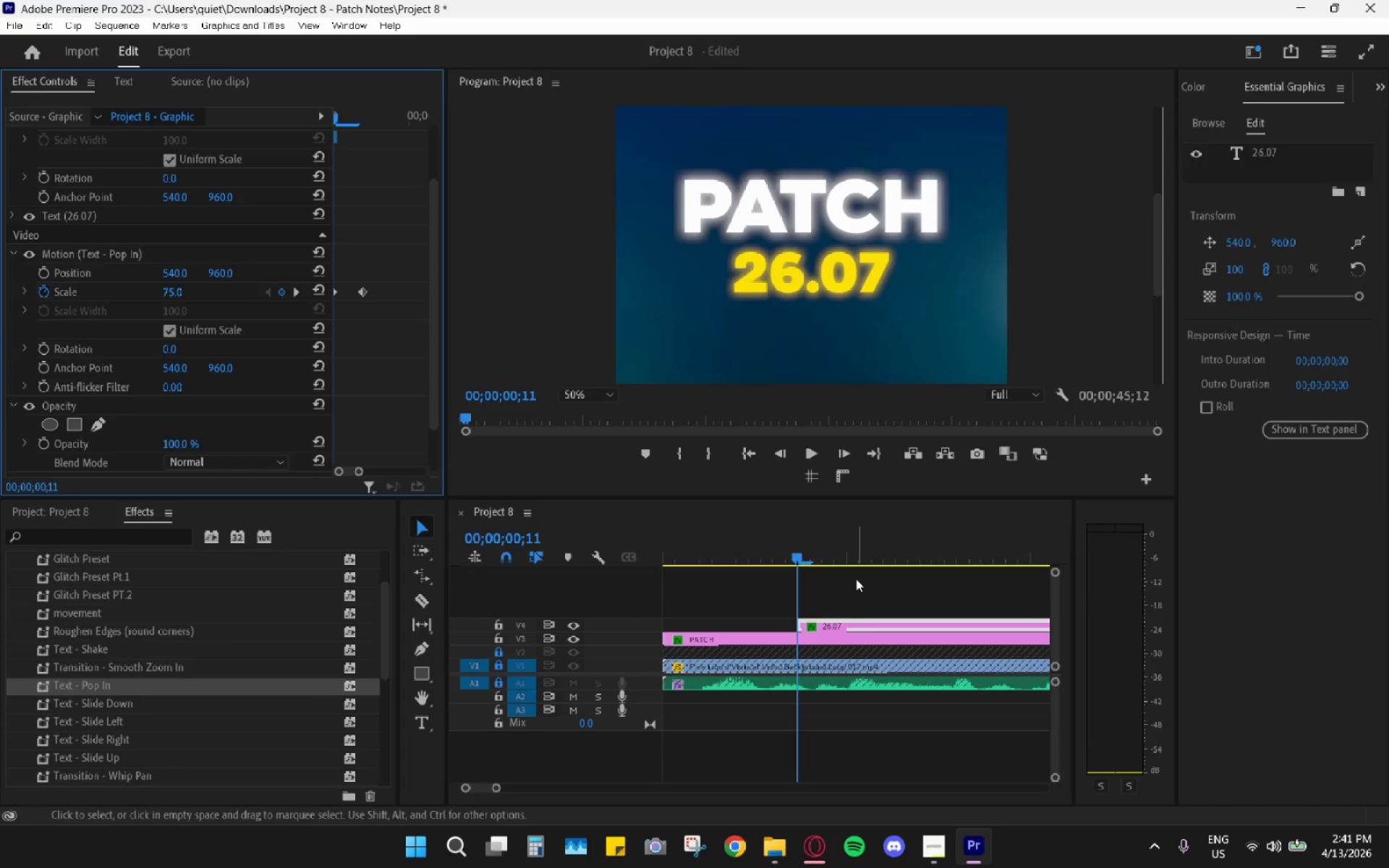 
key(Alt+AltLeft)
 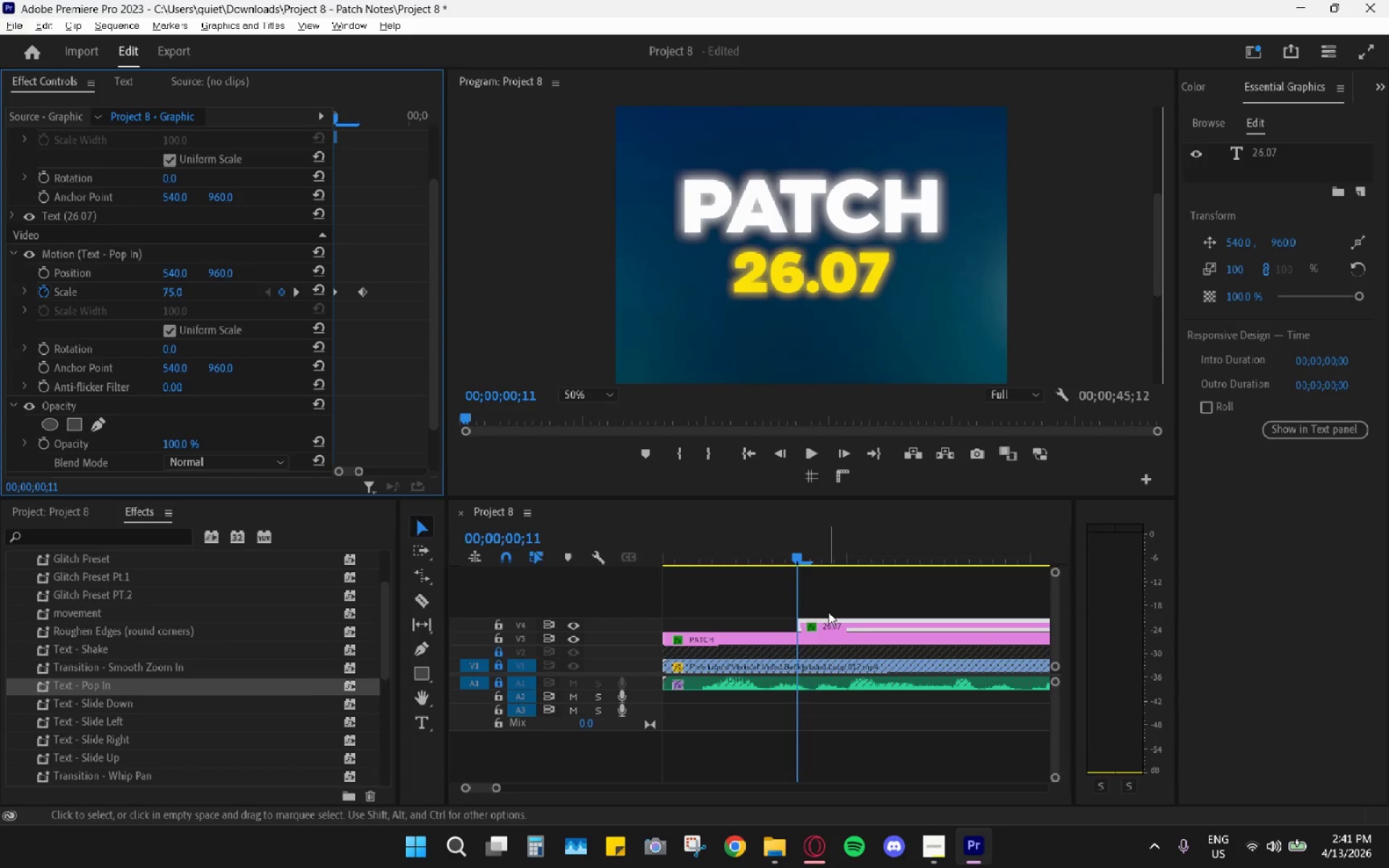 
hold_key(key=AltLeft, duration=0.7)
scroll: coordinate [828, 612], scroll_direction: up, amount: 10.0
 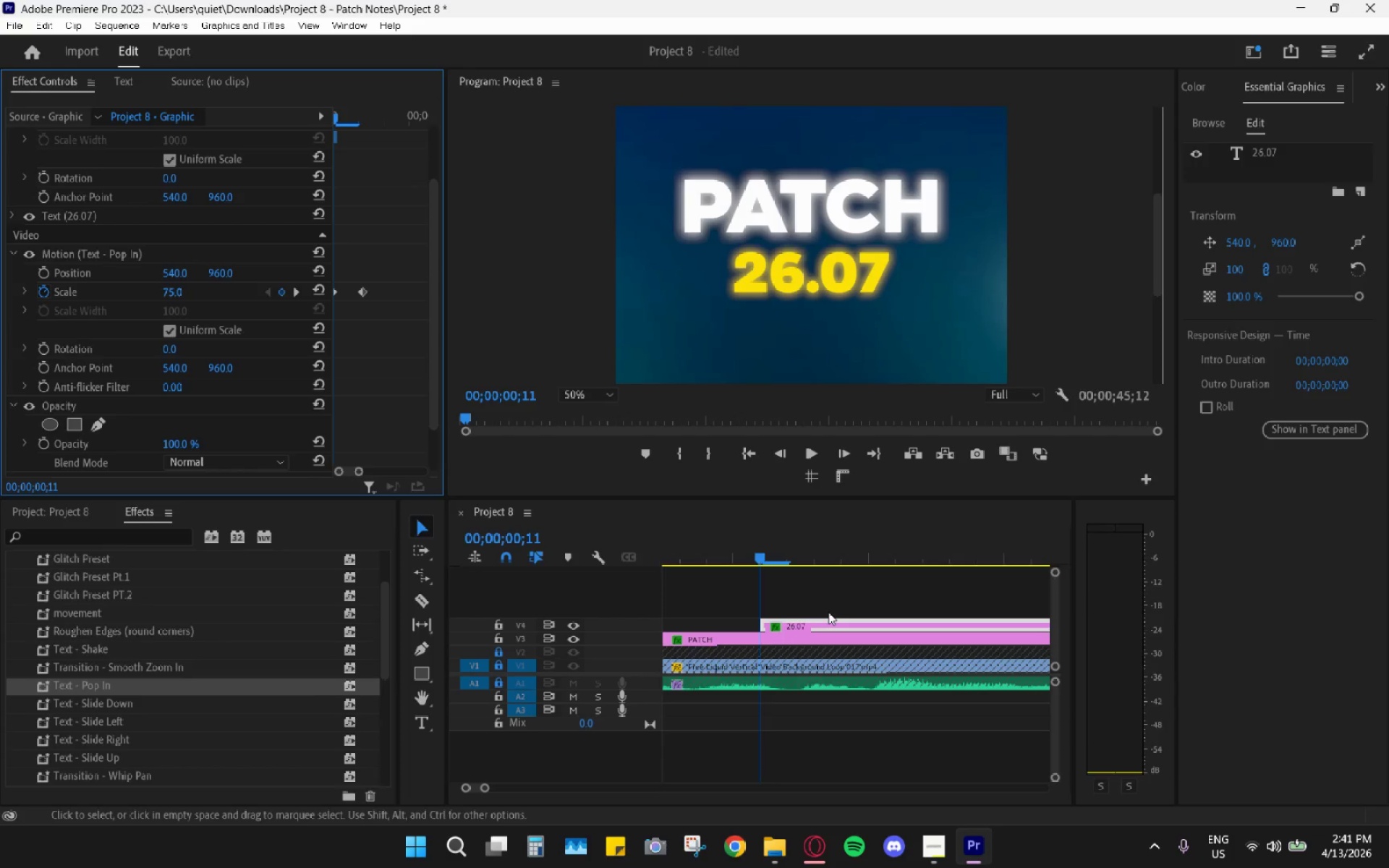 
key(ArrowRight)
 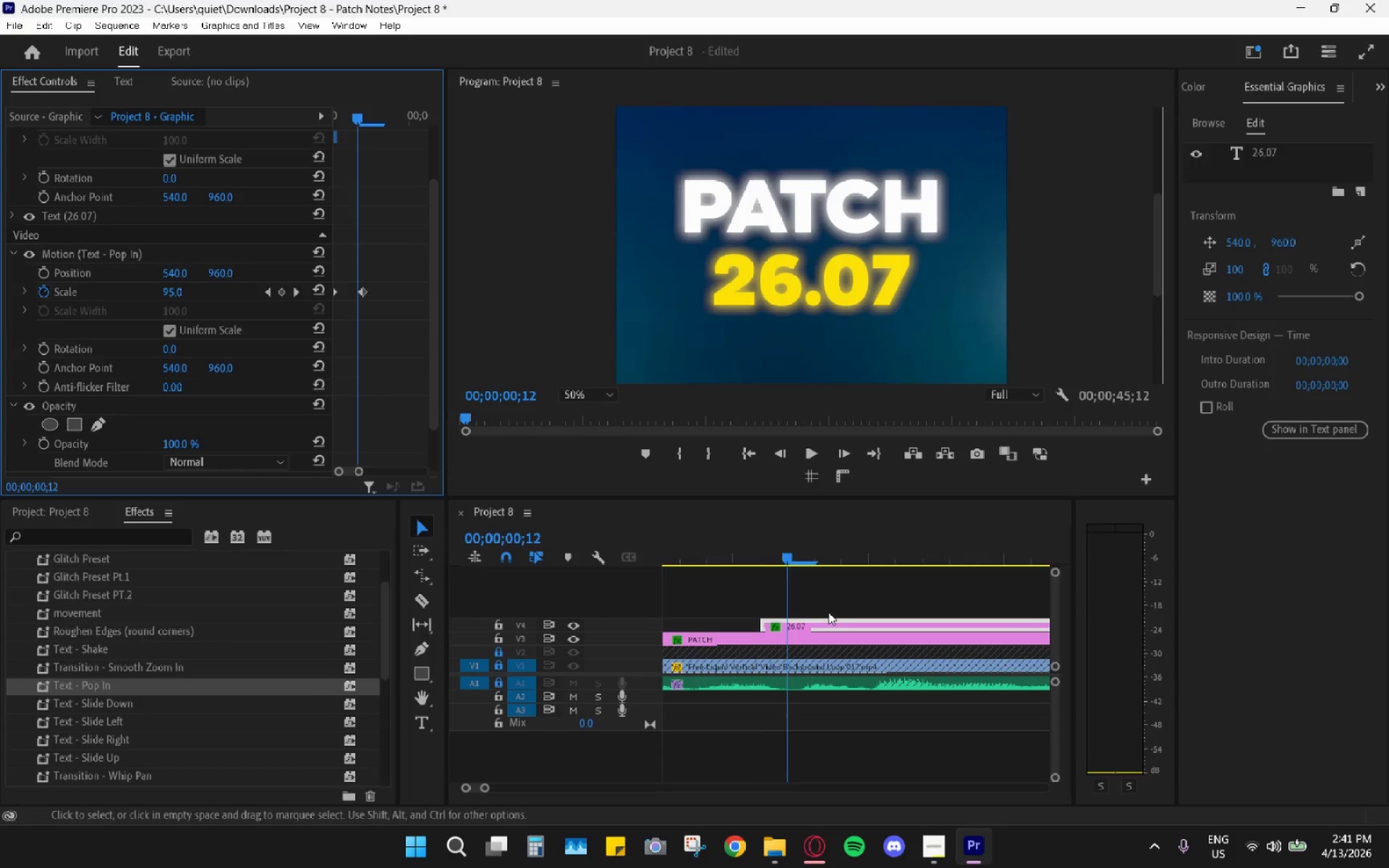 
key(ArrowRight)
 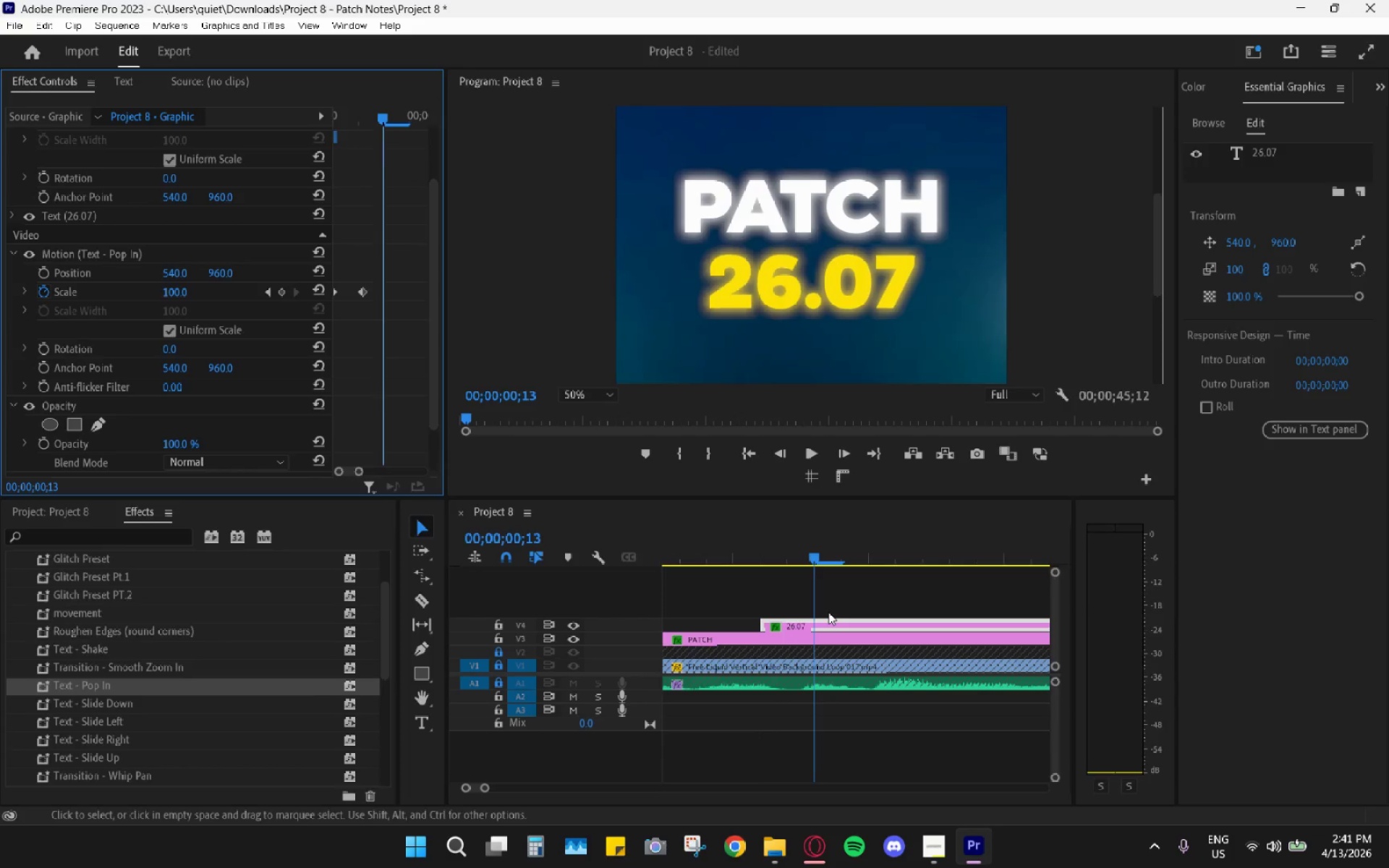 
key(ArrowRight)
 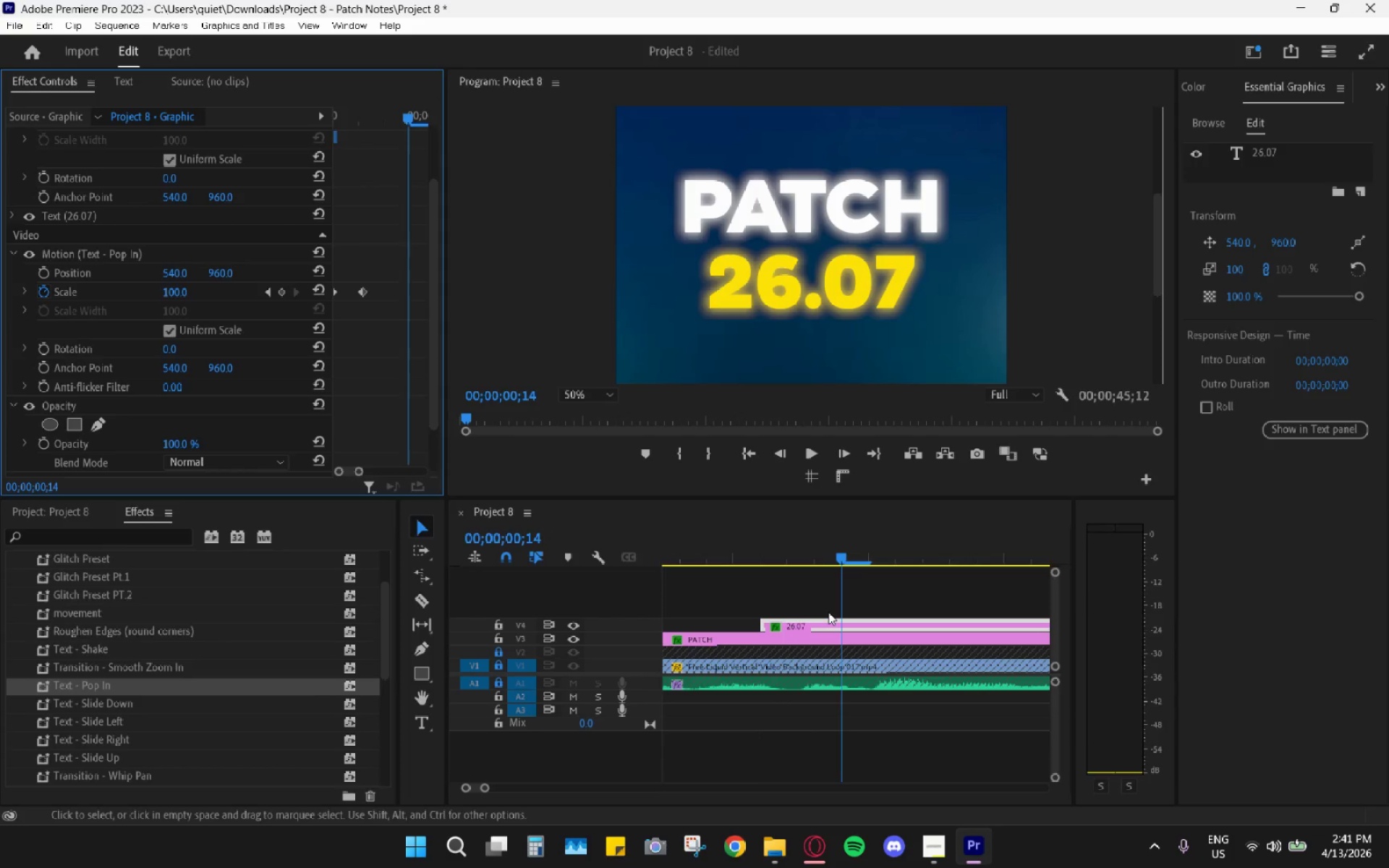 
key(ArrowRight)
 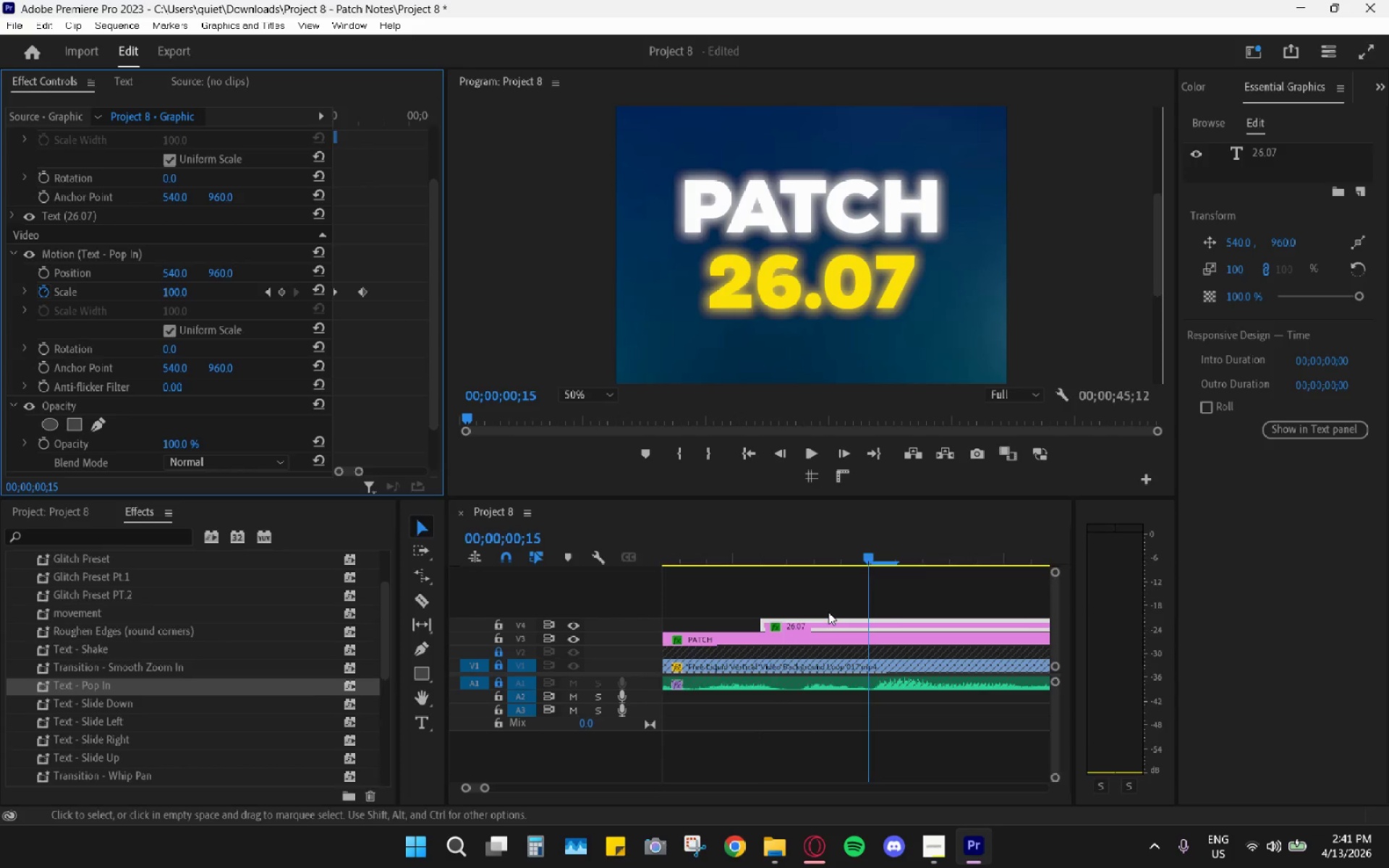 
key(ArrowRight)
 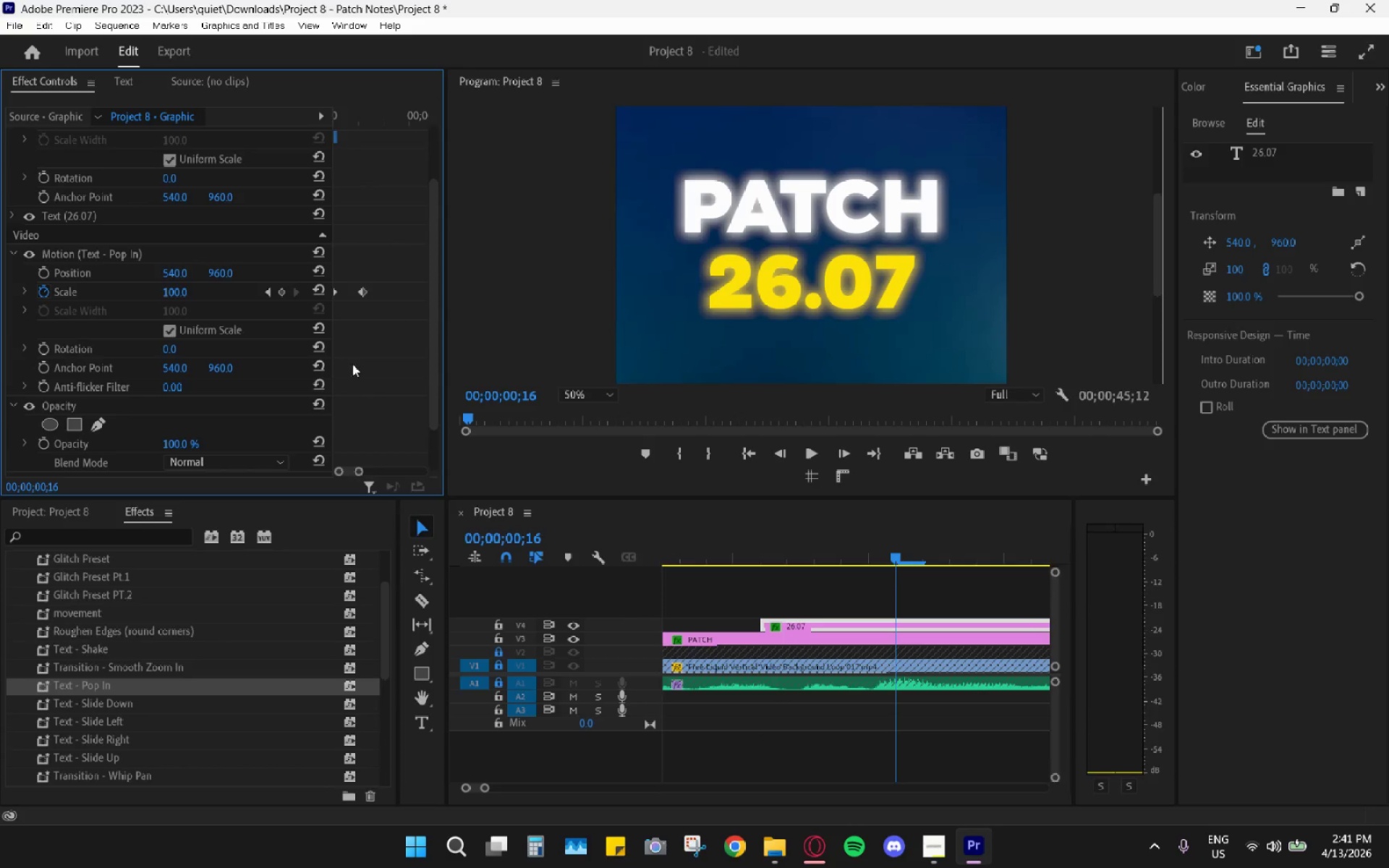 
left_click_drag(start_coordinate=[370, 292], to_coordinate=[419, 306])
 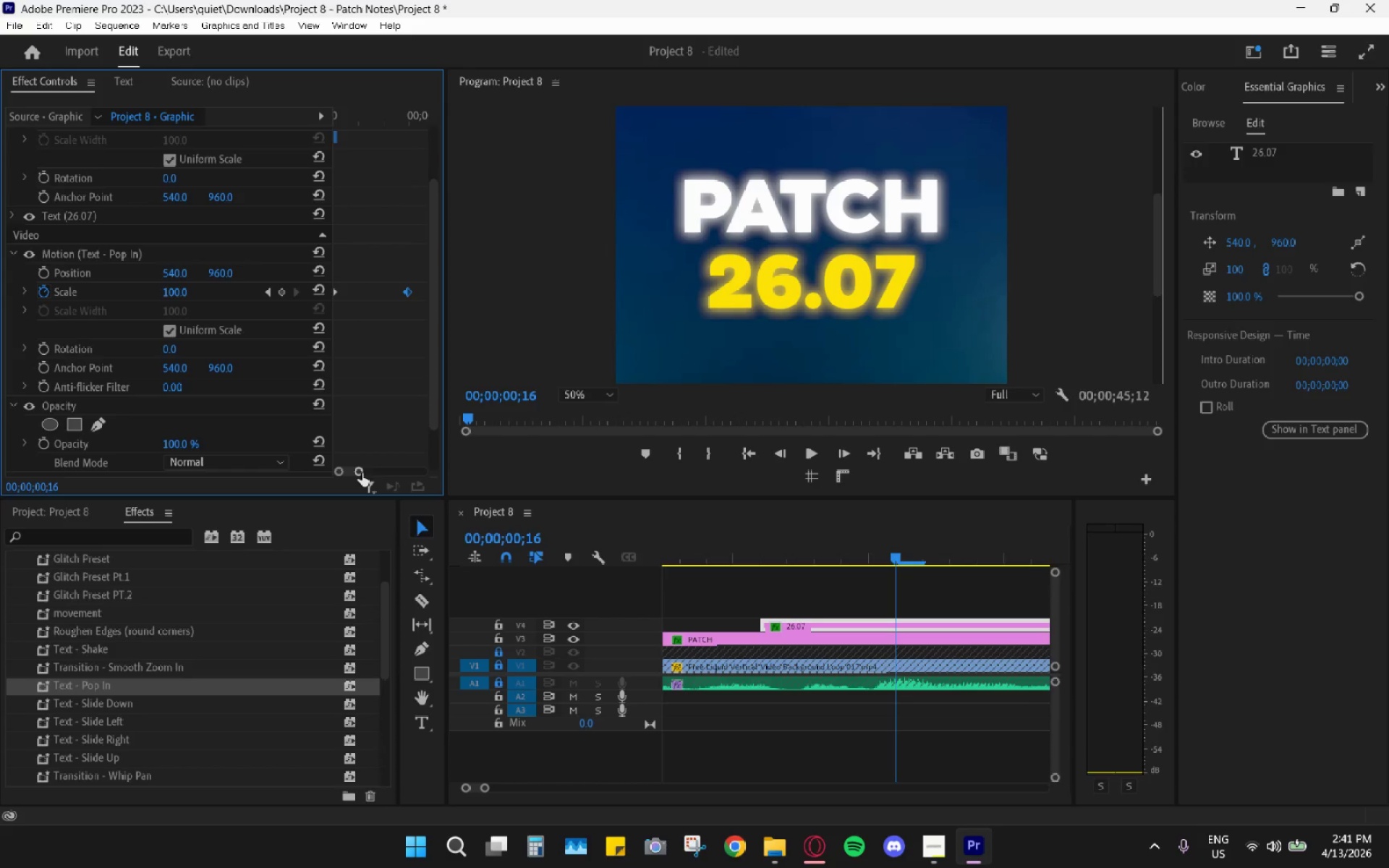 
left_click_drag(start_coordinate=[362, 473], to_coordinate=[369, 475])
 